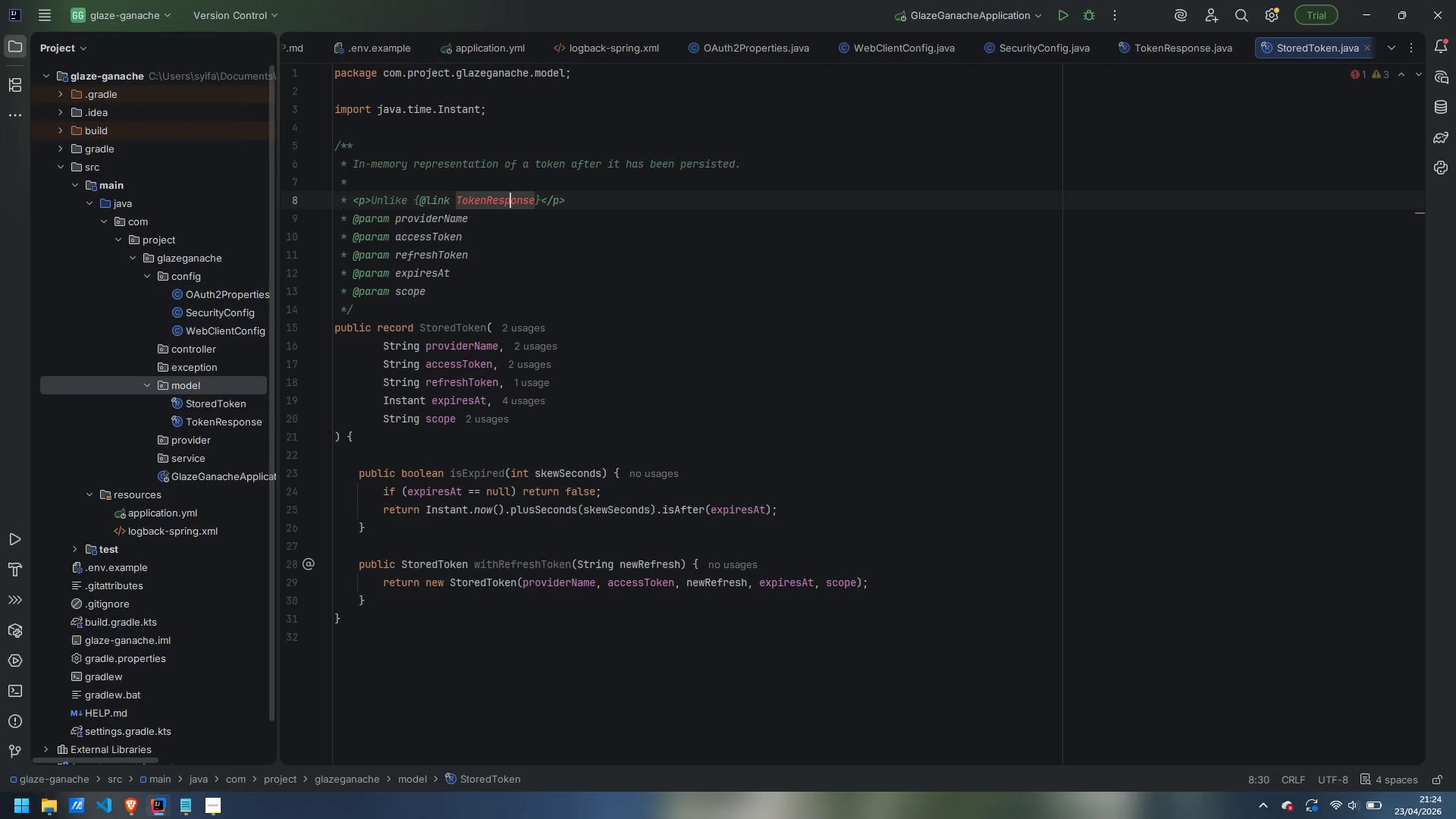 
key(Control+ArrowRight)
 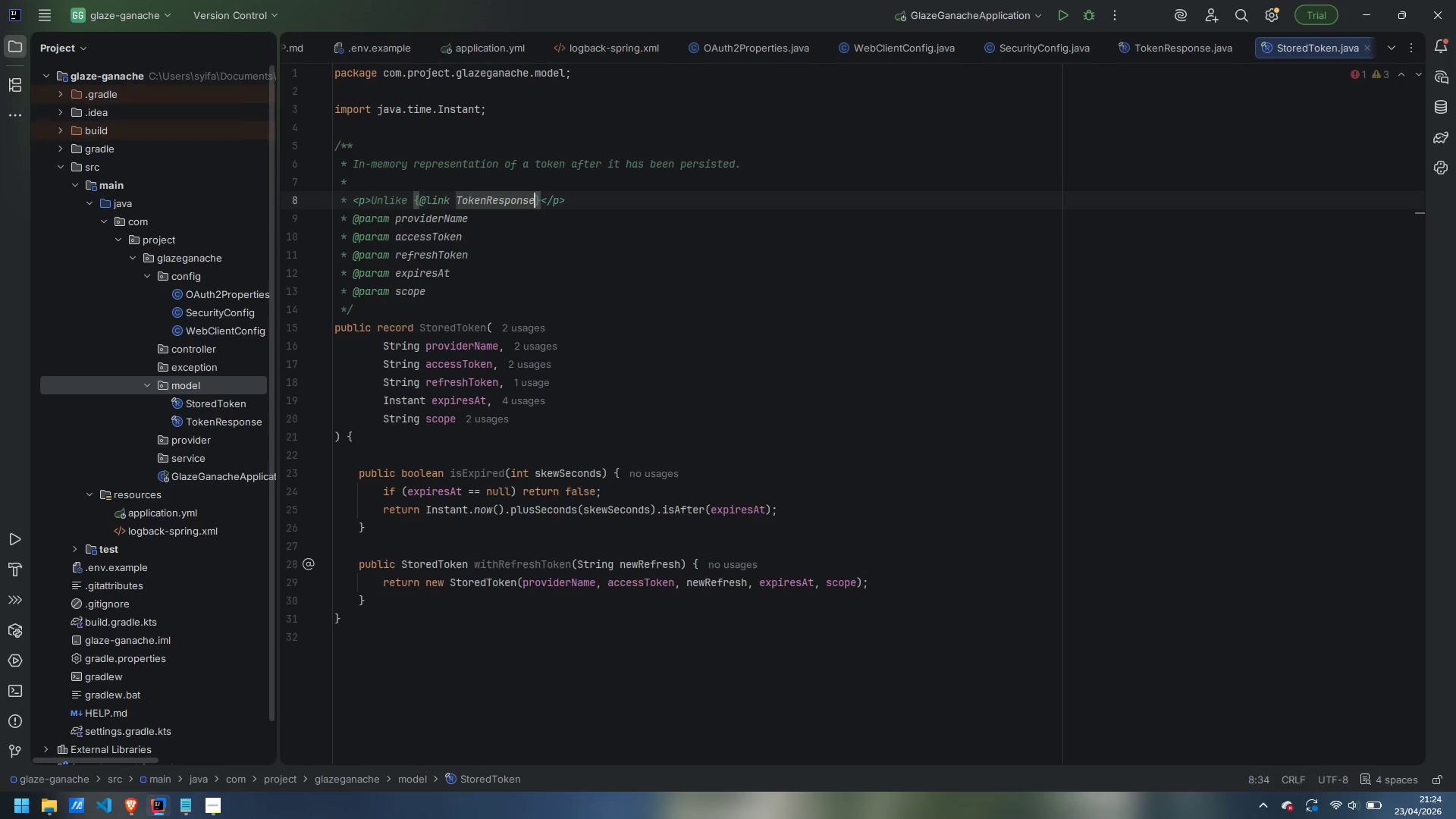 
key(ArrowRight)
 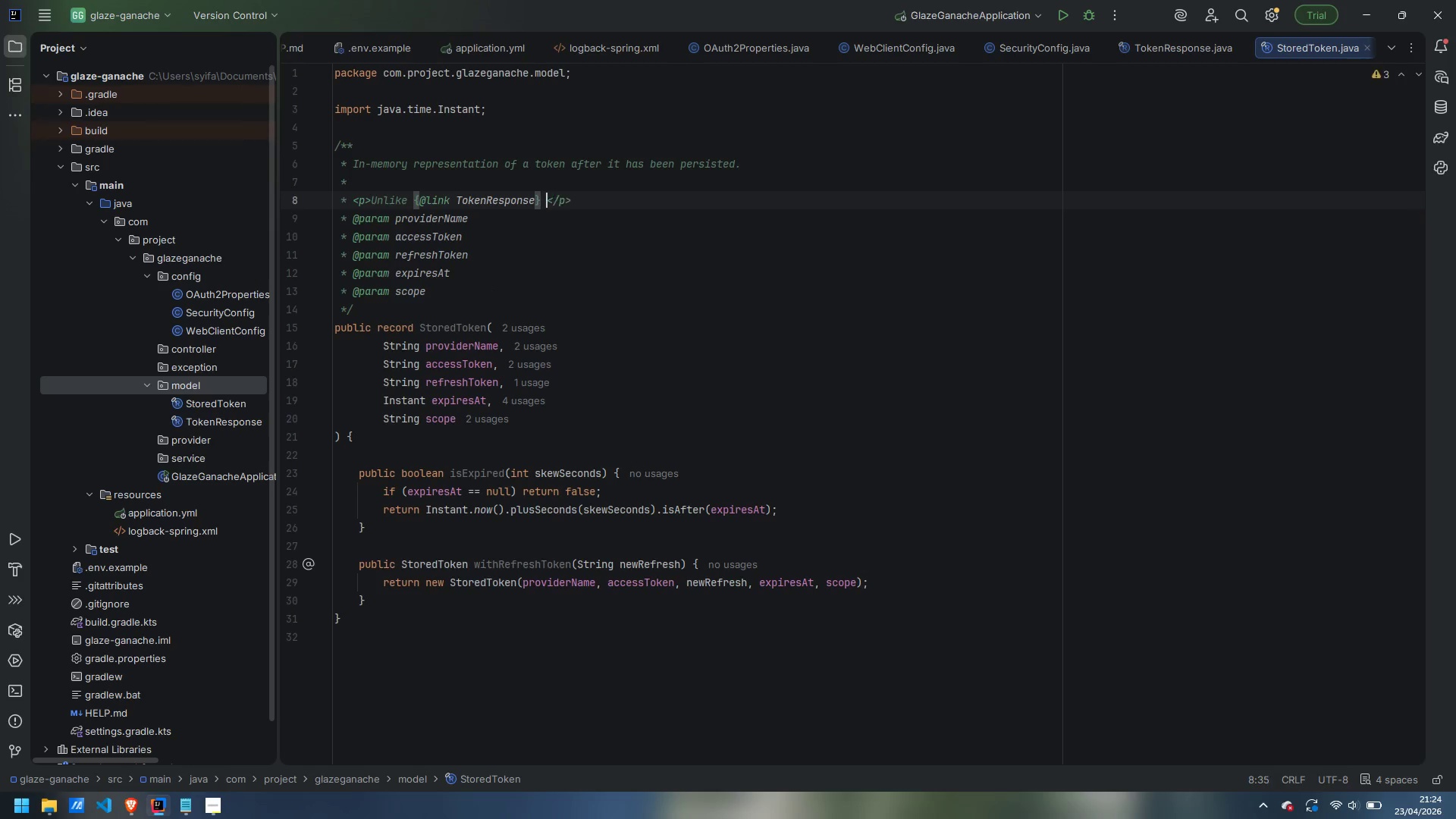 
type( )
key(Backspace)
type(, this type carries an absolute )
key(Backspace)
 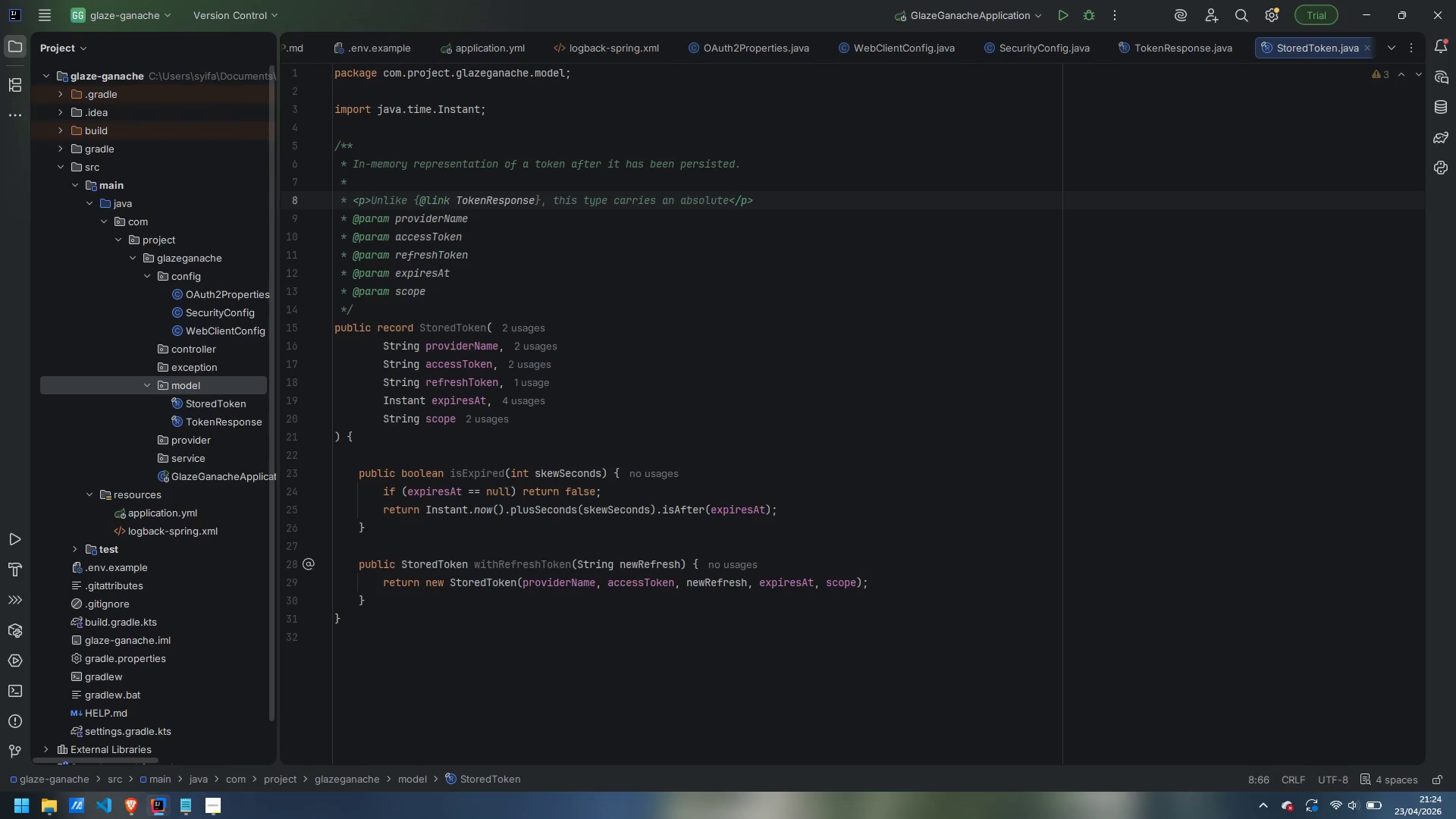 
key(Enter)
 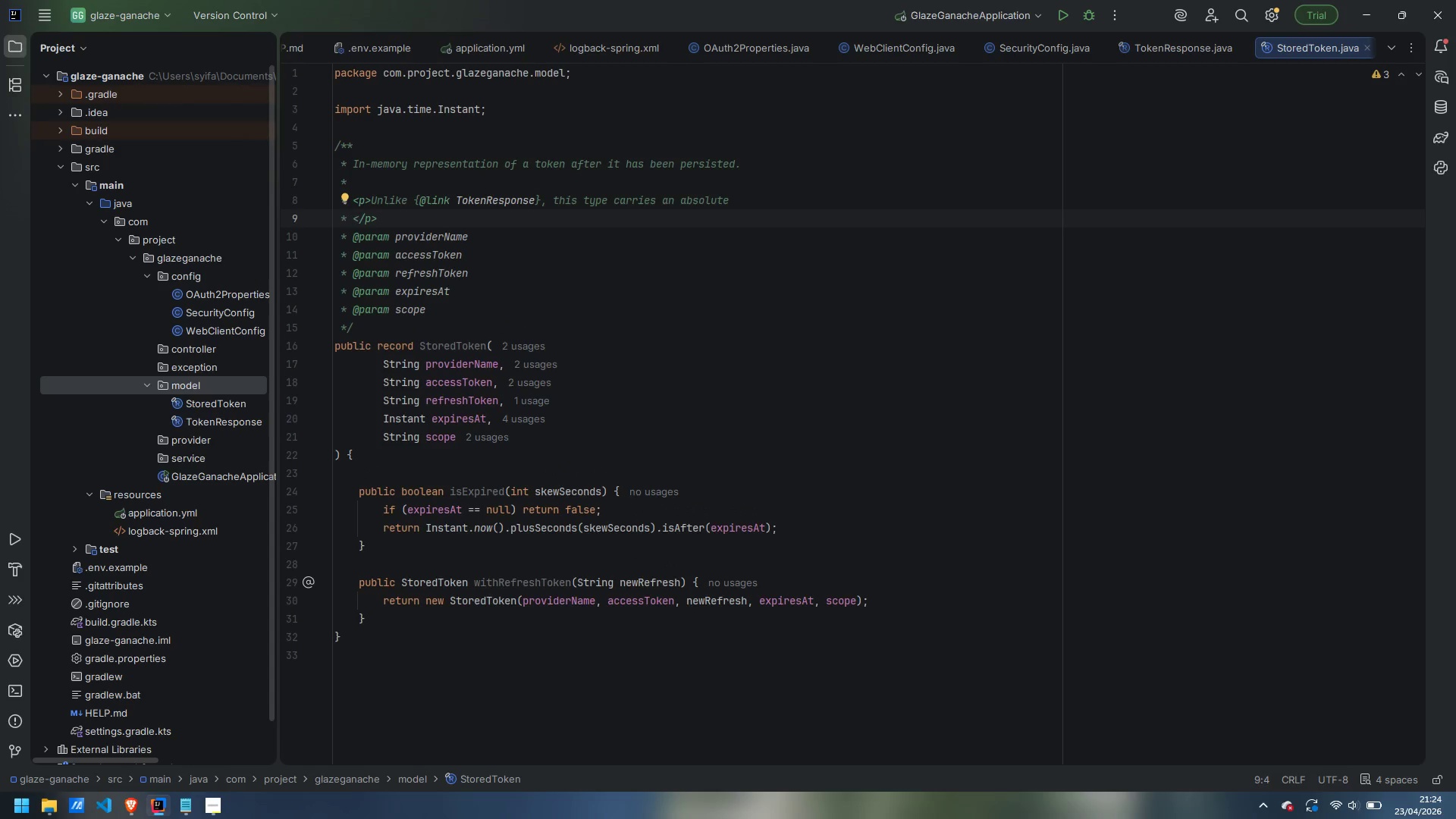 
type({@link Instant)
 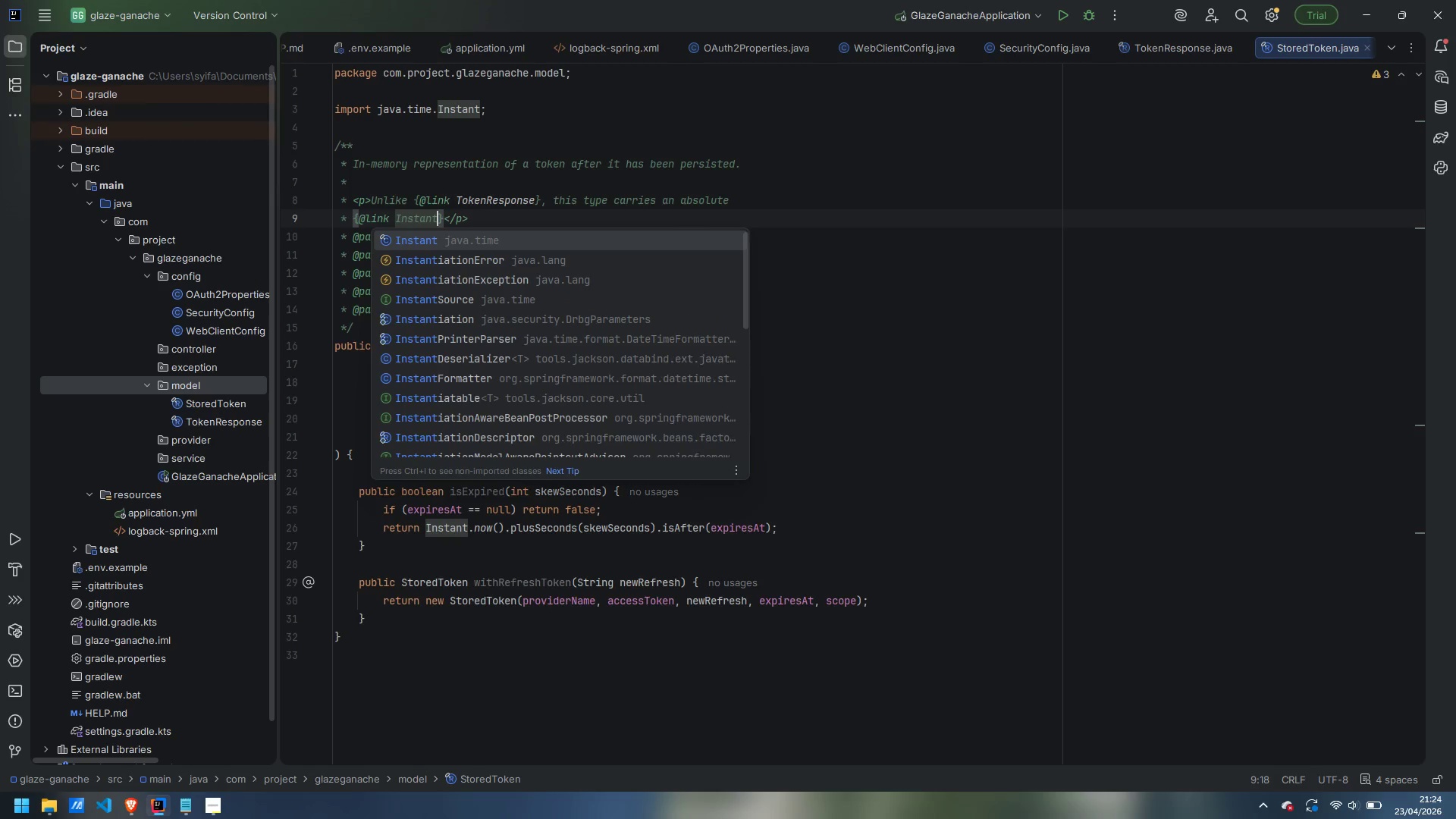 
key(ArrowRight)
 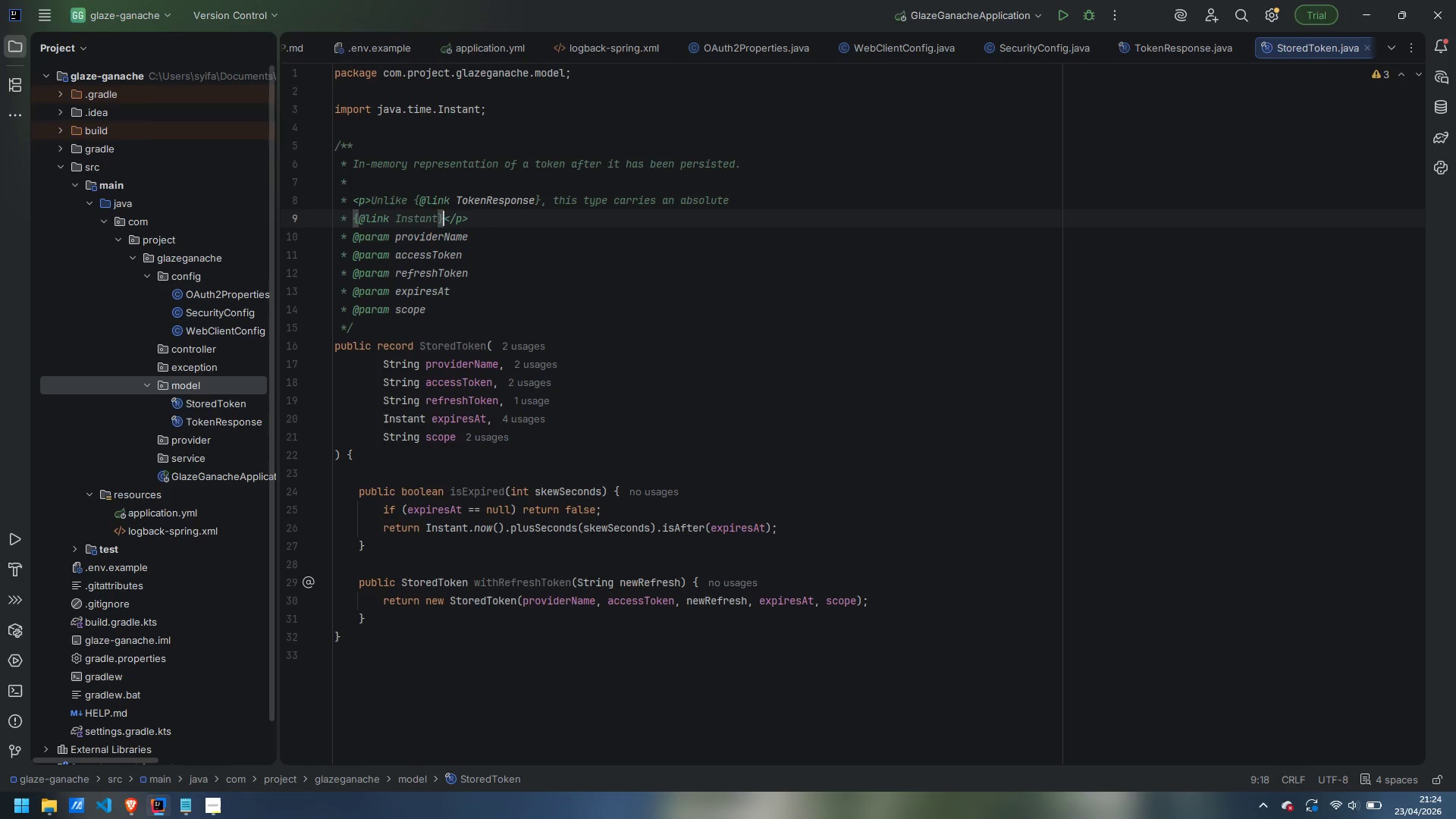 
type( for expiry and is the object the rest of the )
key(Backspace)
 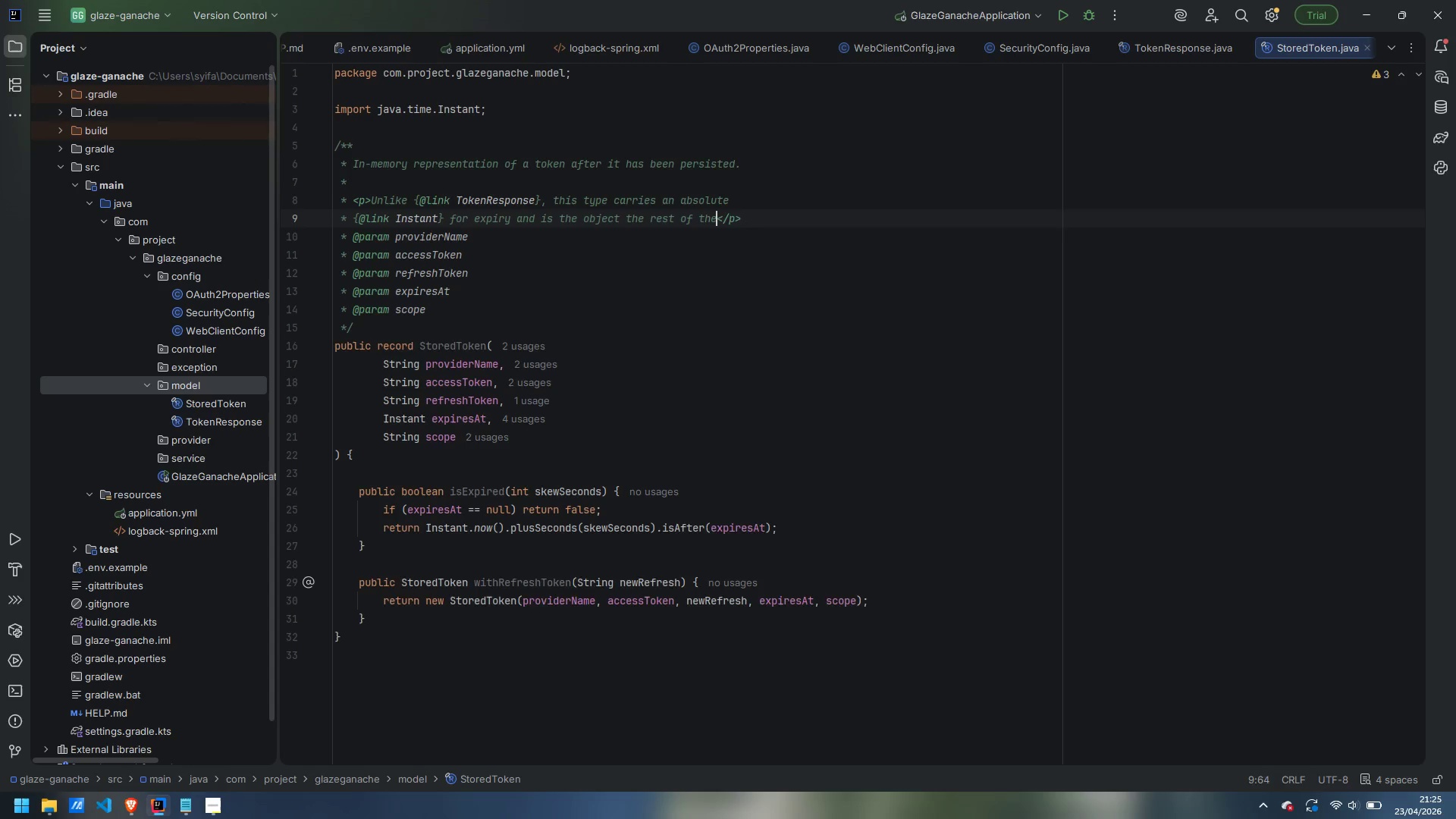 
key(Enter)
 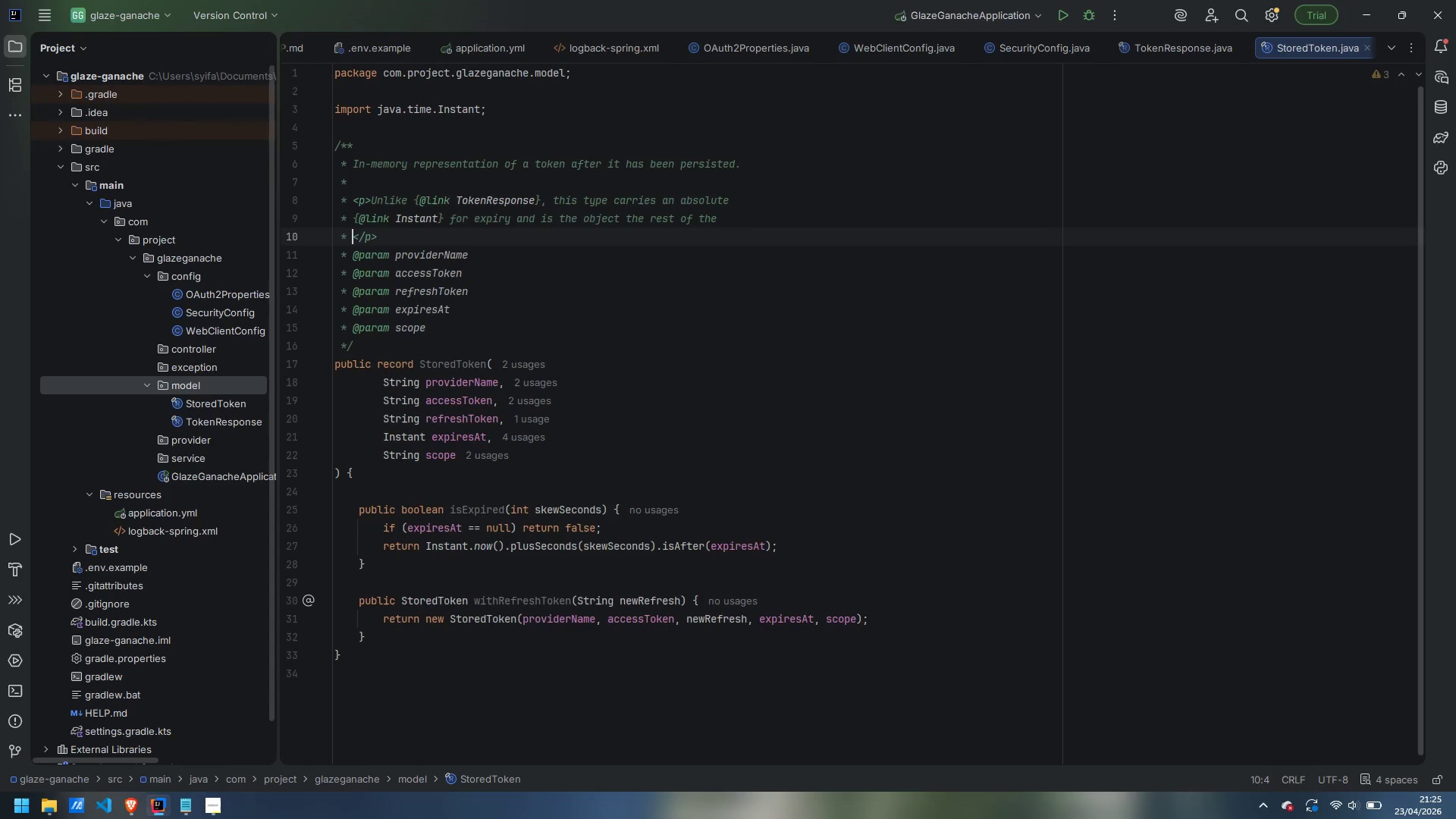 
type(application reasons about. )
 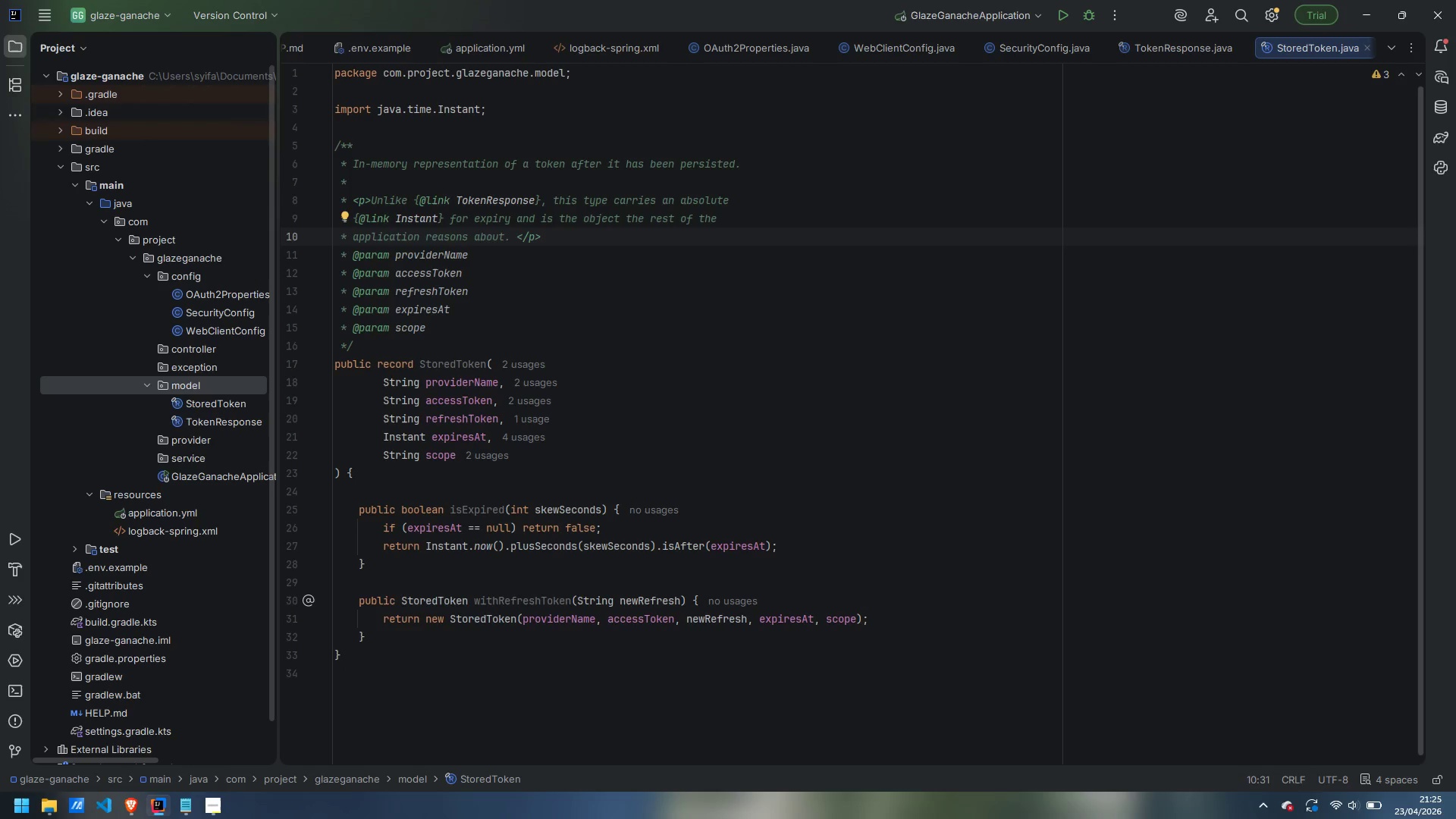 
type({@link TokenRepsonse)
key(Backspace)
key(Backspace)
key(Backspace)
key(Backspace)
key(Backspace)
key(Backspace)
type(sponse)
 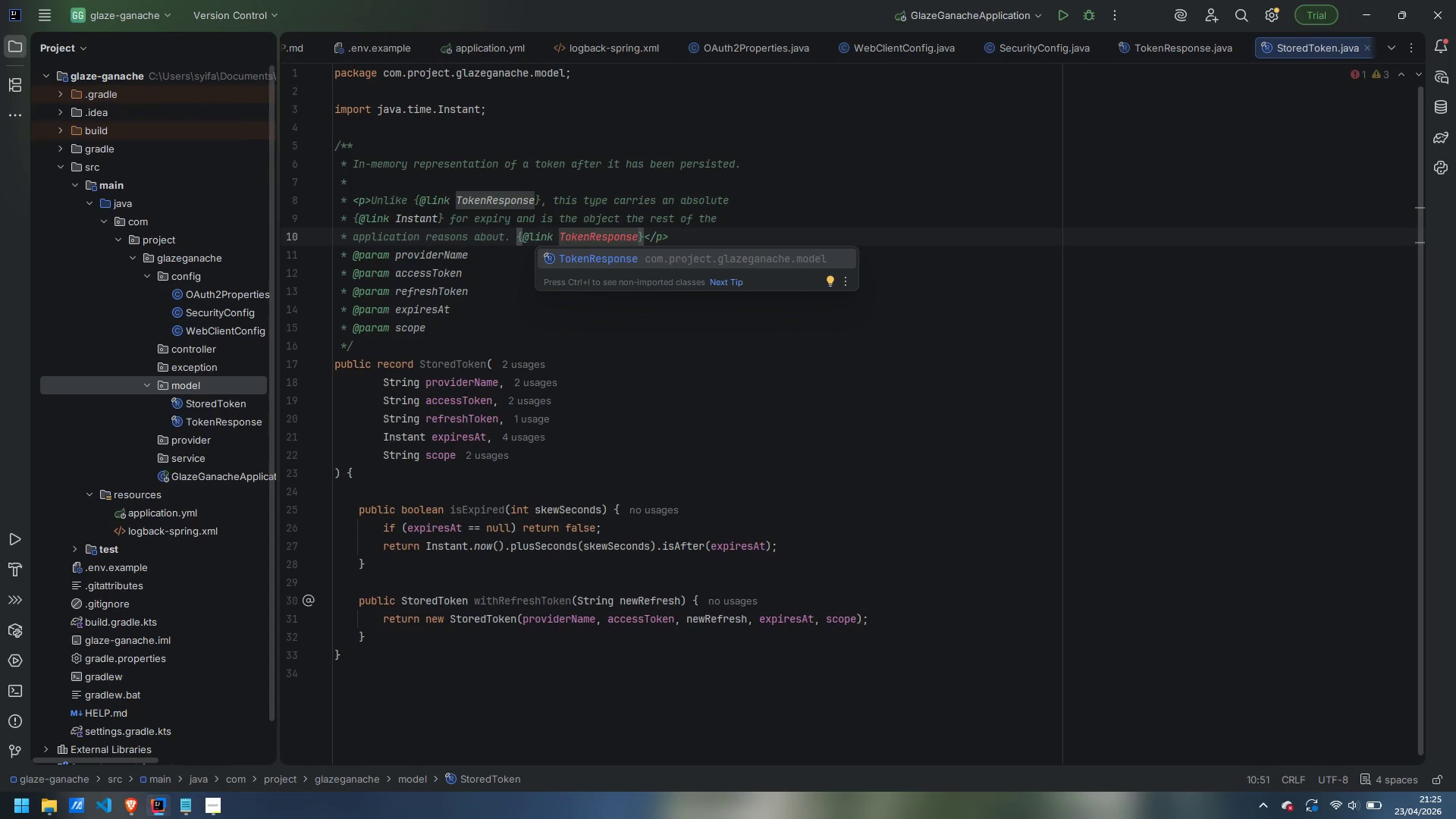 
key(ArrowRight)
 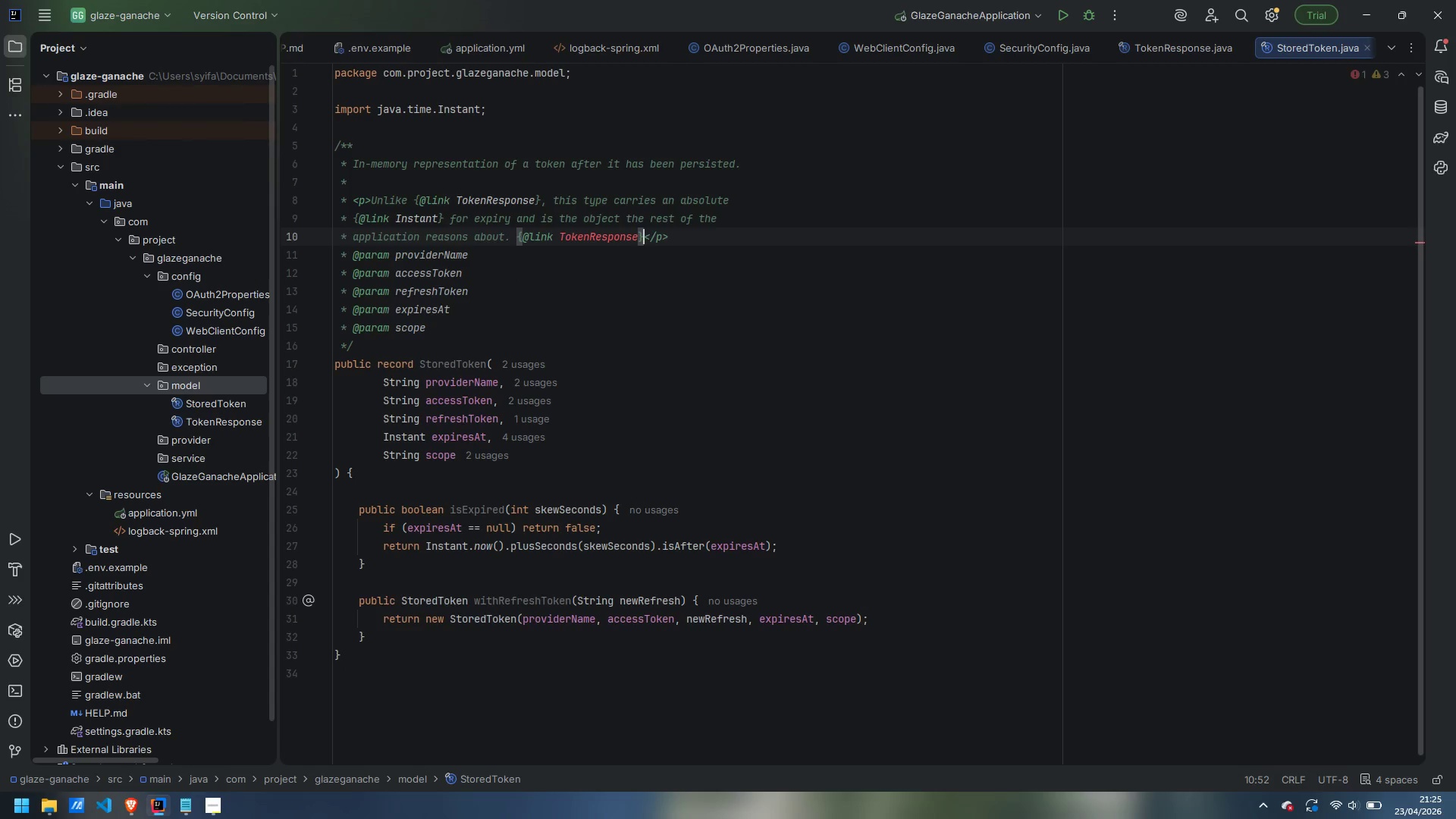 
type( is only userd)
key(Backspace)
key(Backspace)
type(d at the)
 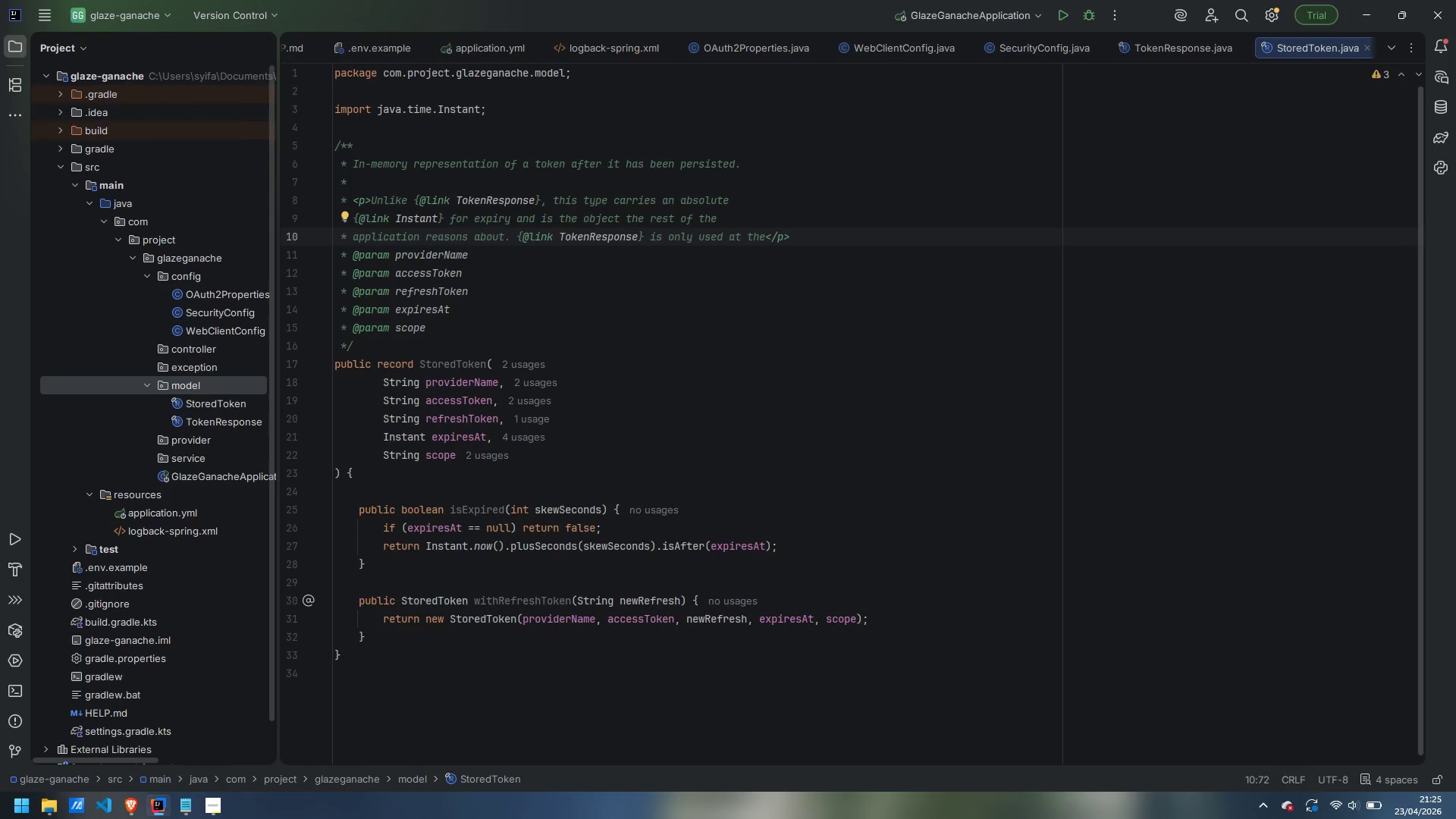 
key(Enter)
 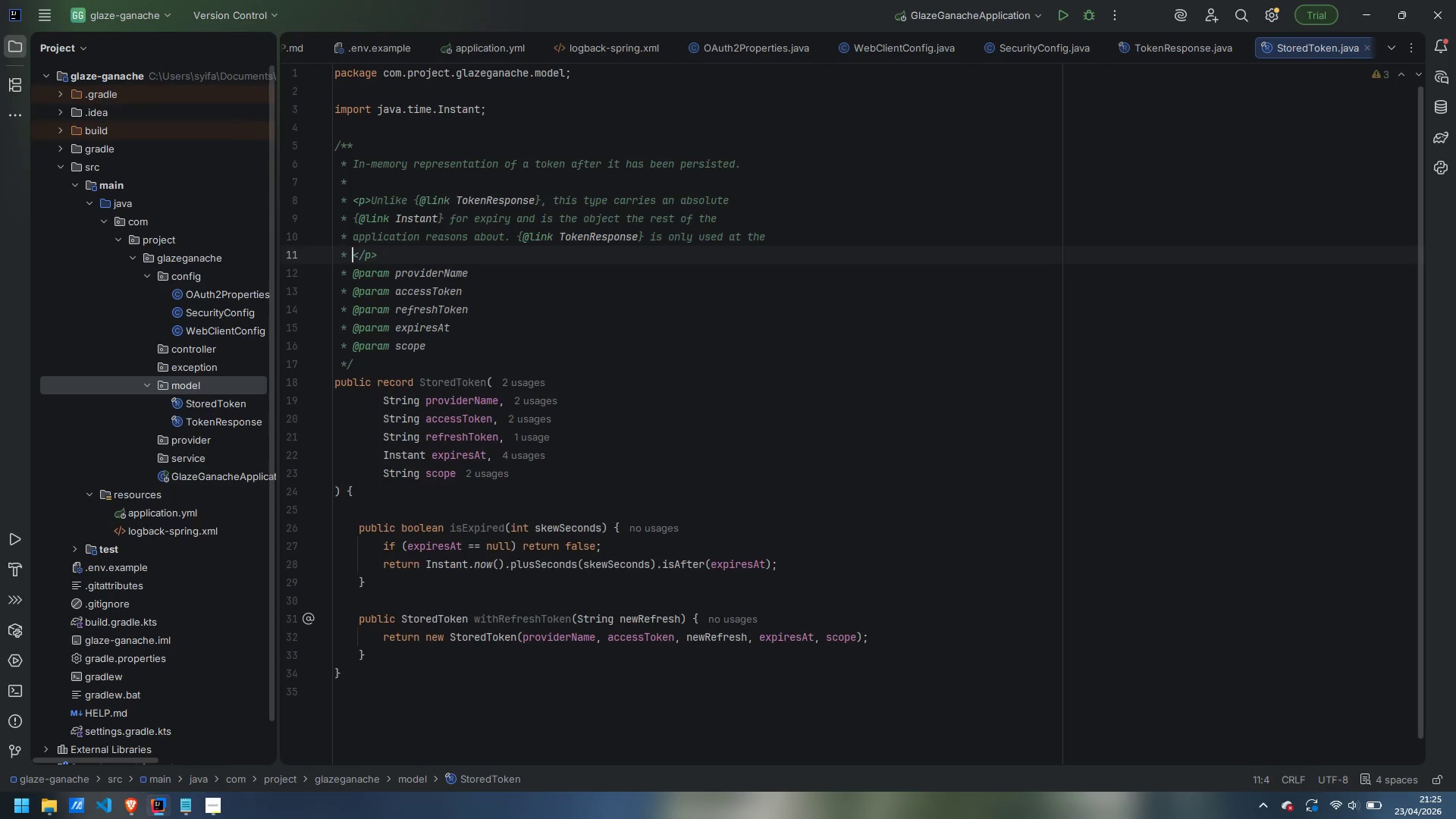 
type(wire boundary with the provider.)
 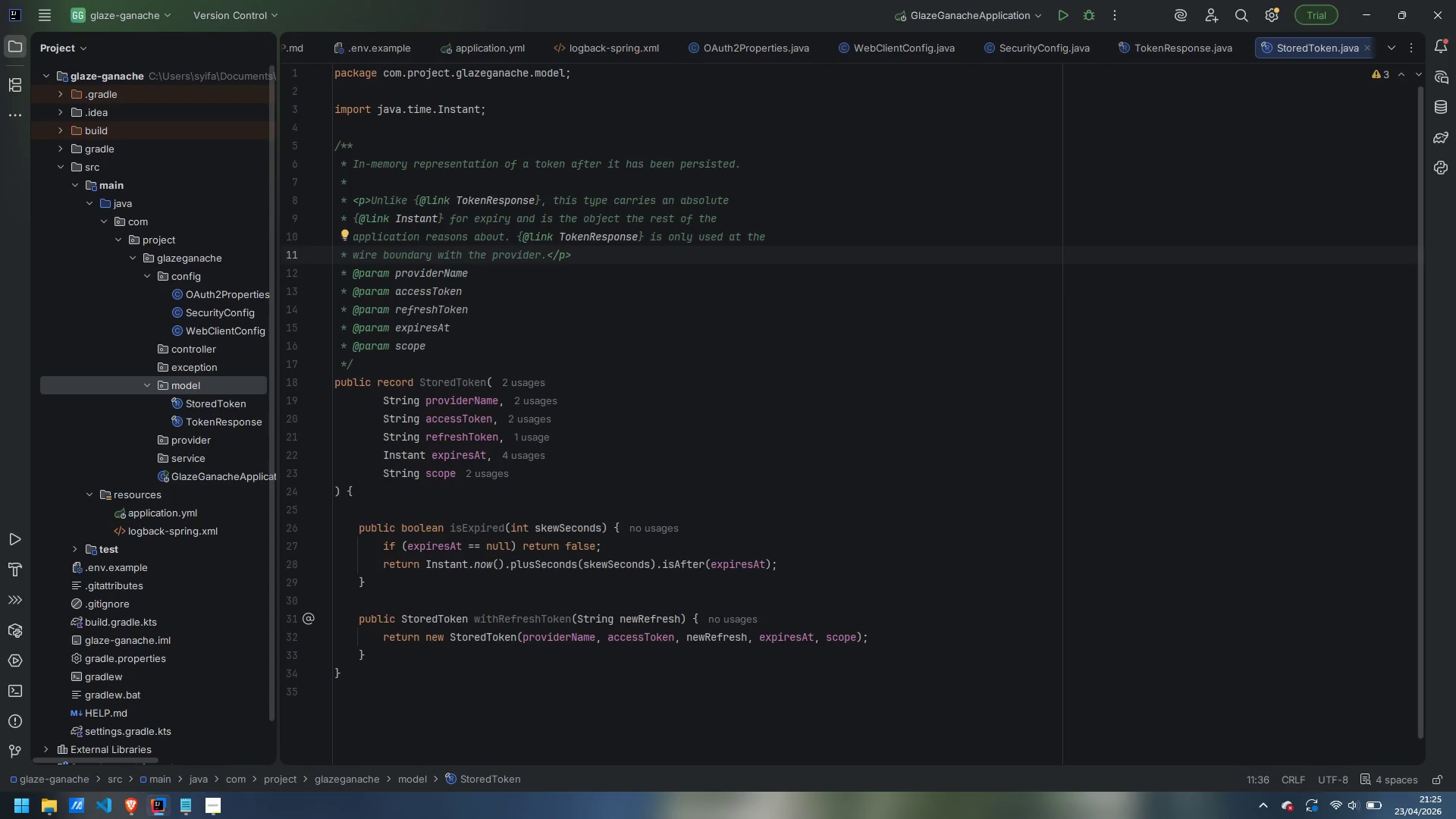 
wait(16.28)
 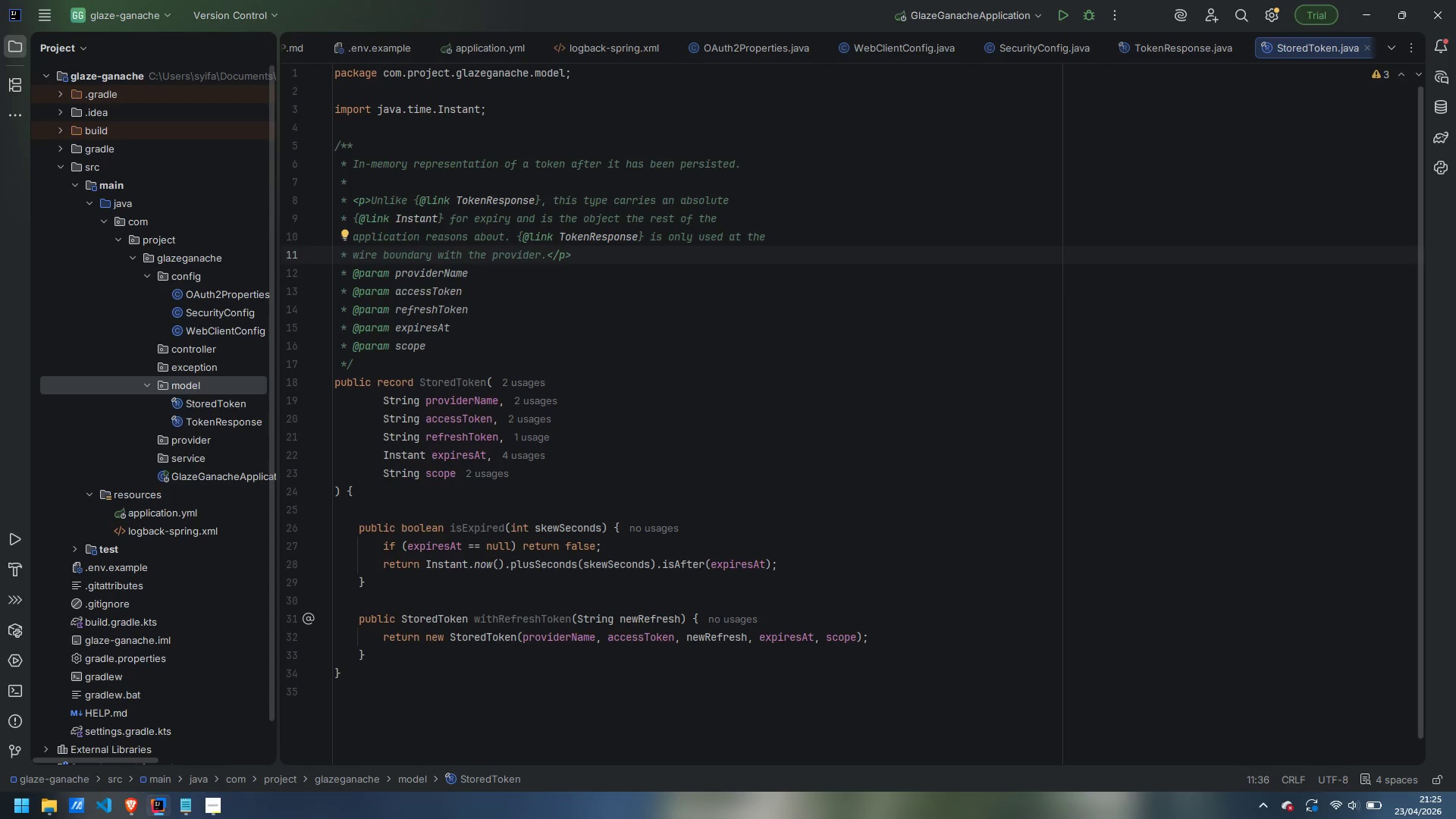 
scroll: coordinate [673, 352], scroll_direction: down, amount: 1.0
 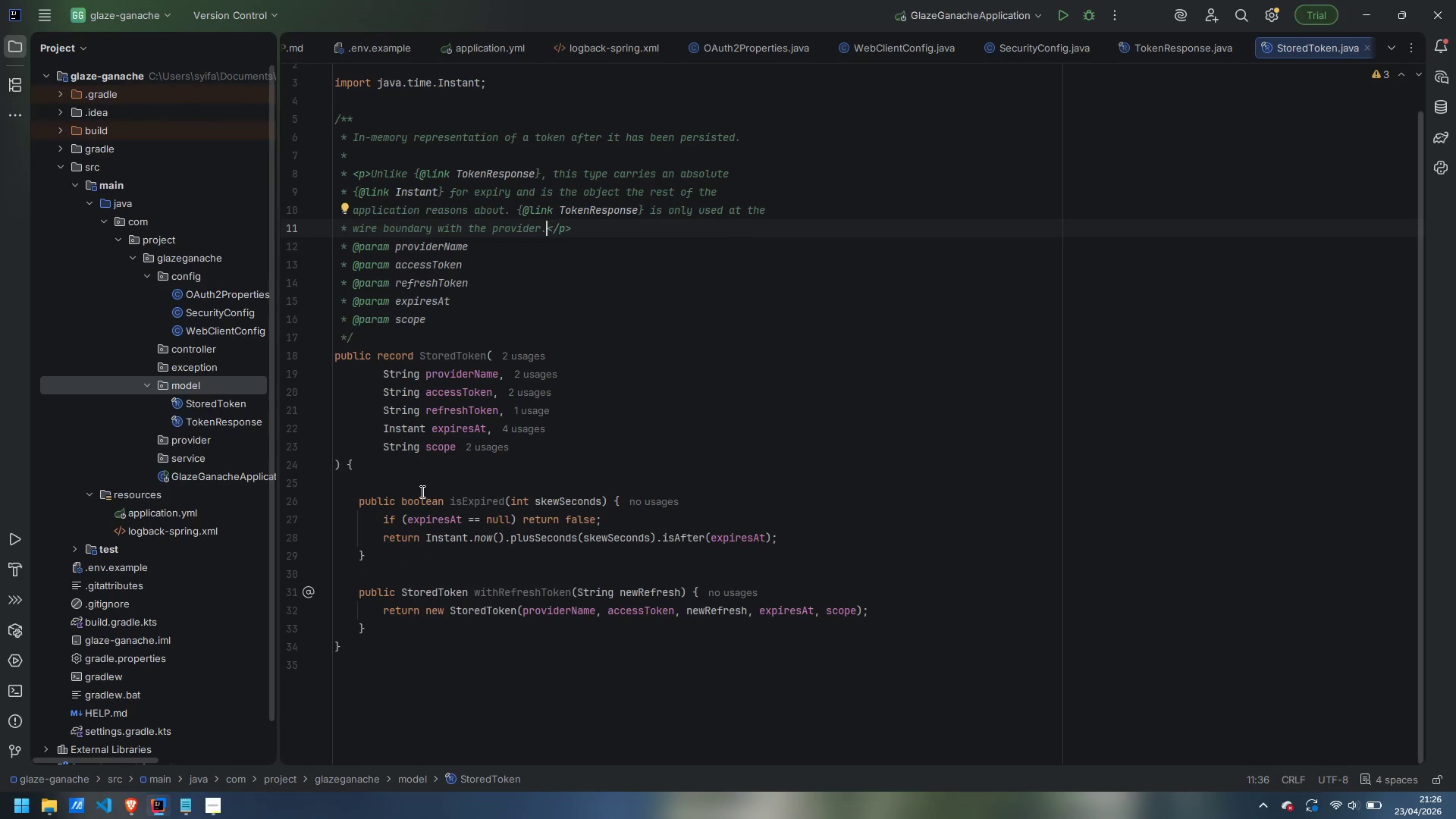 
left_click([409, 484])
 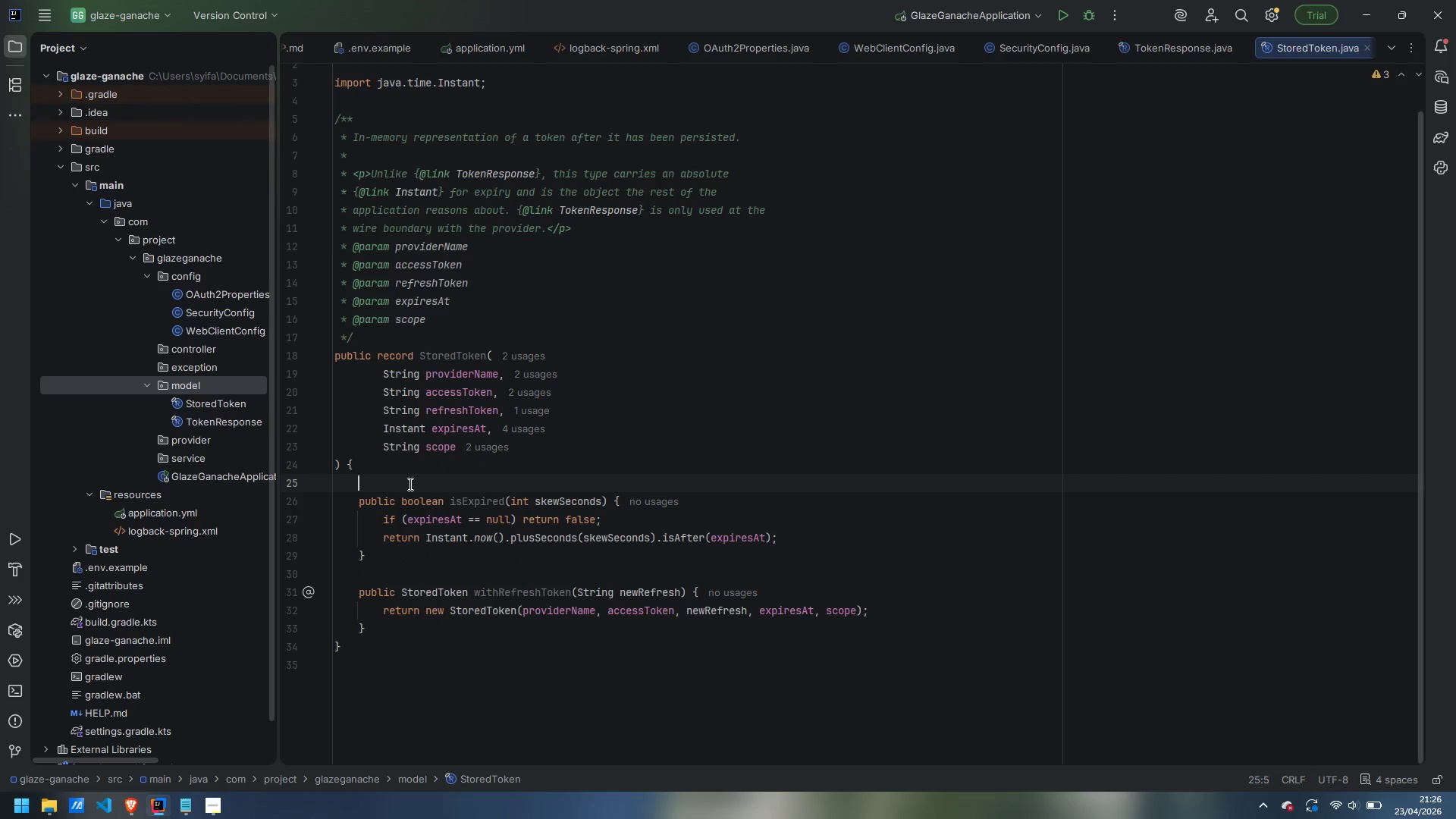 
key(Enter)
 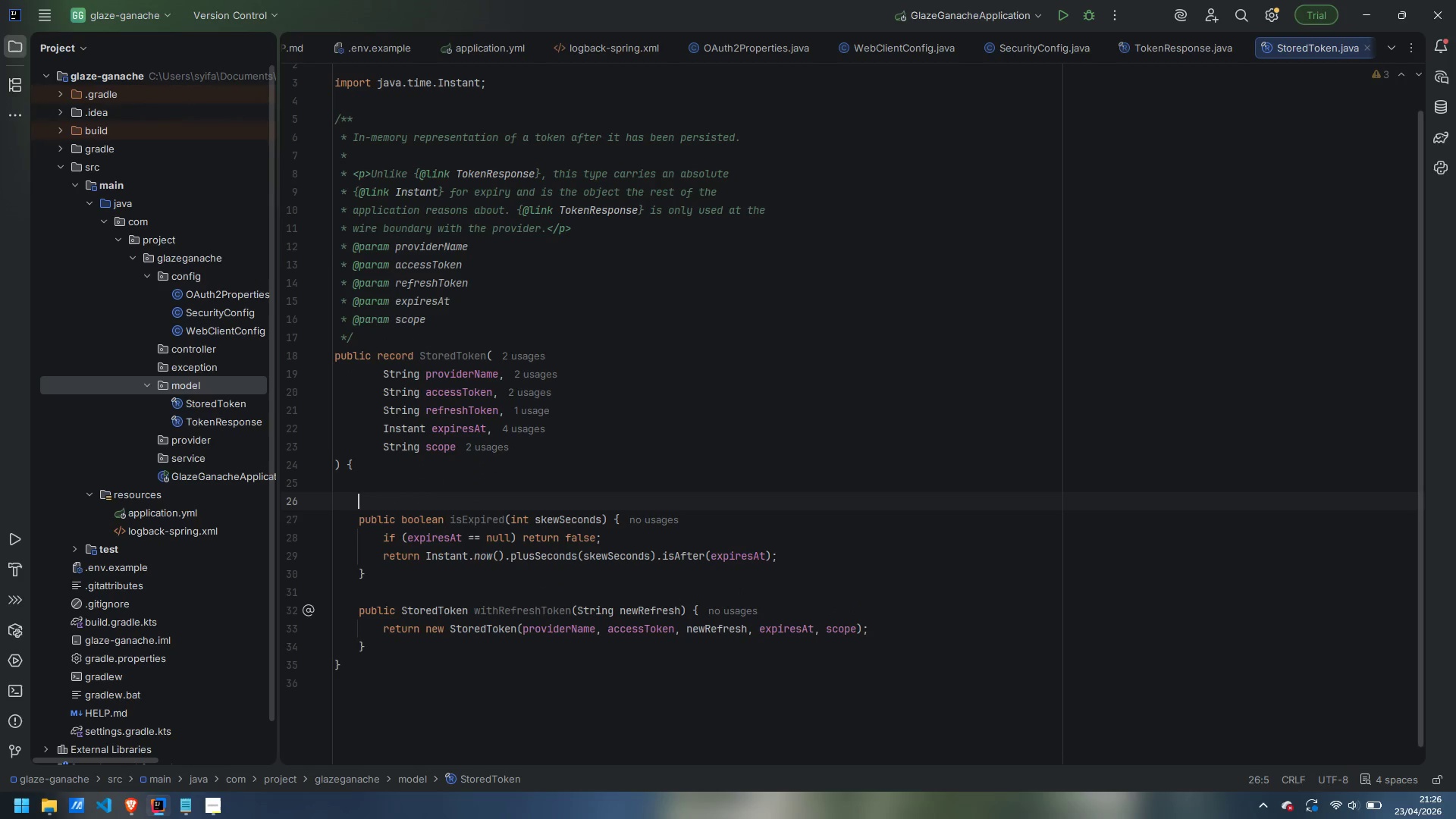 
type(/**)
 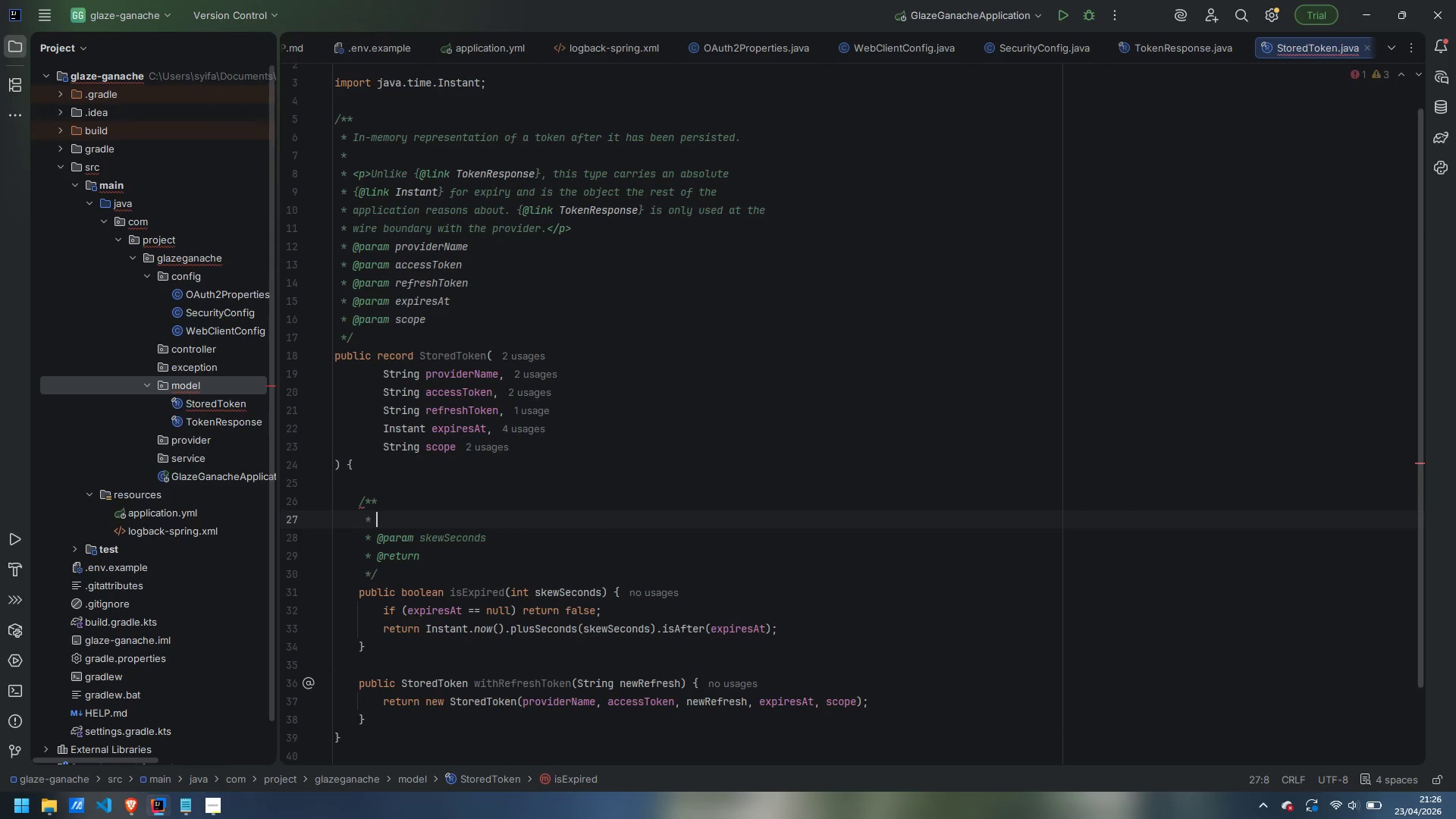 
 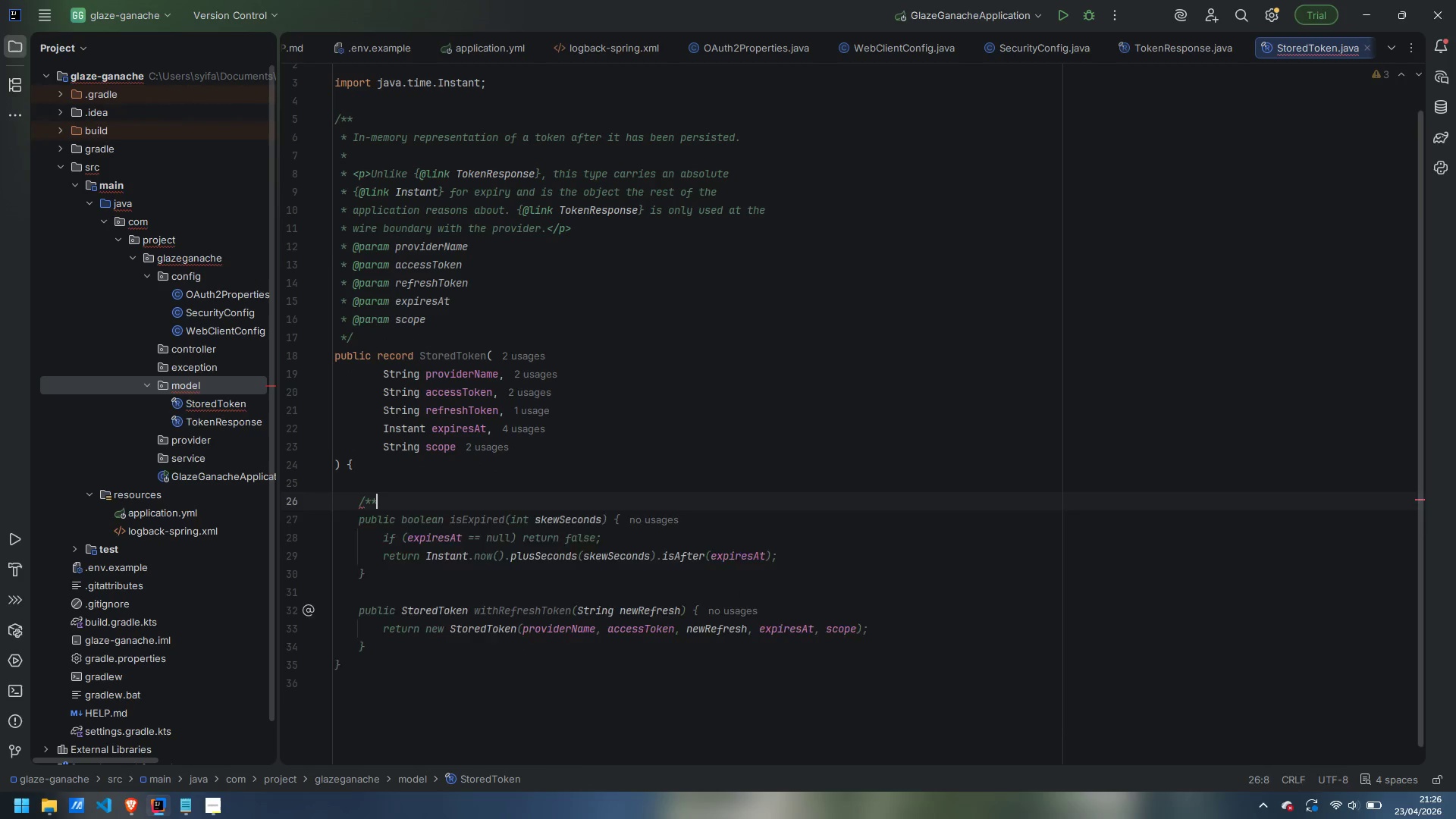 
key(Enter)
 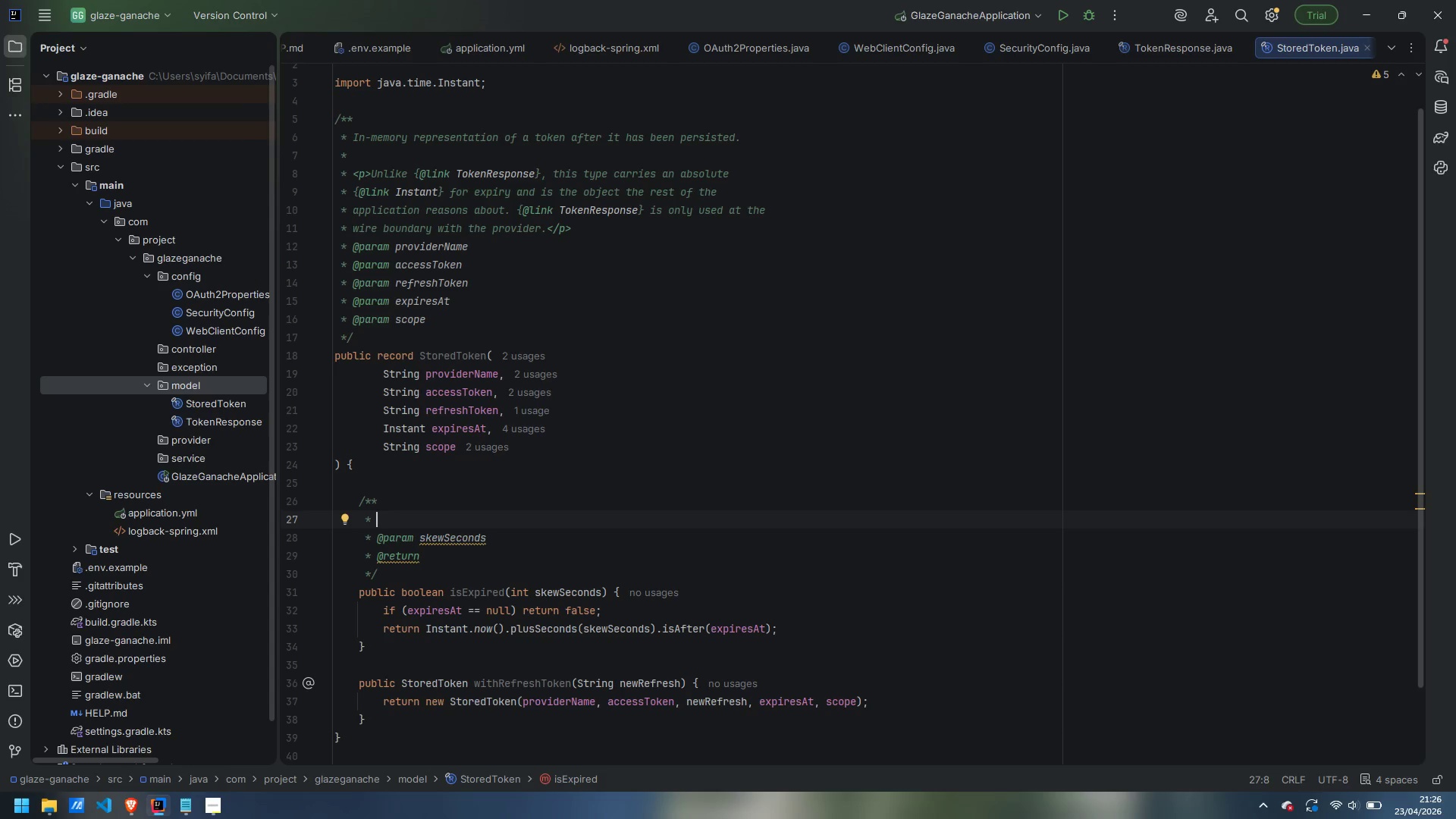 
type(Wheth)
 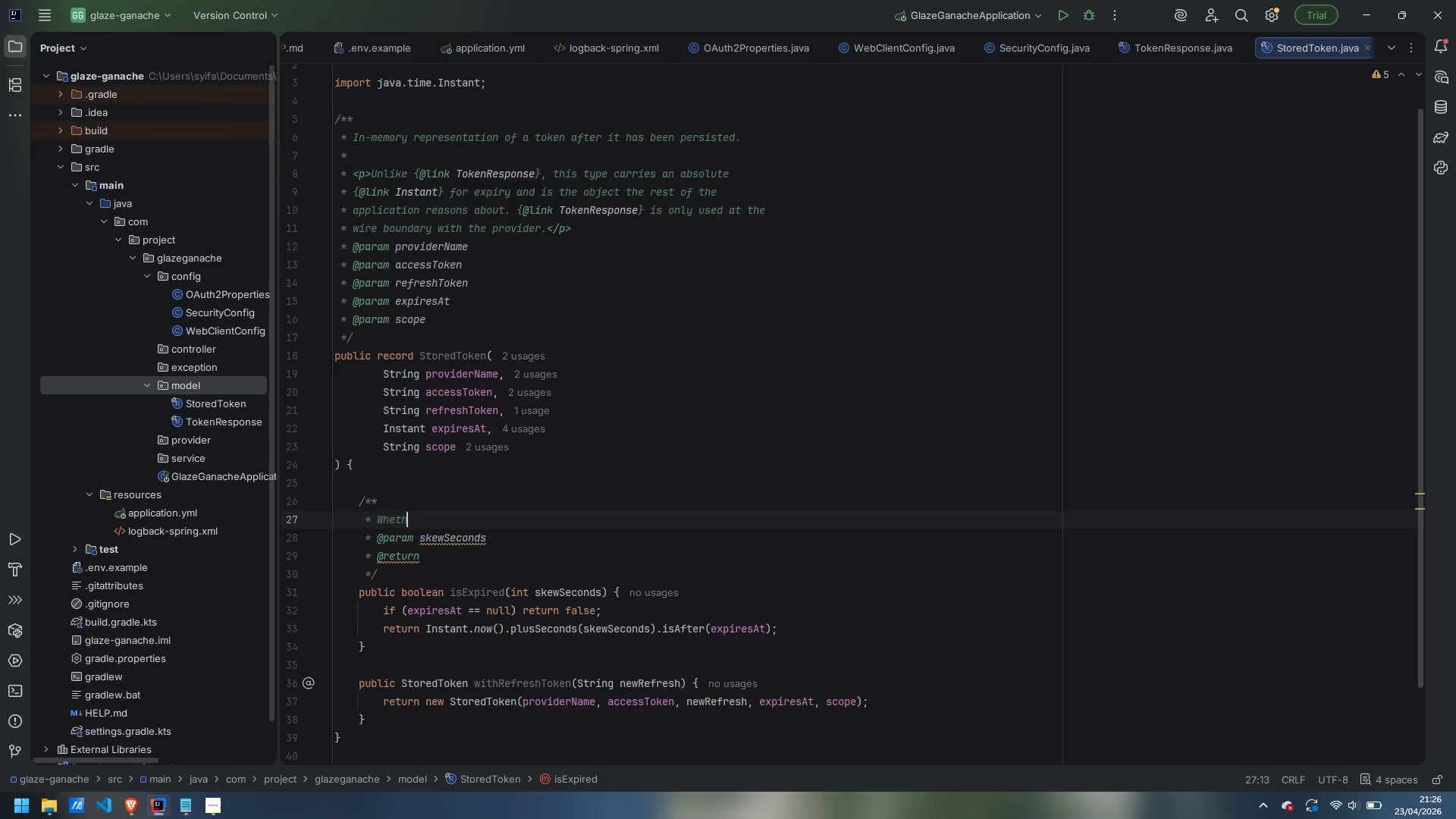 
key(Control+ControlLeft)
 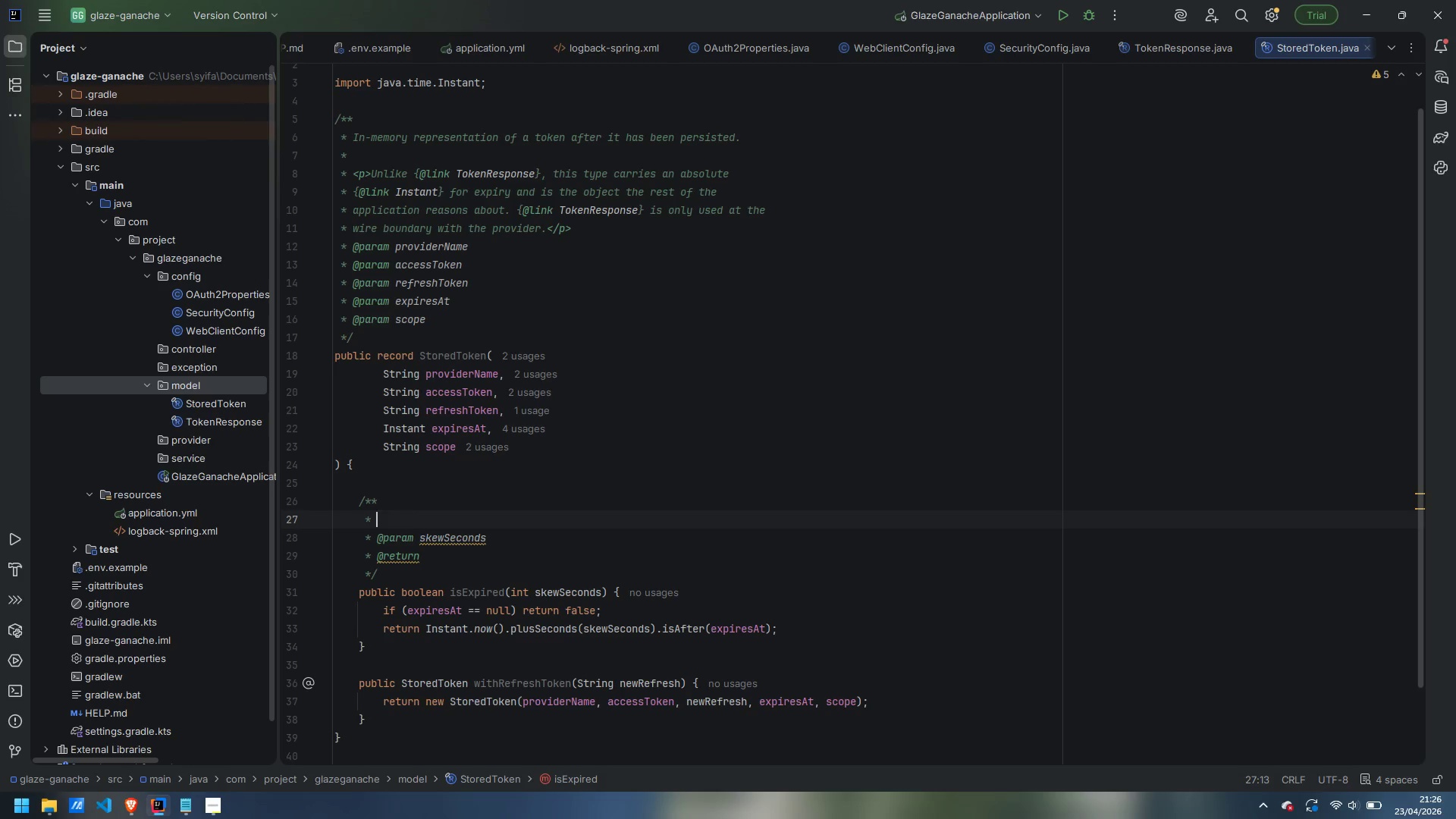 
key(Control+Backspace)
 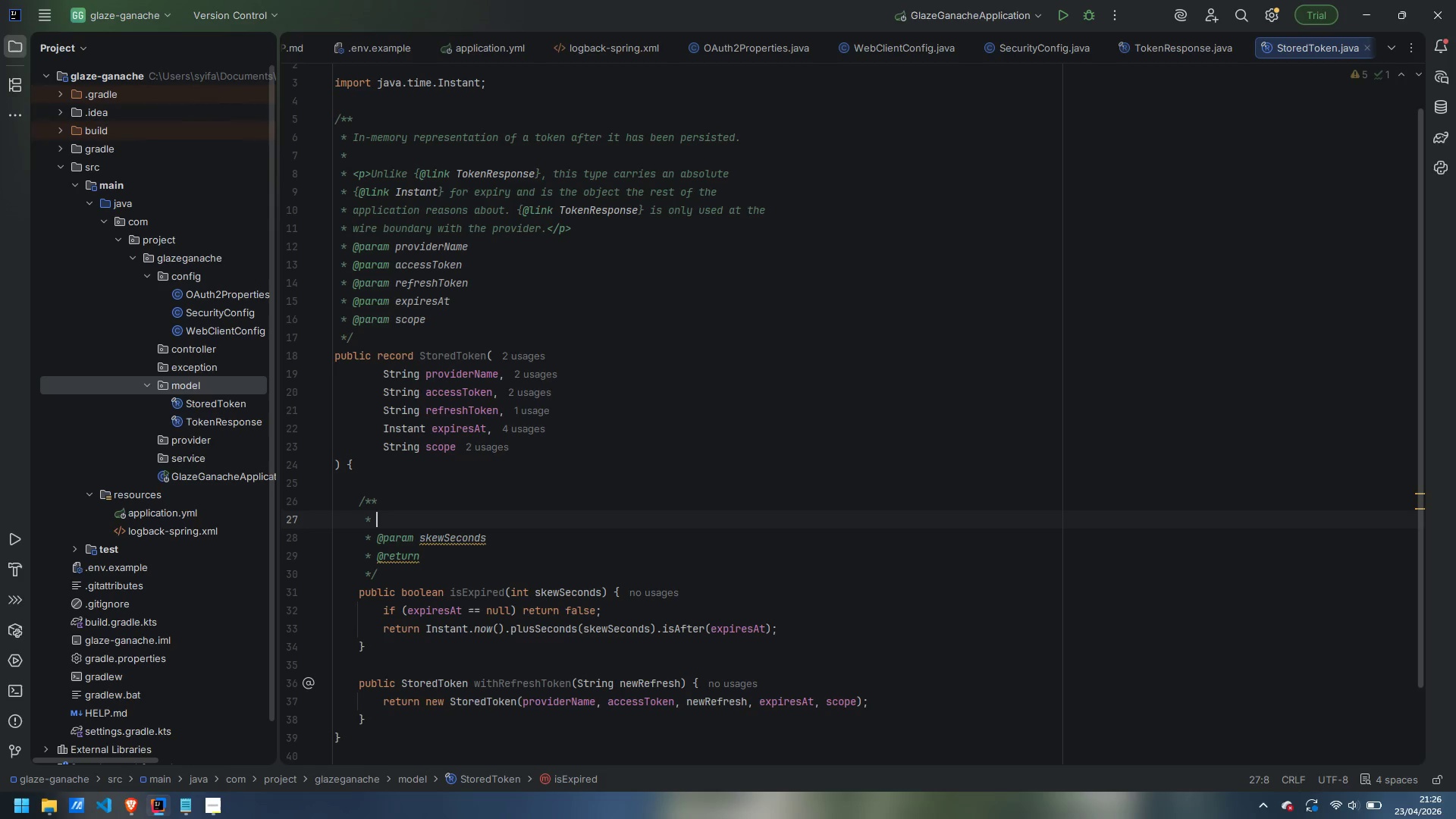 
type(Whether this token)
 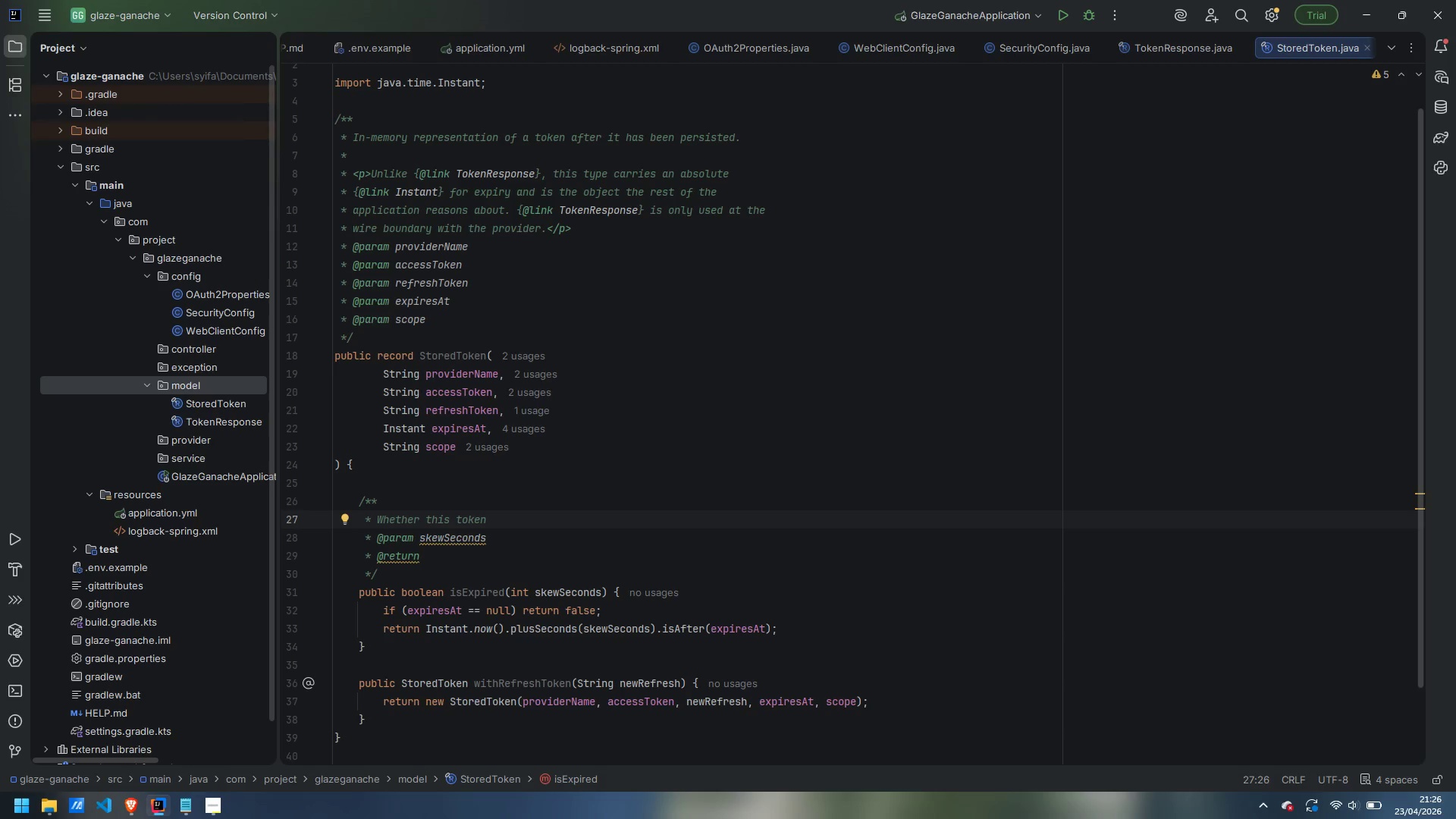 
type( is already expired or will expire within the)
 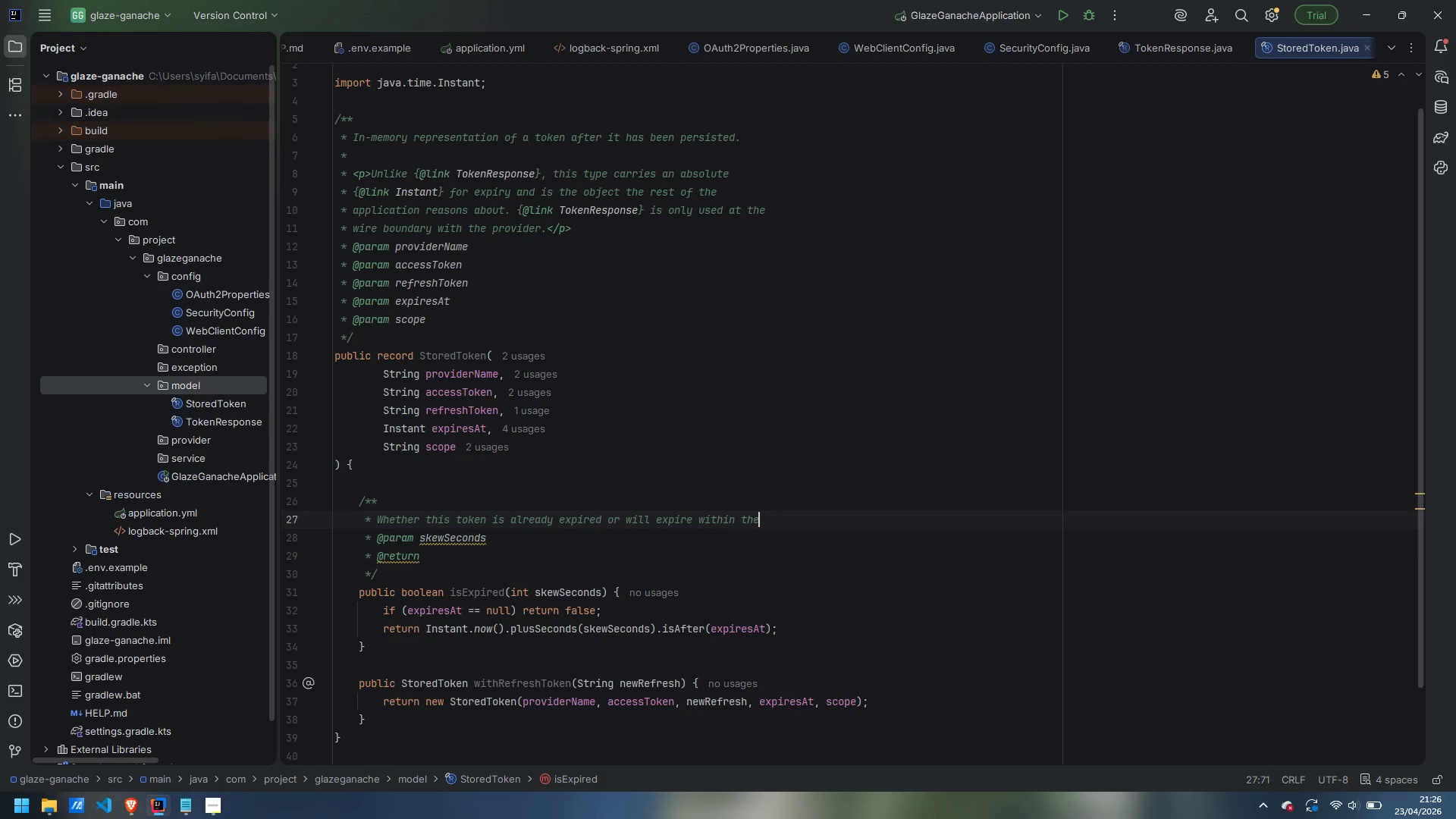 
key(Enter)
 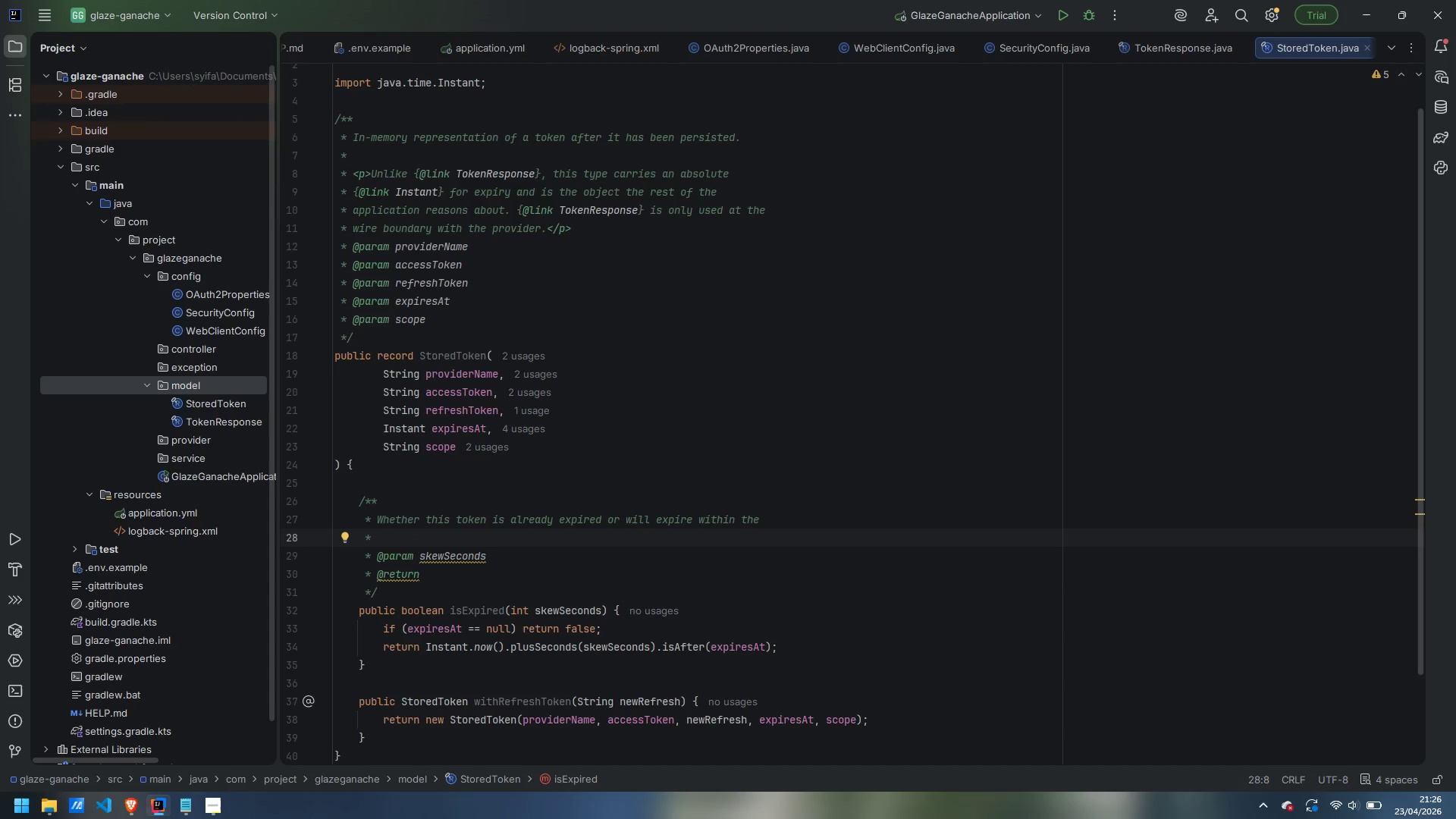 
type(given)
 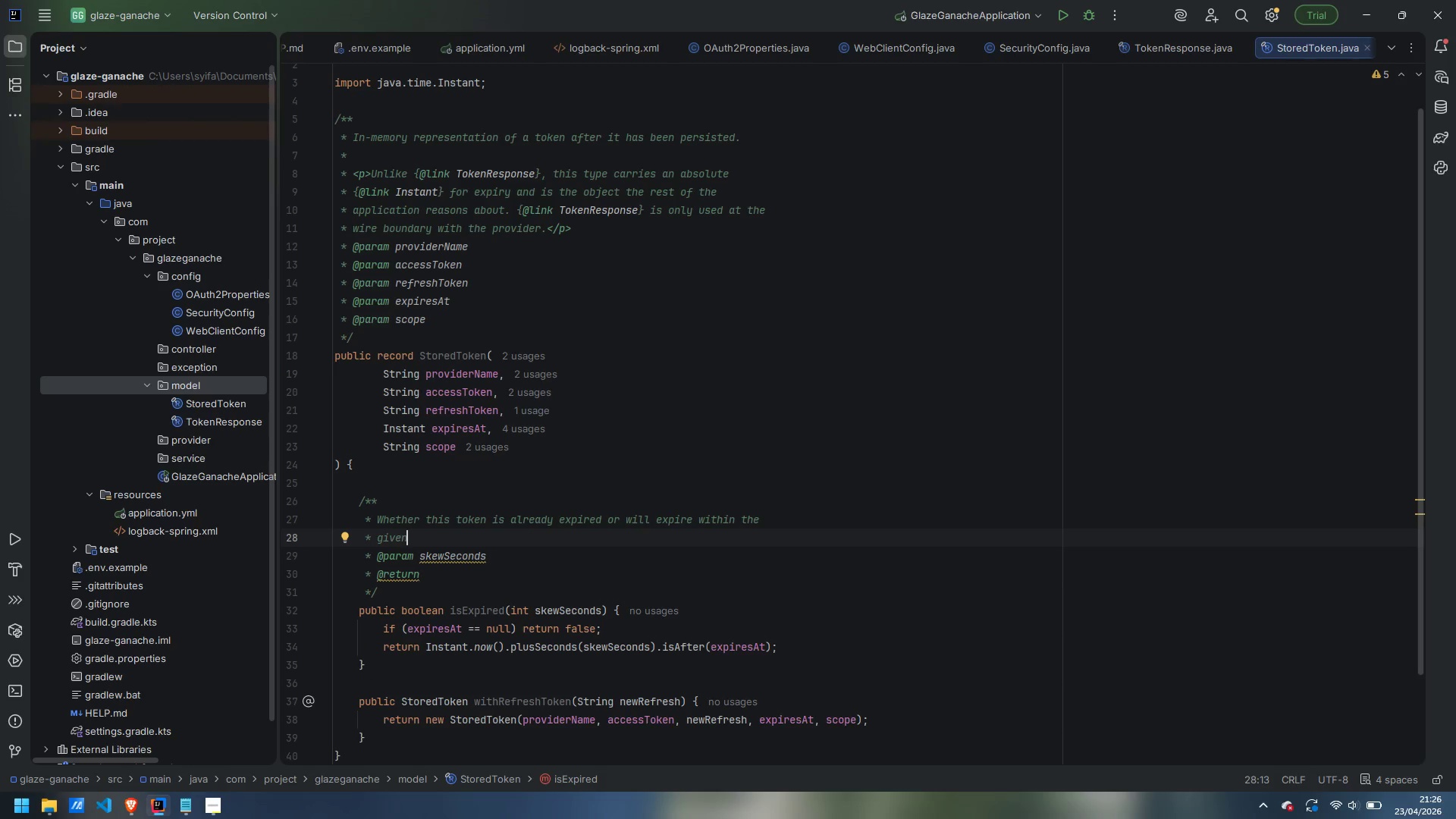 
key(Shift+BracketLeft)
 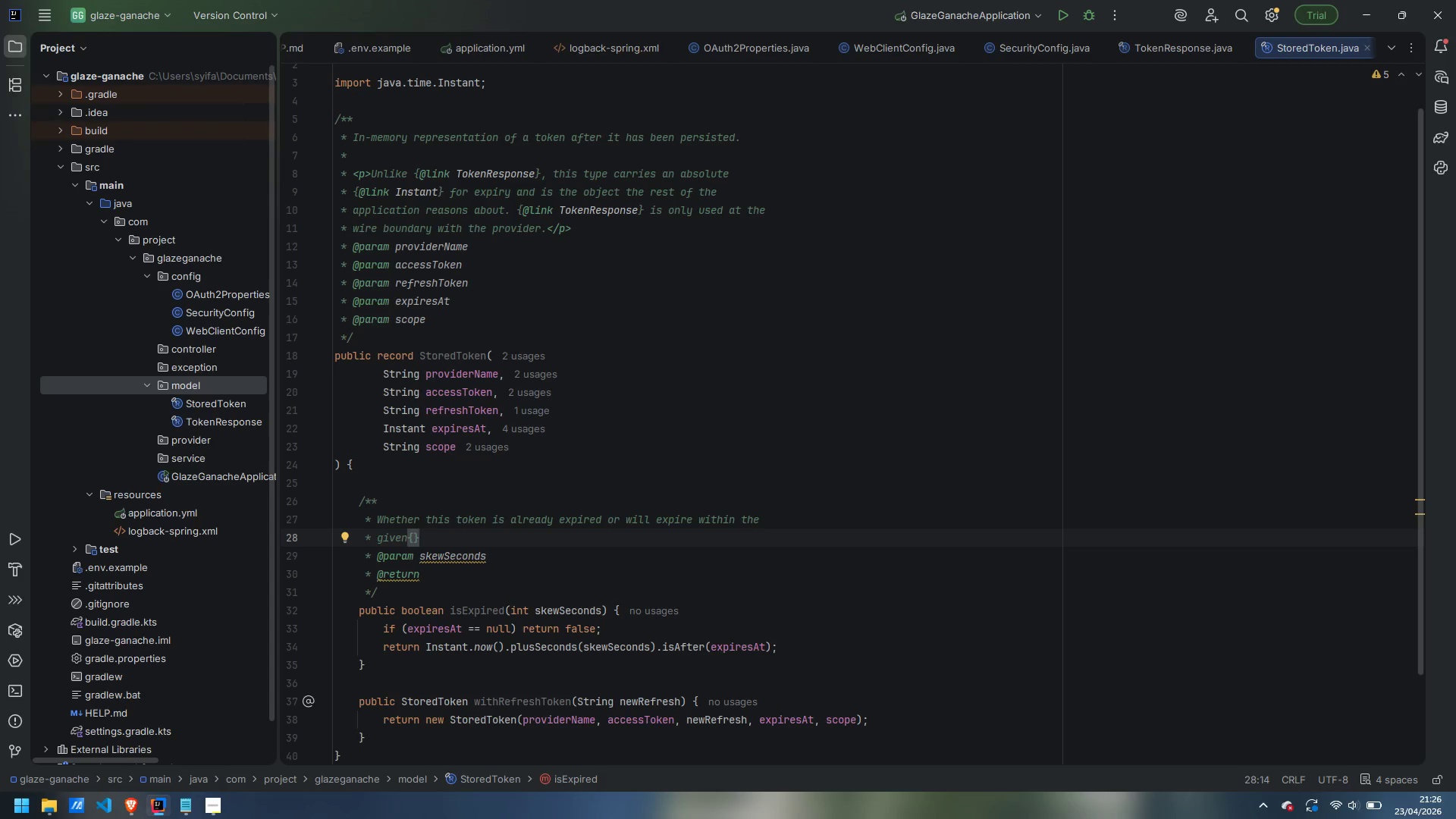 
key(ArrowLeft)
 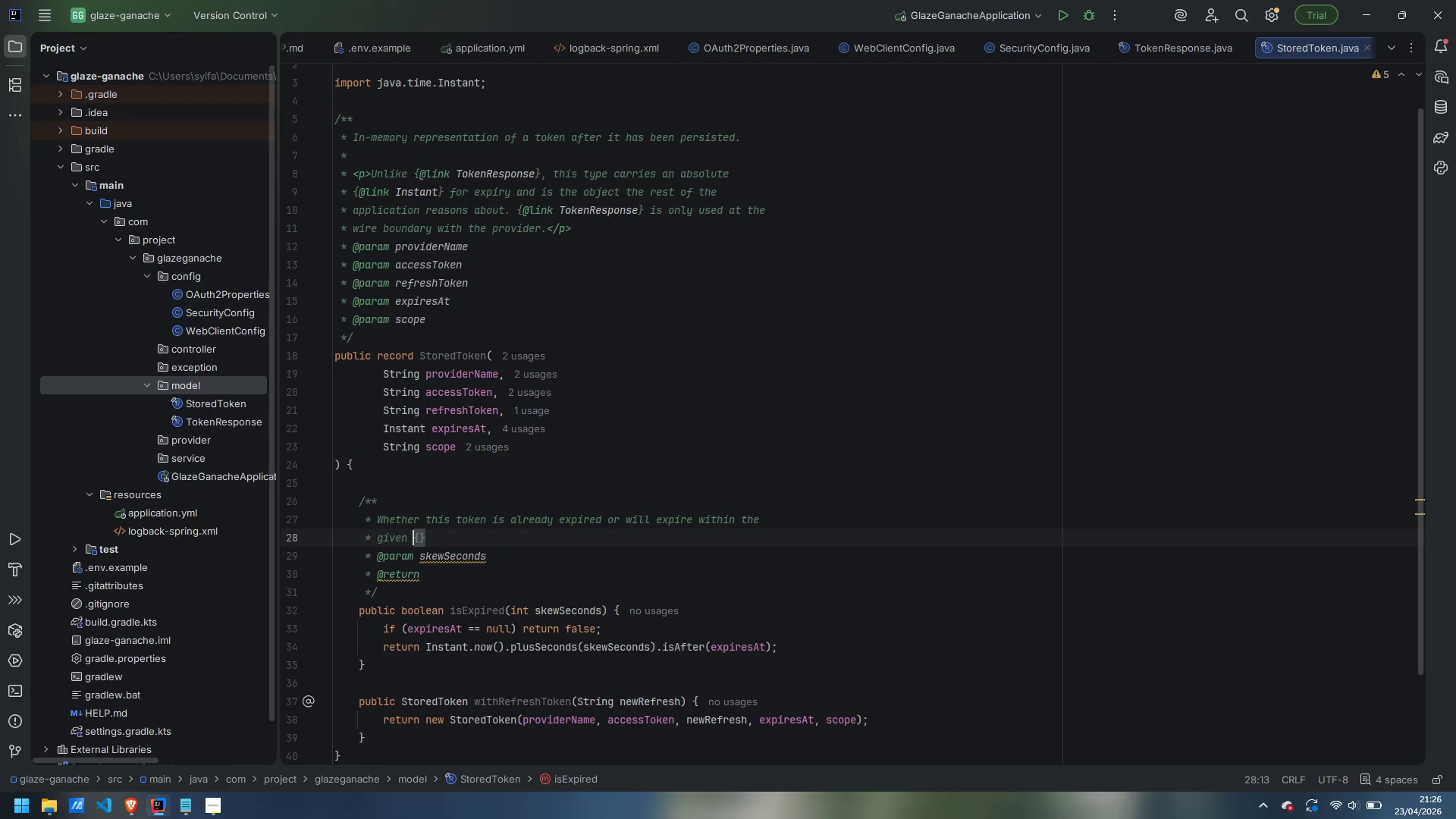 
key(Space)
 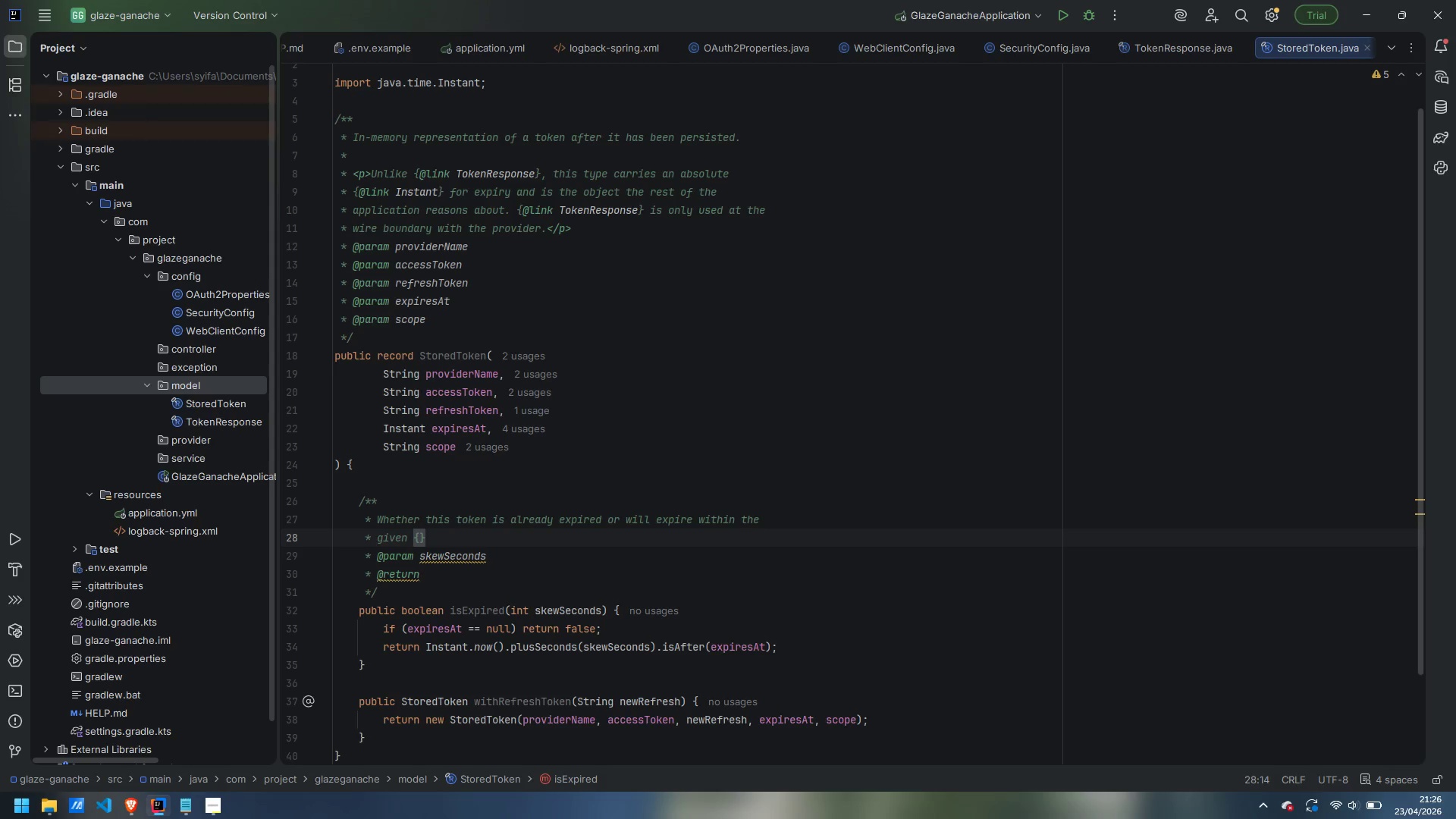 
key(ArrowRight)
 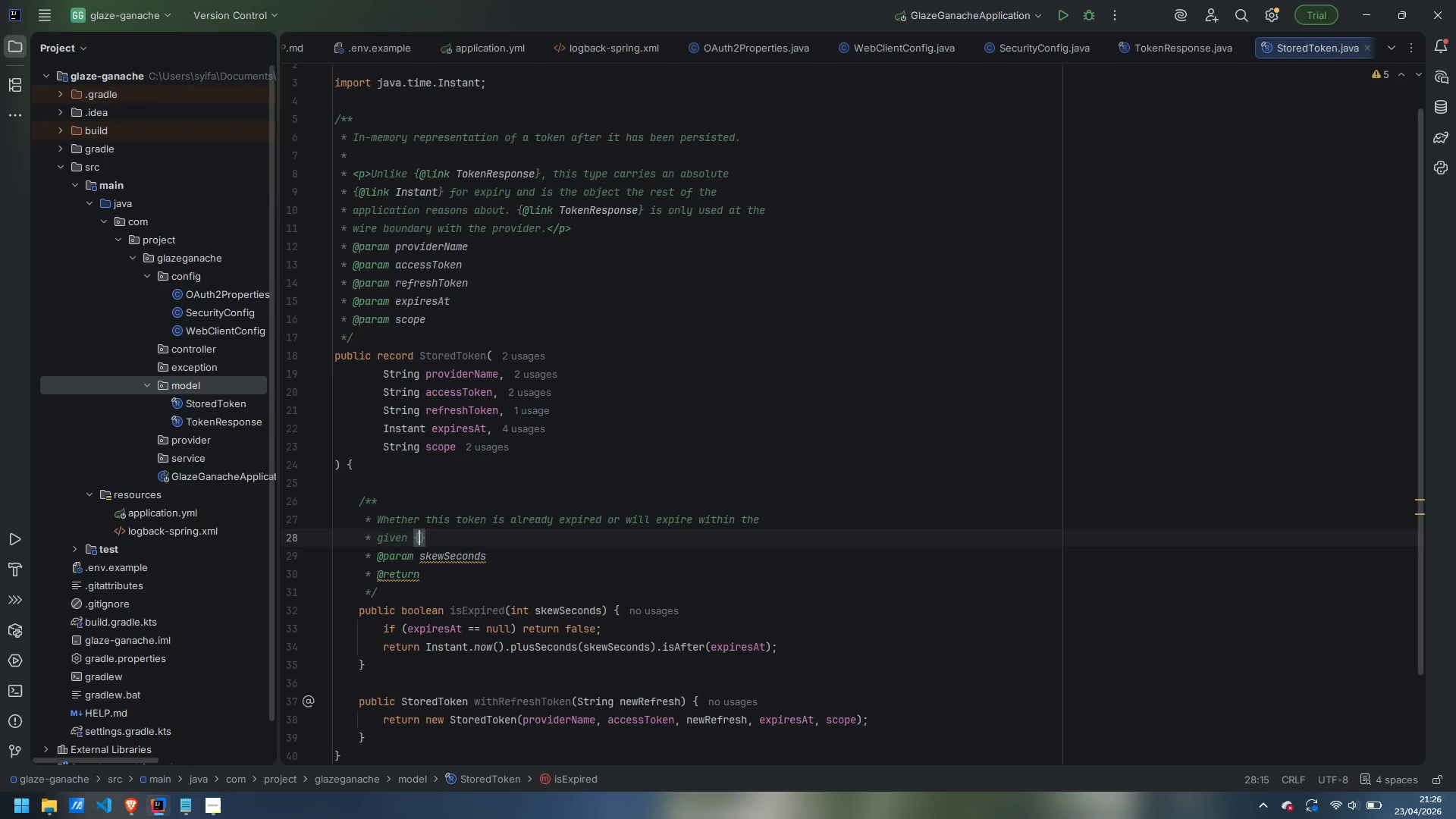 
type(@code skw)
key(Backspace)
type(ewSeconds)
 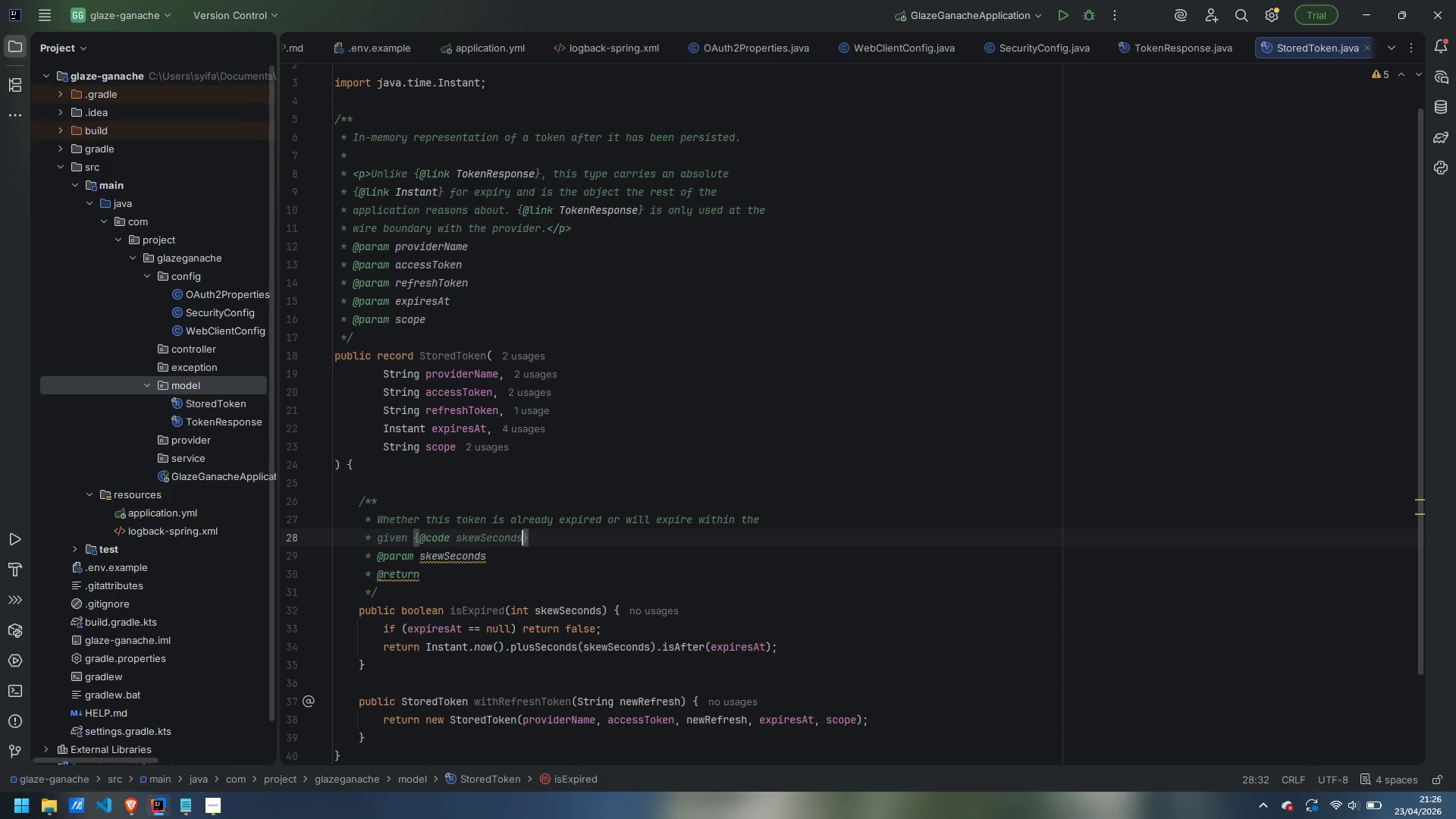 
key(ArrowRight)
 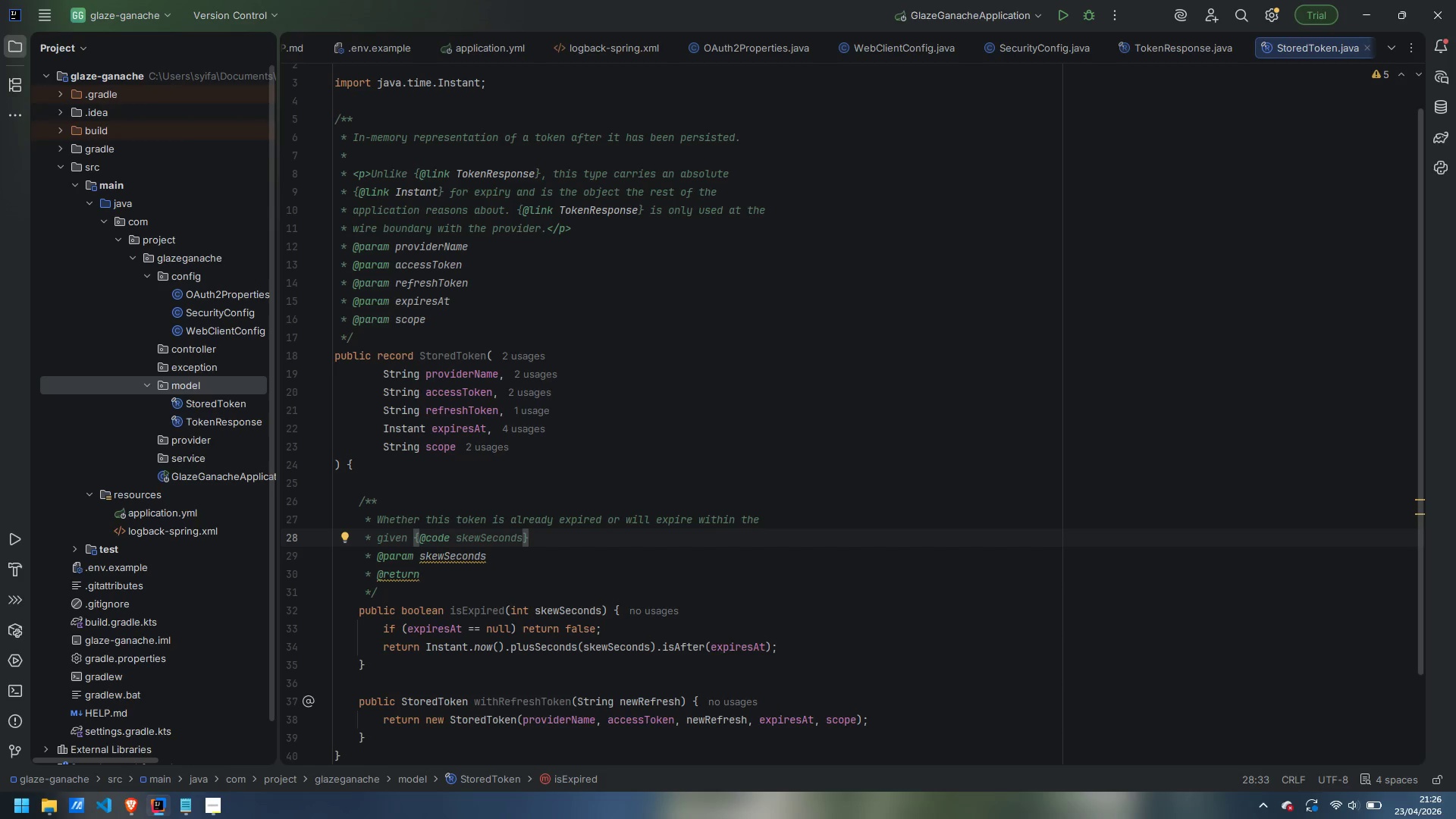 
type(. A positive skew triggers a proactive)
 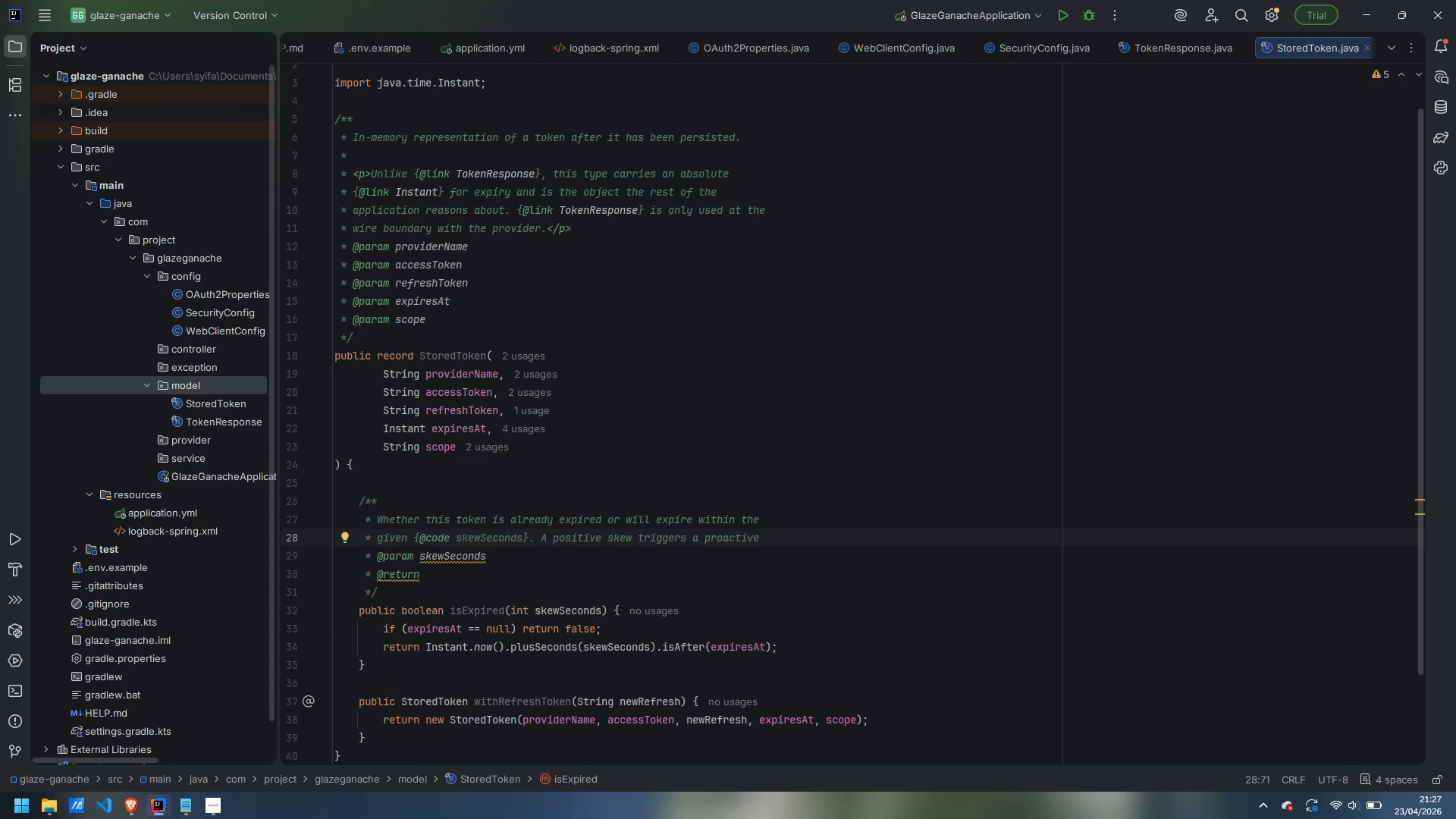 
key(Enter)
 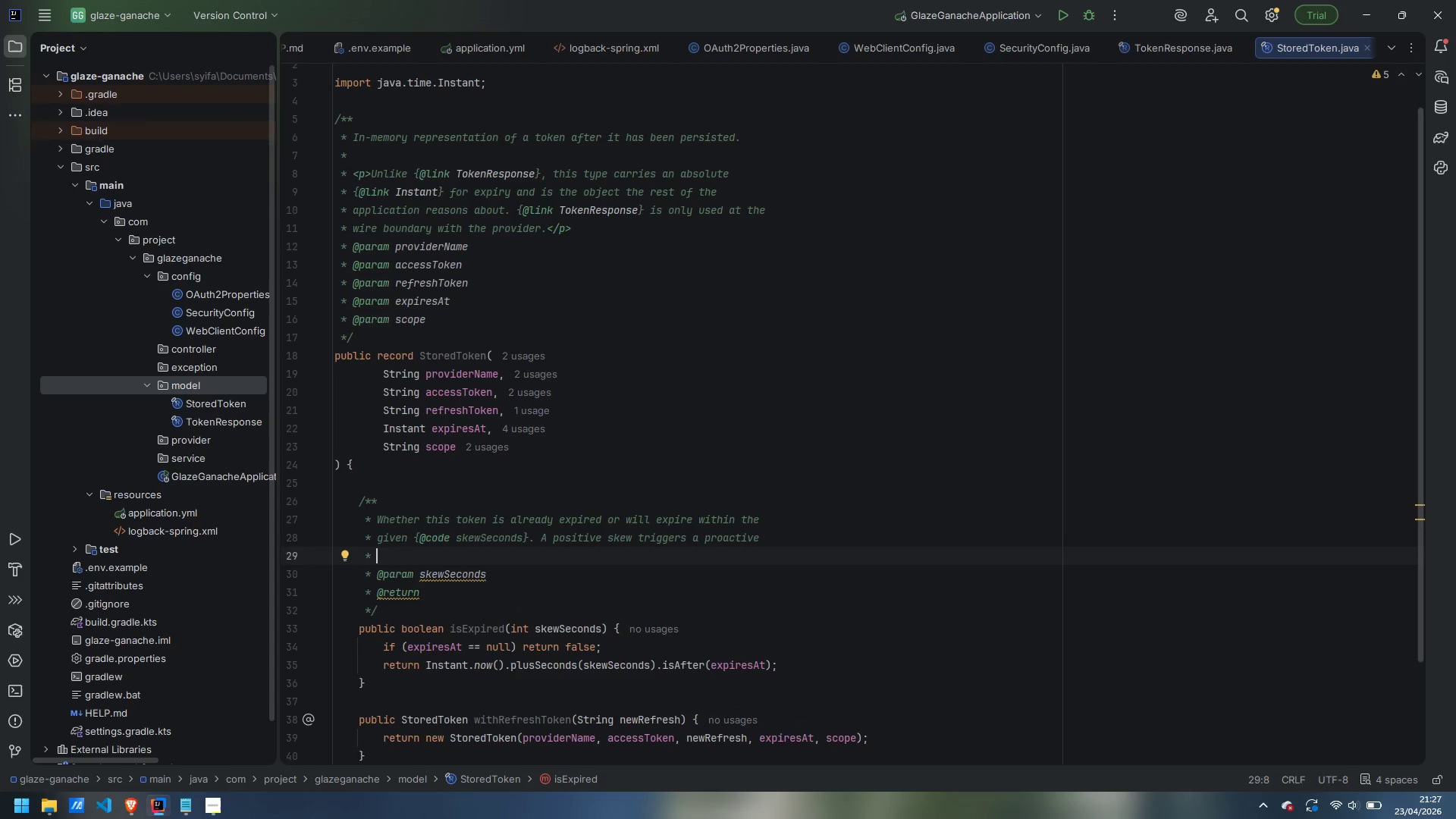 
type(refresh just before the real expiry.)
 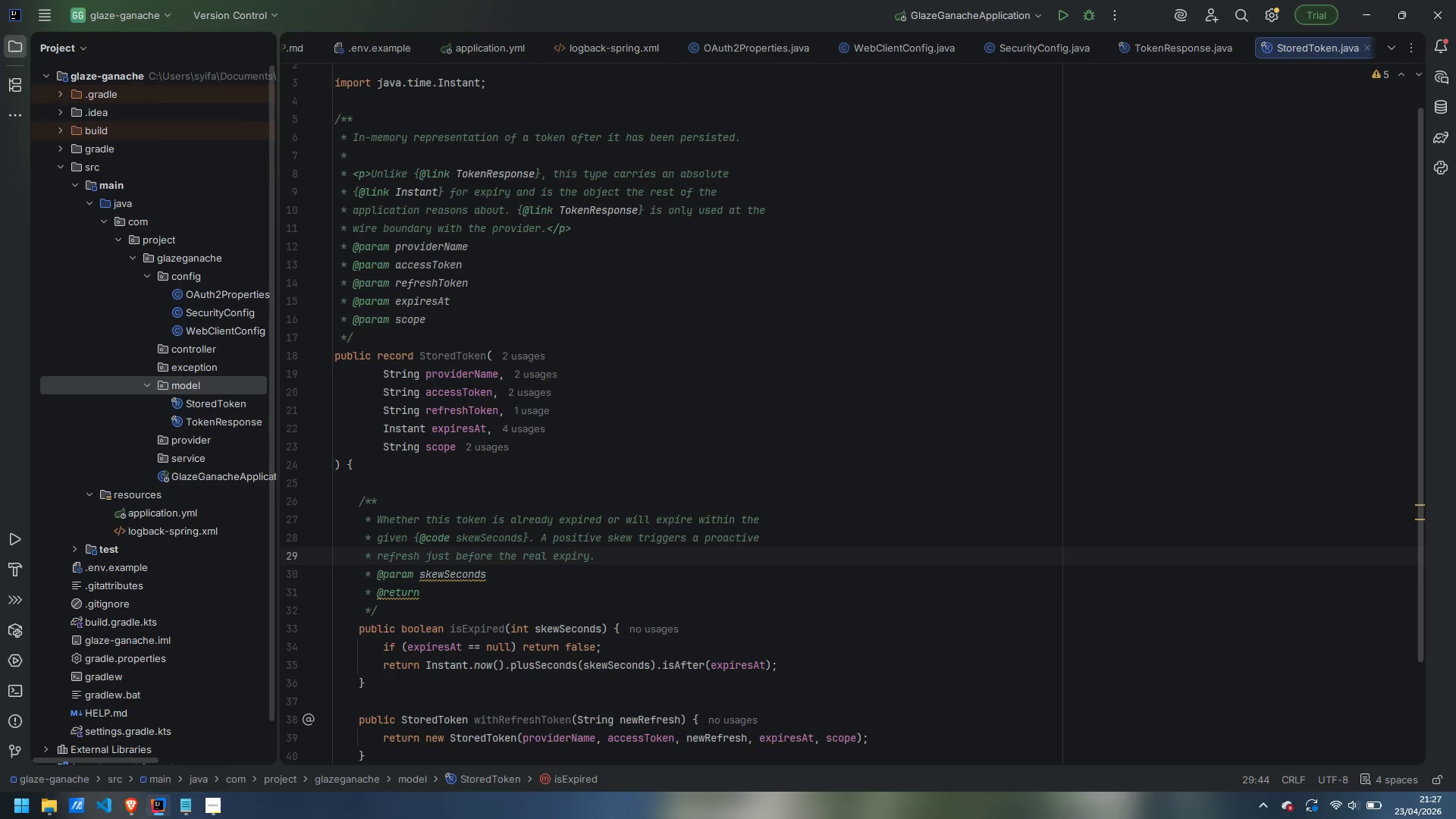 
key(ArrowDown)
 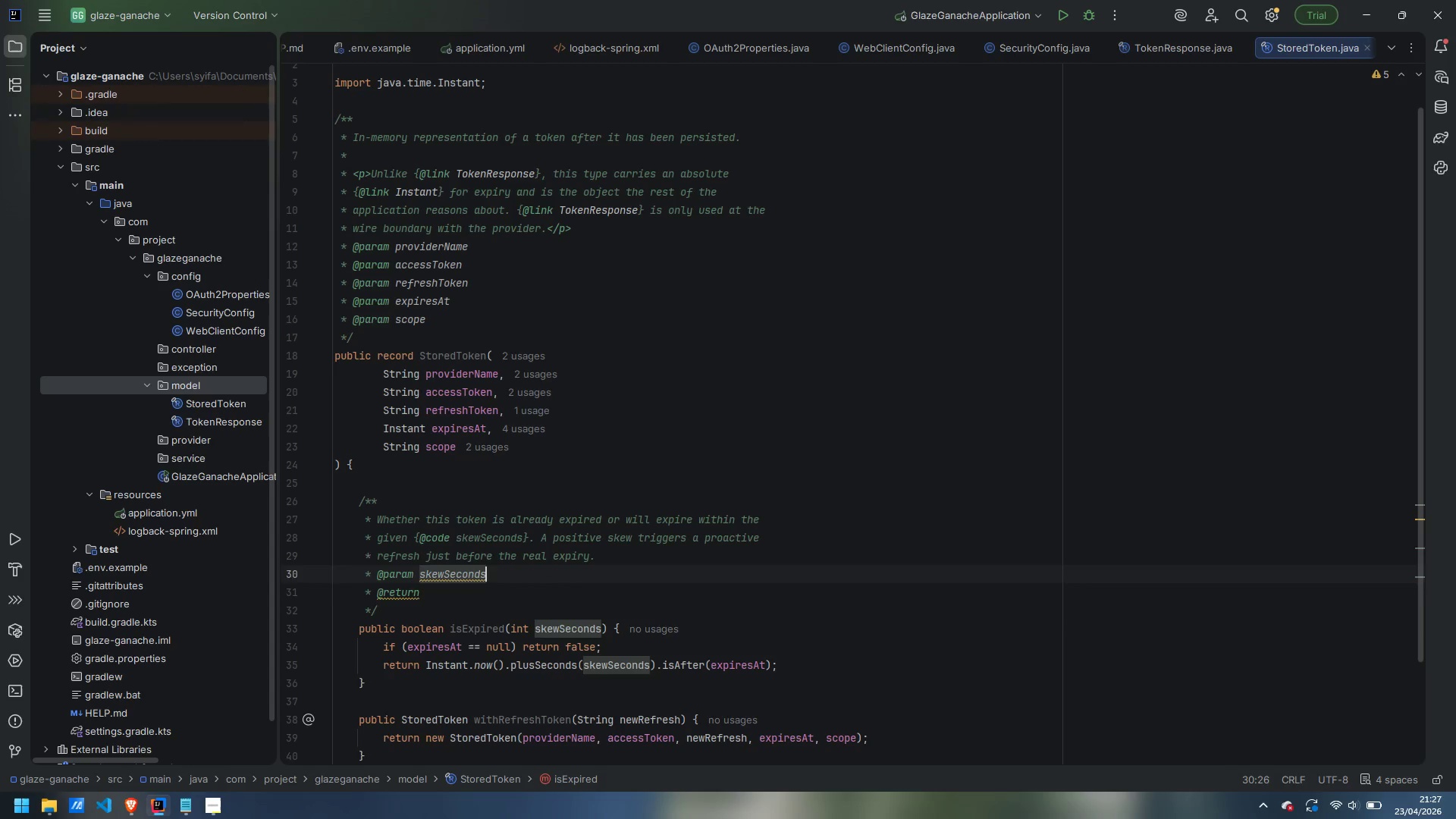 
key(ArrowDown)
 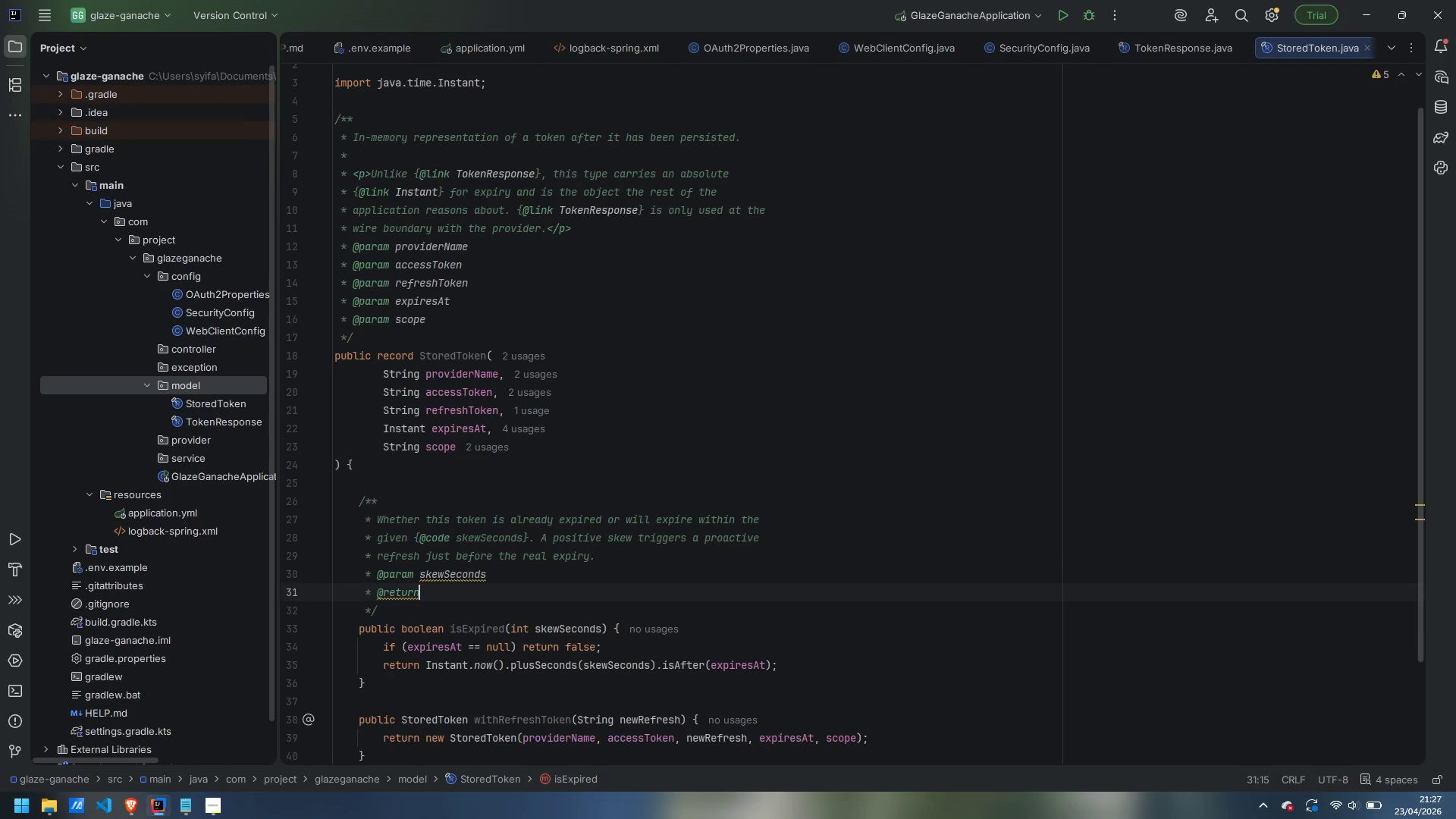 
key(Shift+ArrowUp)
 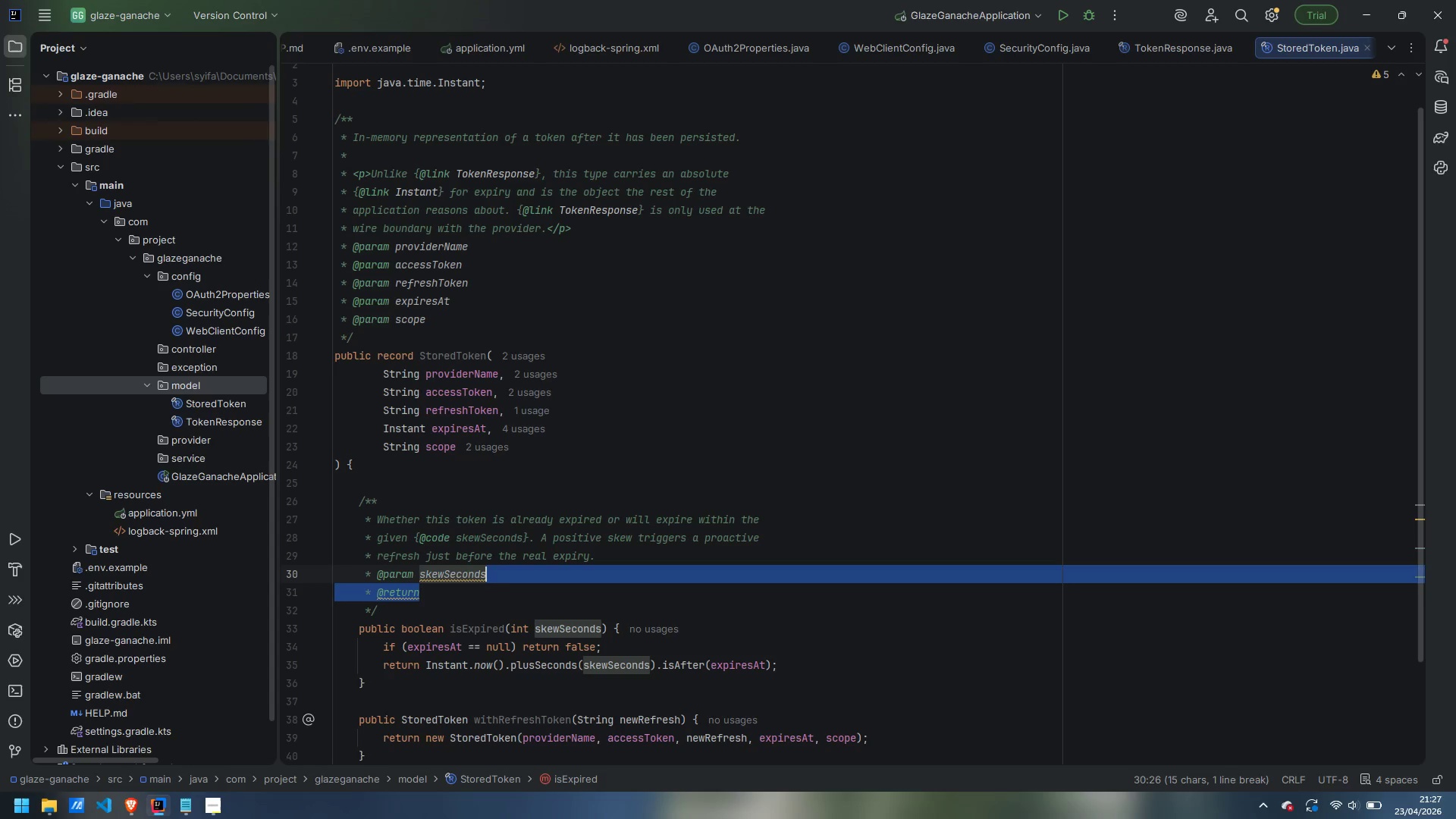 
key(Control+Backspace)
 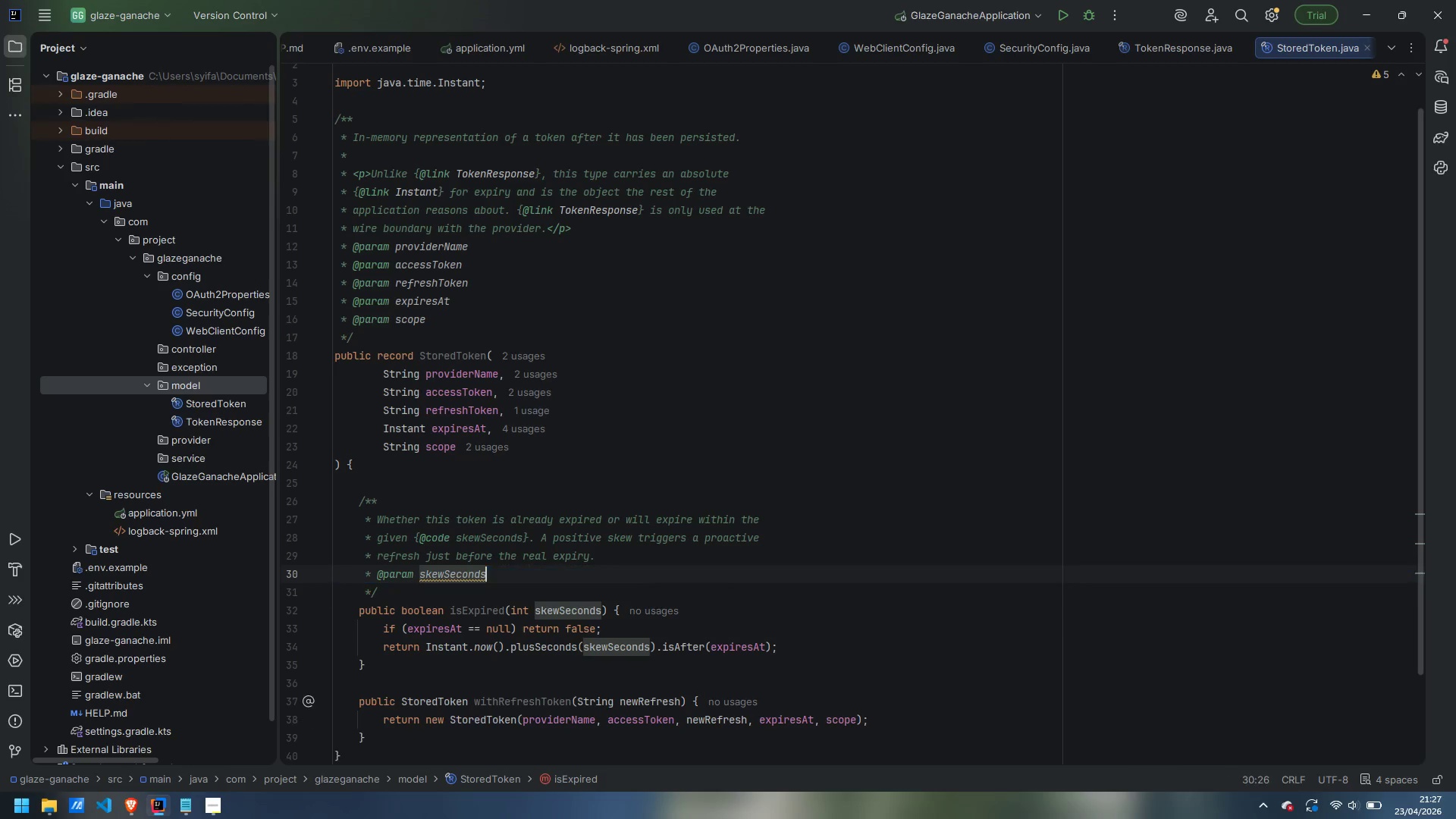 
key(Control+Backspace)
 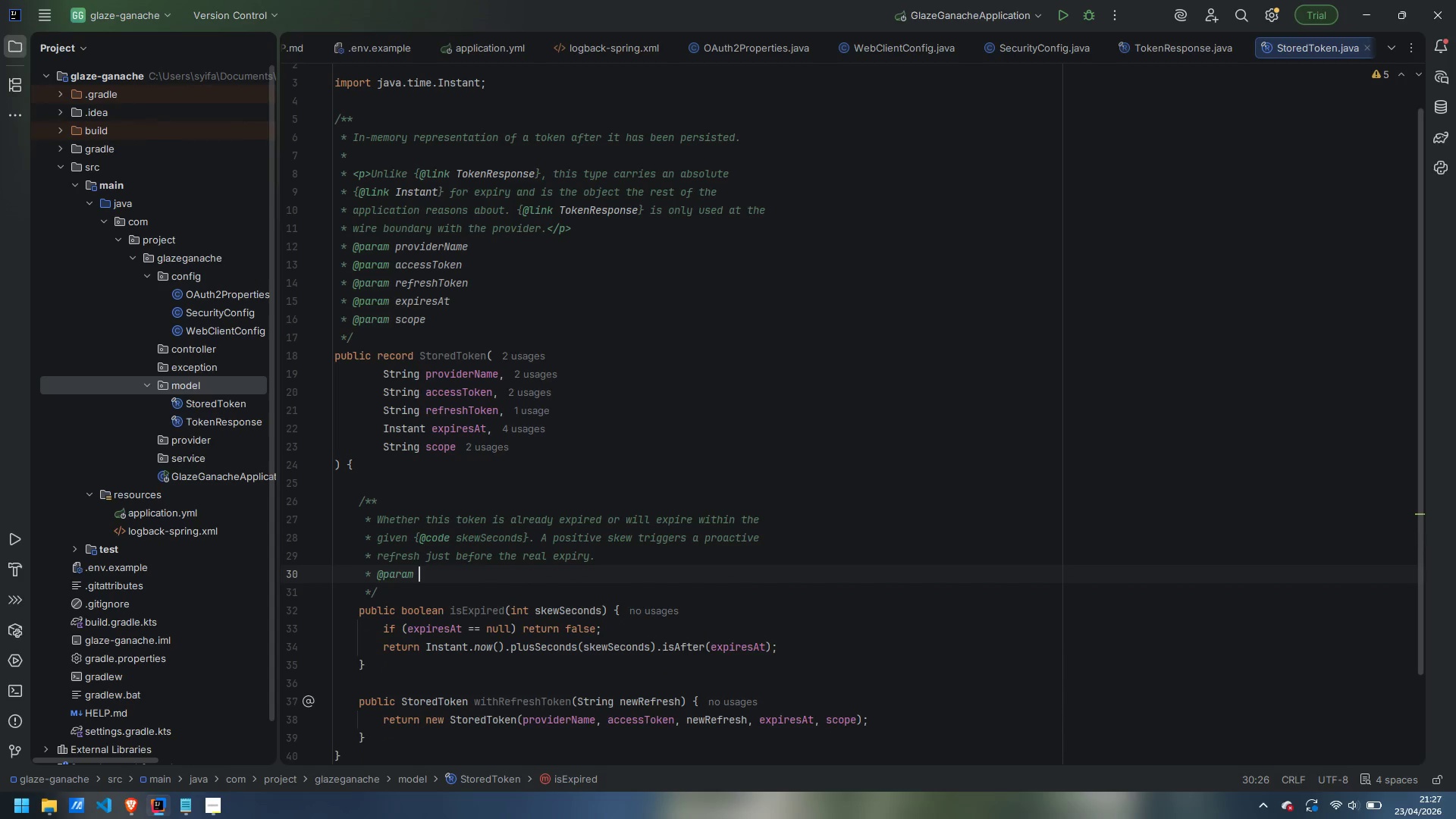 
key(Control+Backspace)
 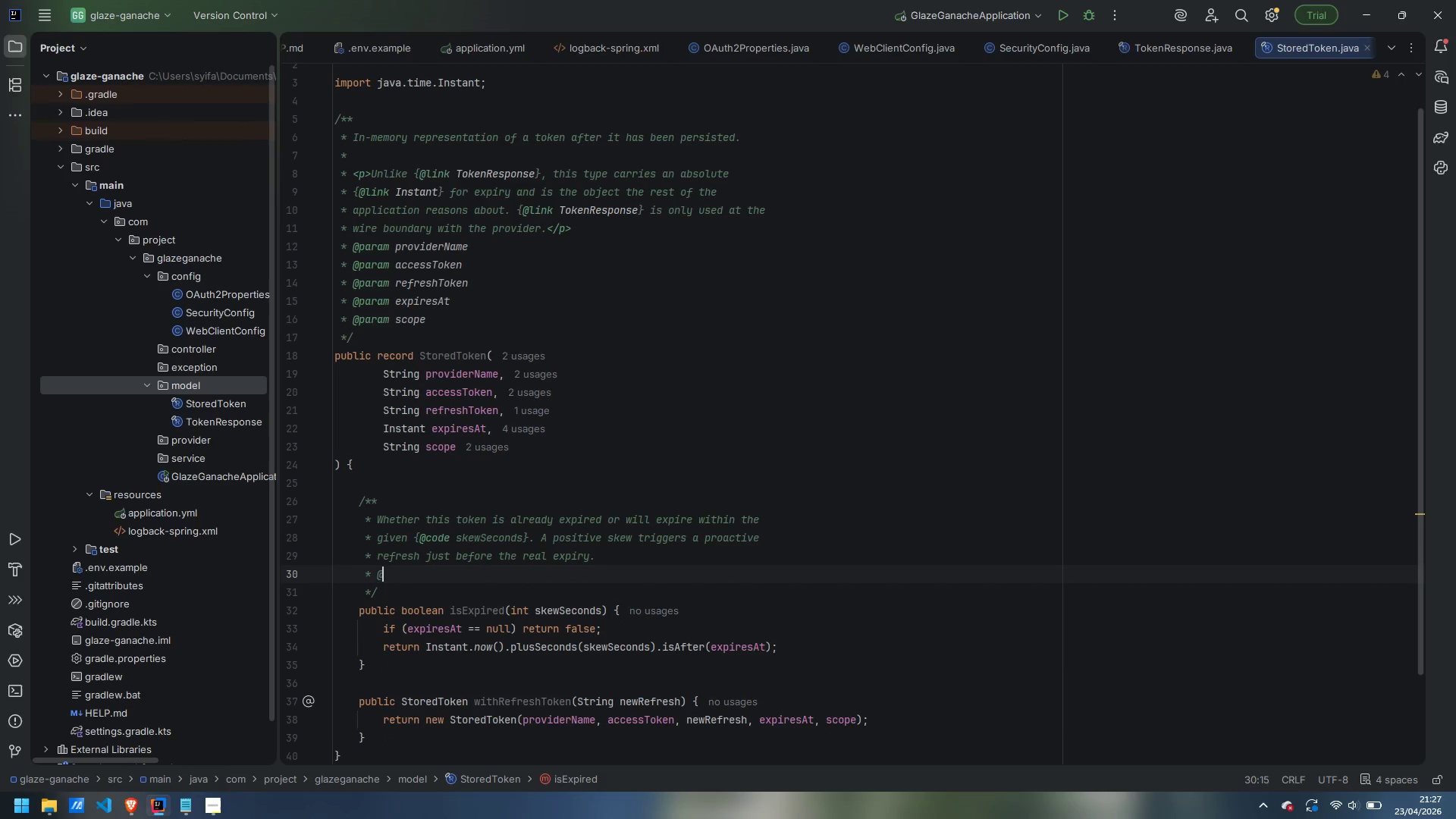 
key(Control+Backspace)
 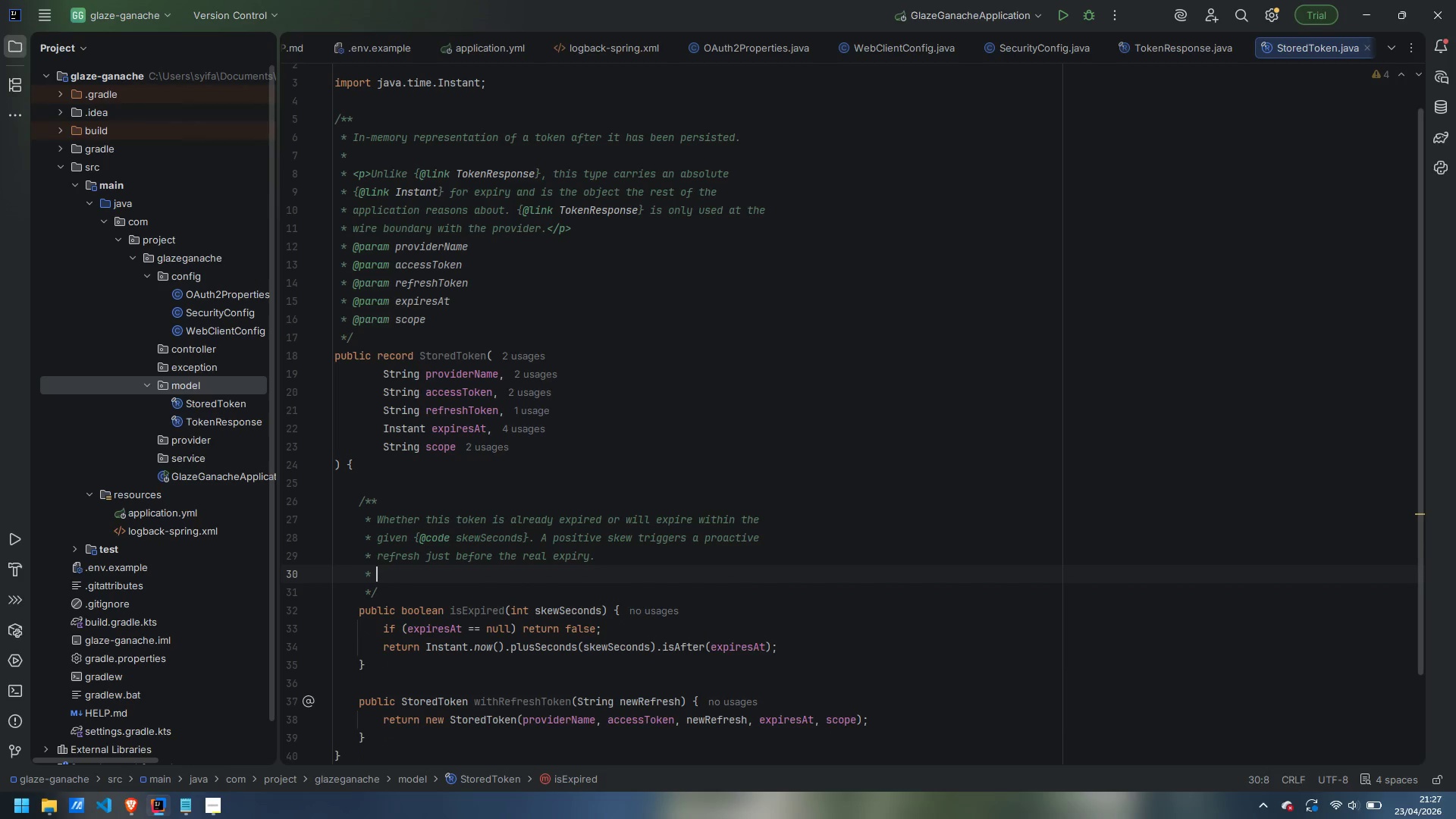 
key(Control+Backspace)
 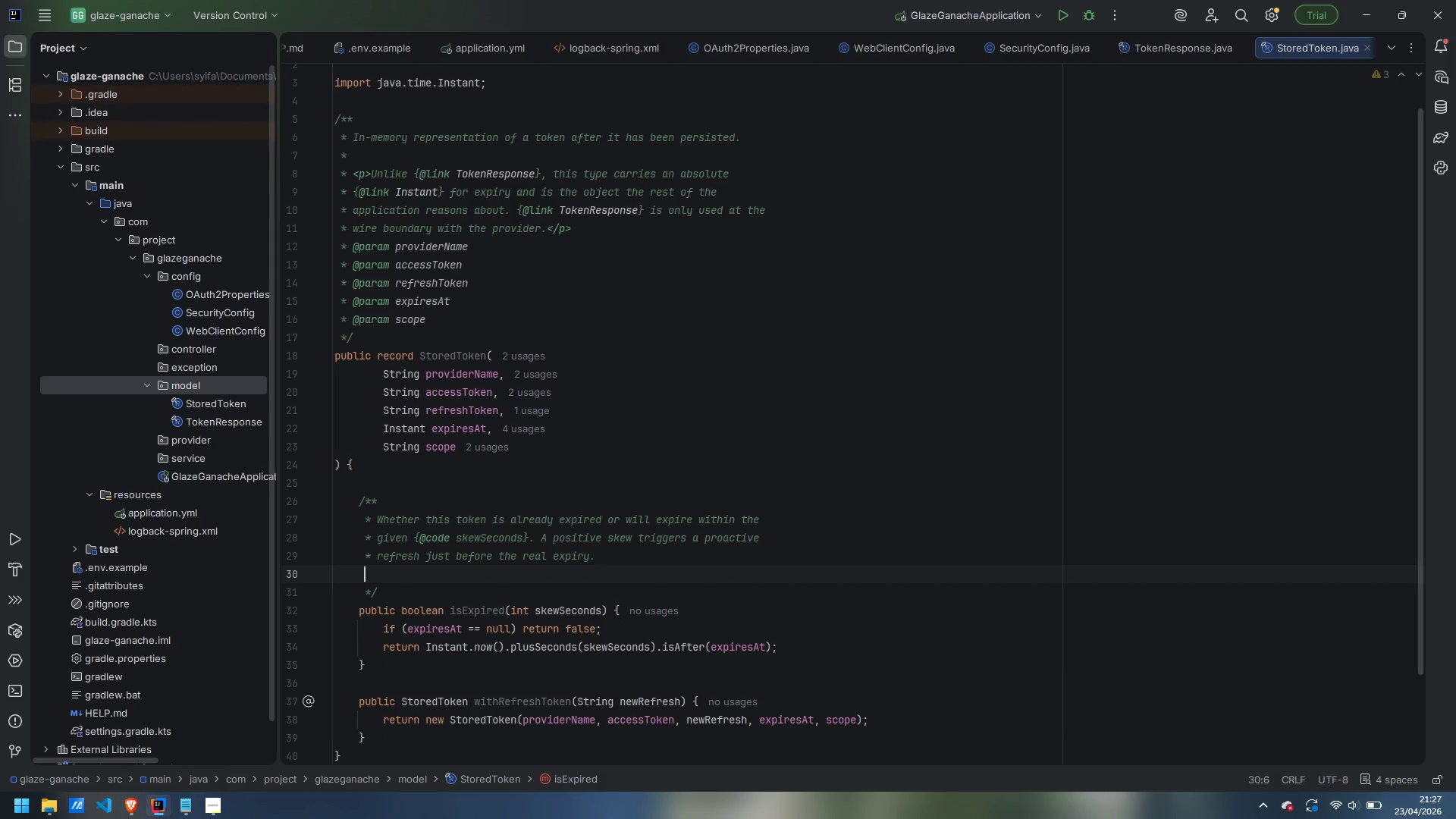 
key(Control+Backspace)
 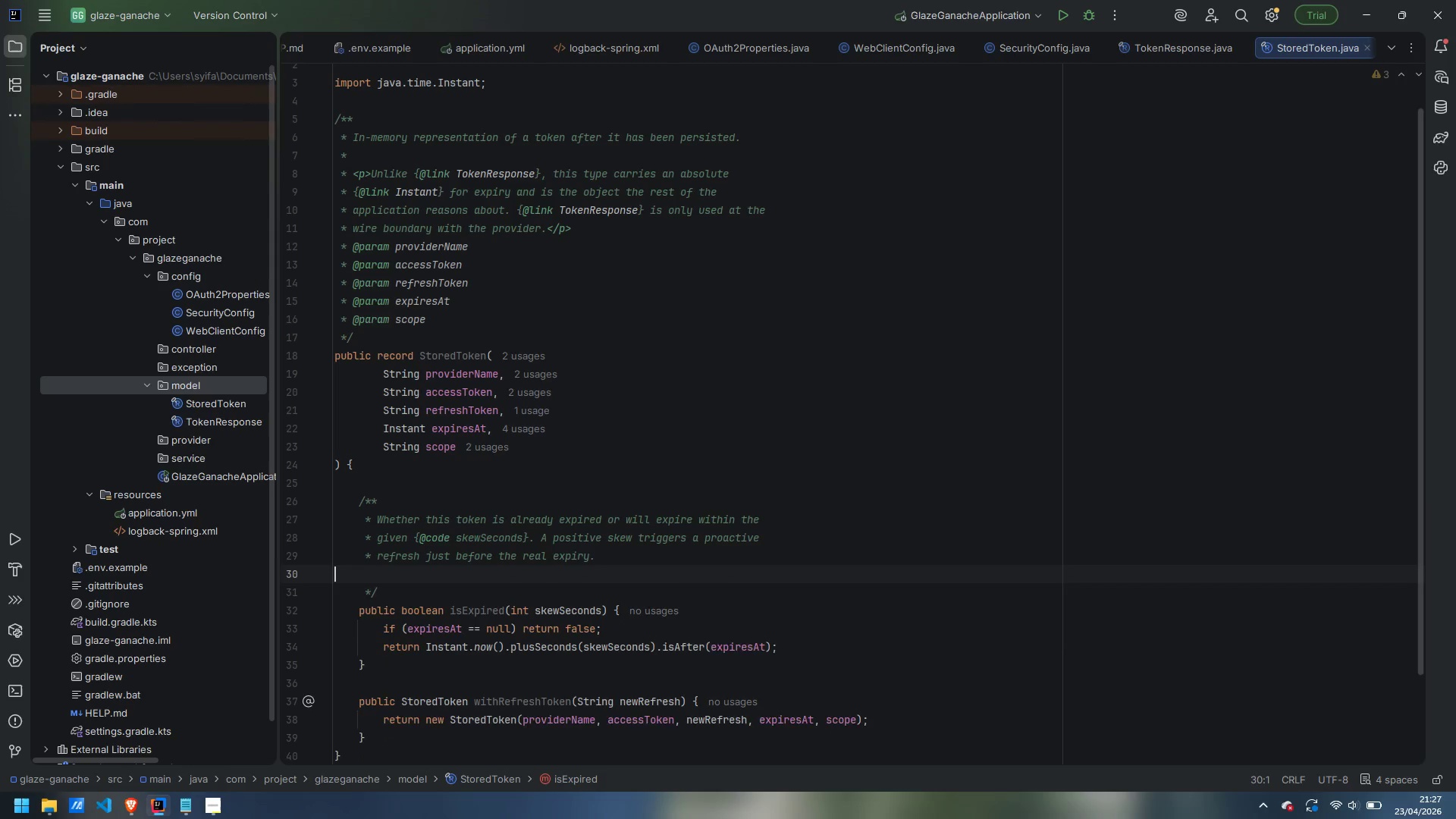 
key(Backspace)
 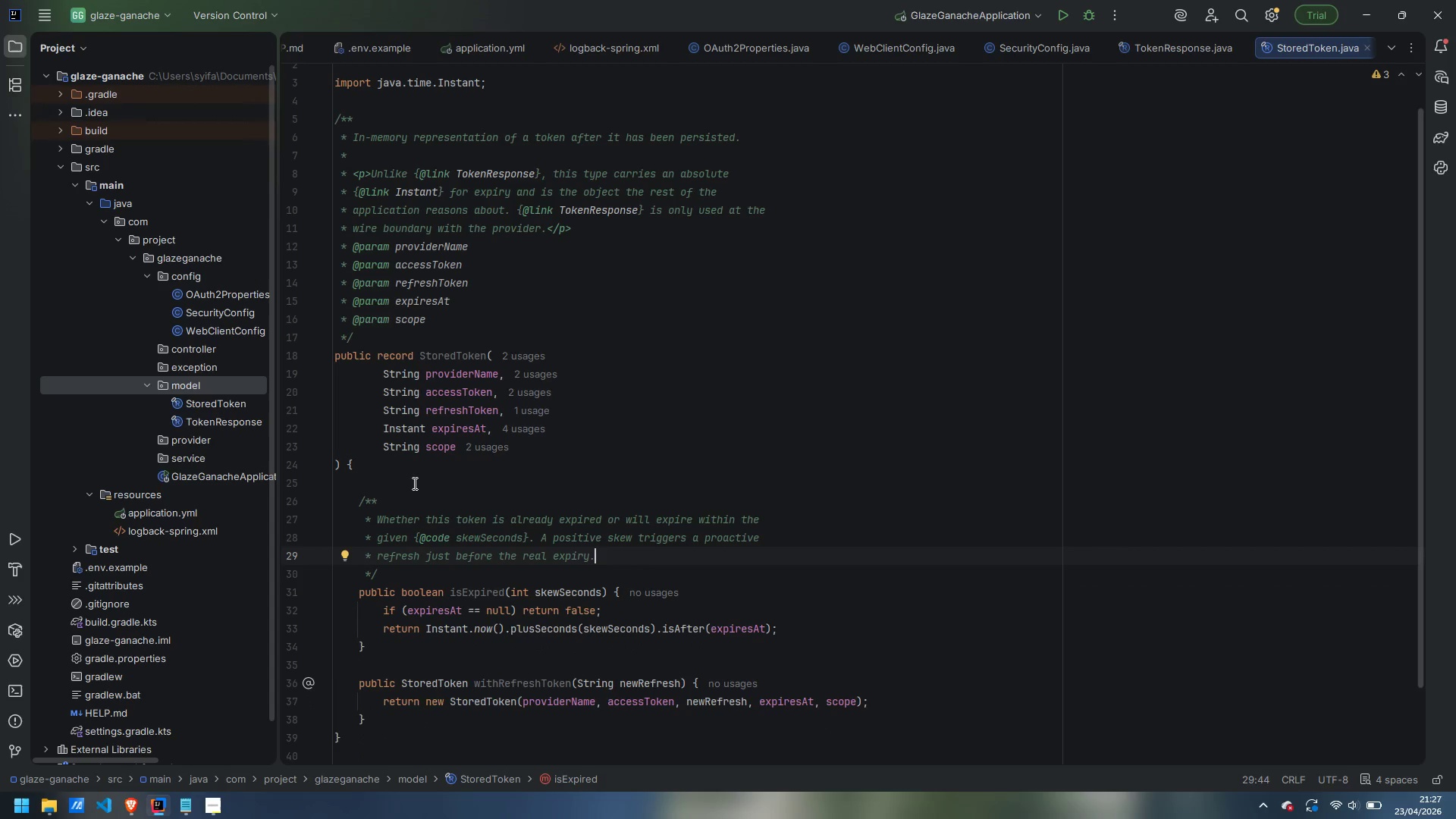 
left_click([391, 669])
 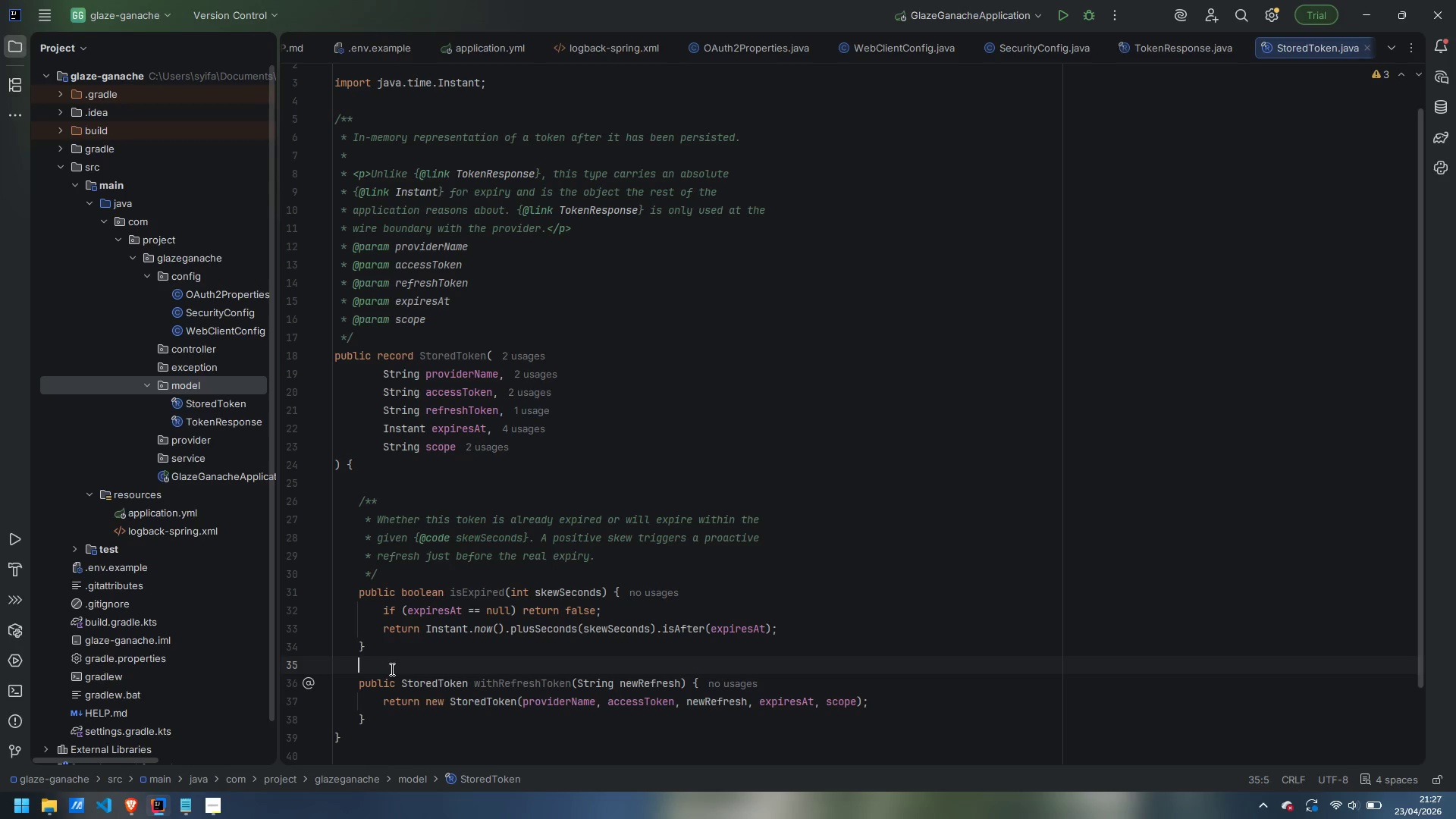 
key(Enter)
 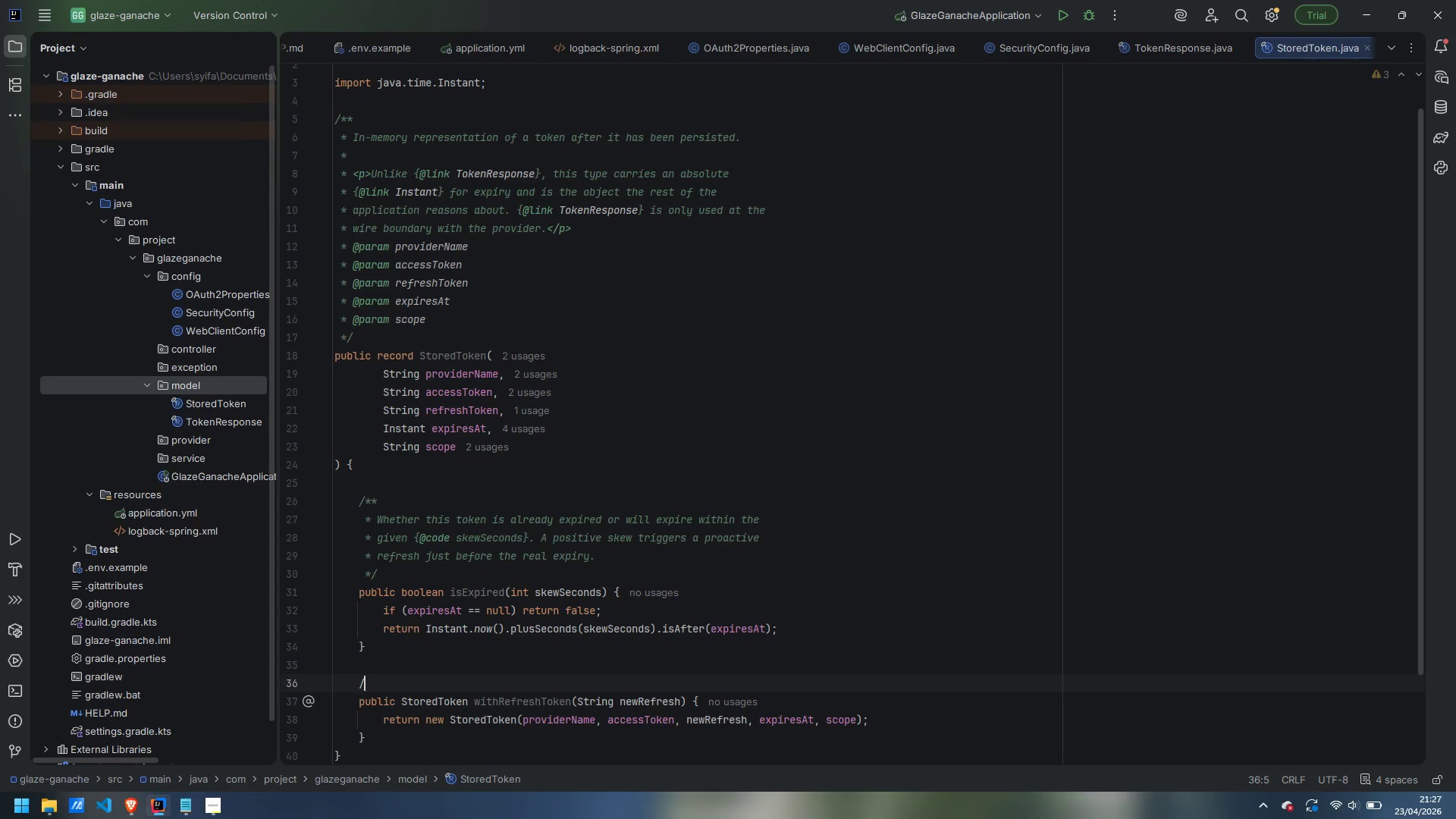 
type(/**)
 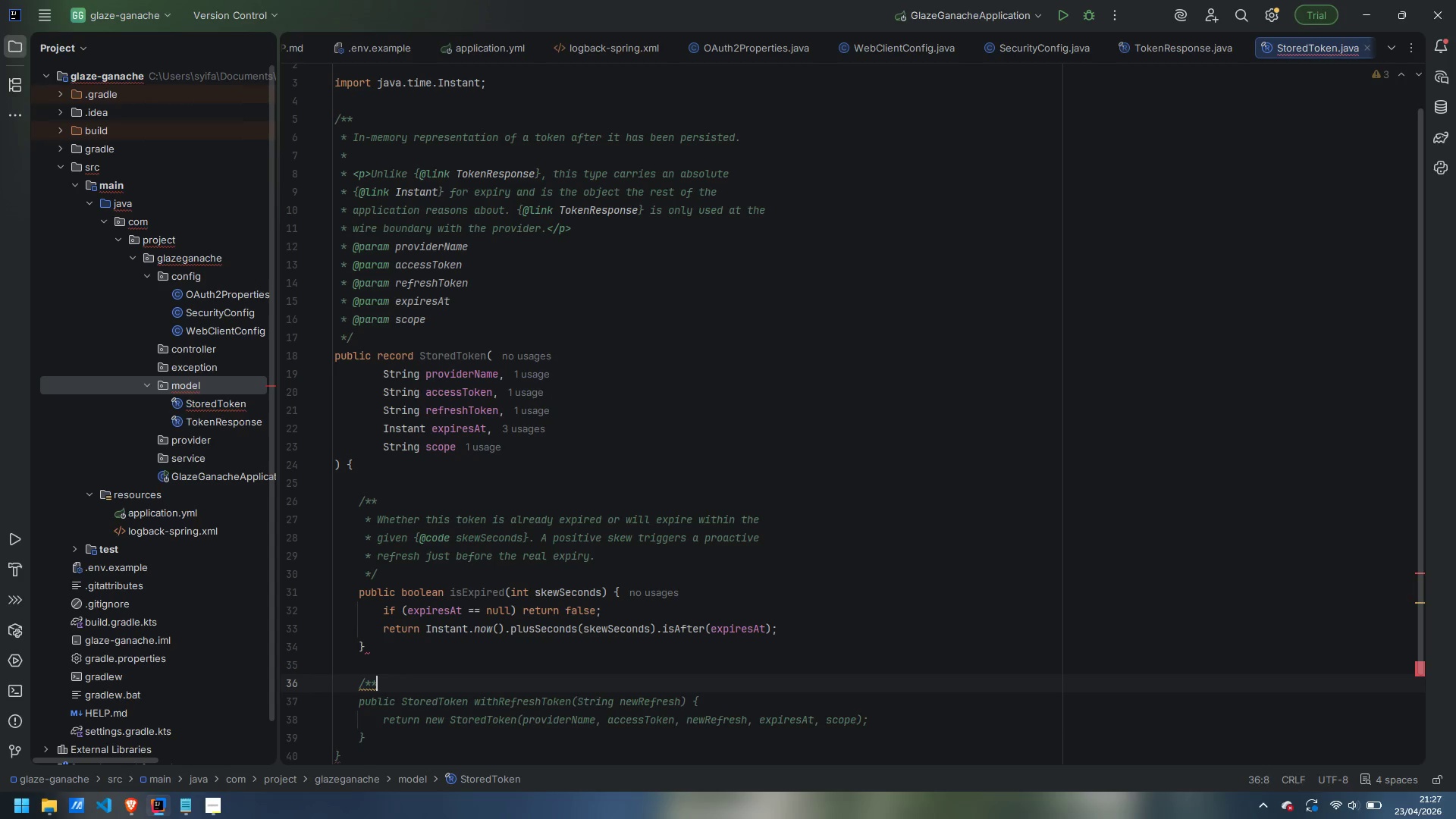 
 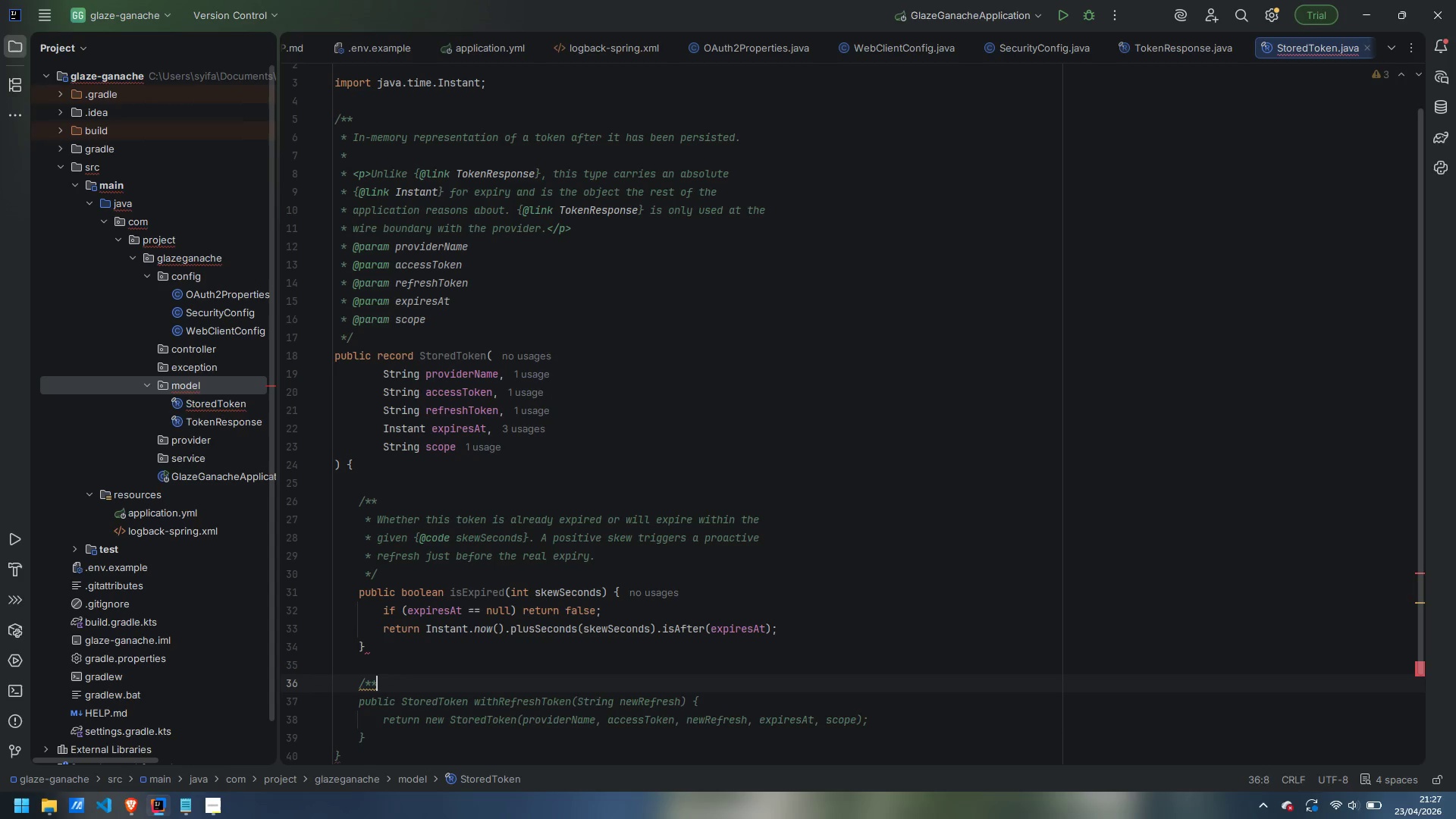 
key(Enter)
 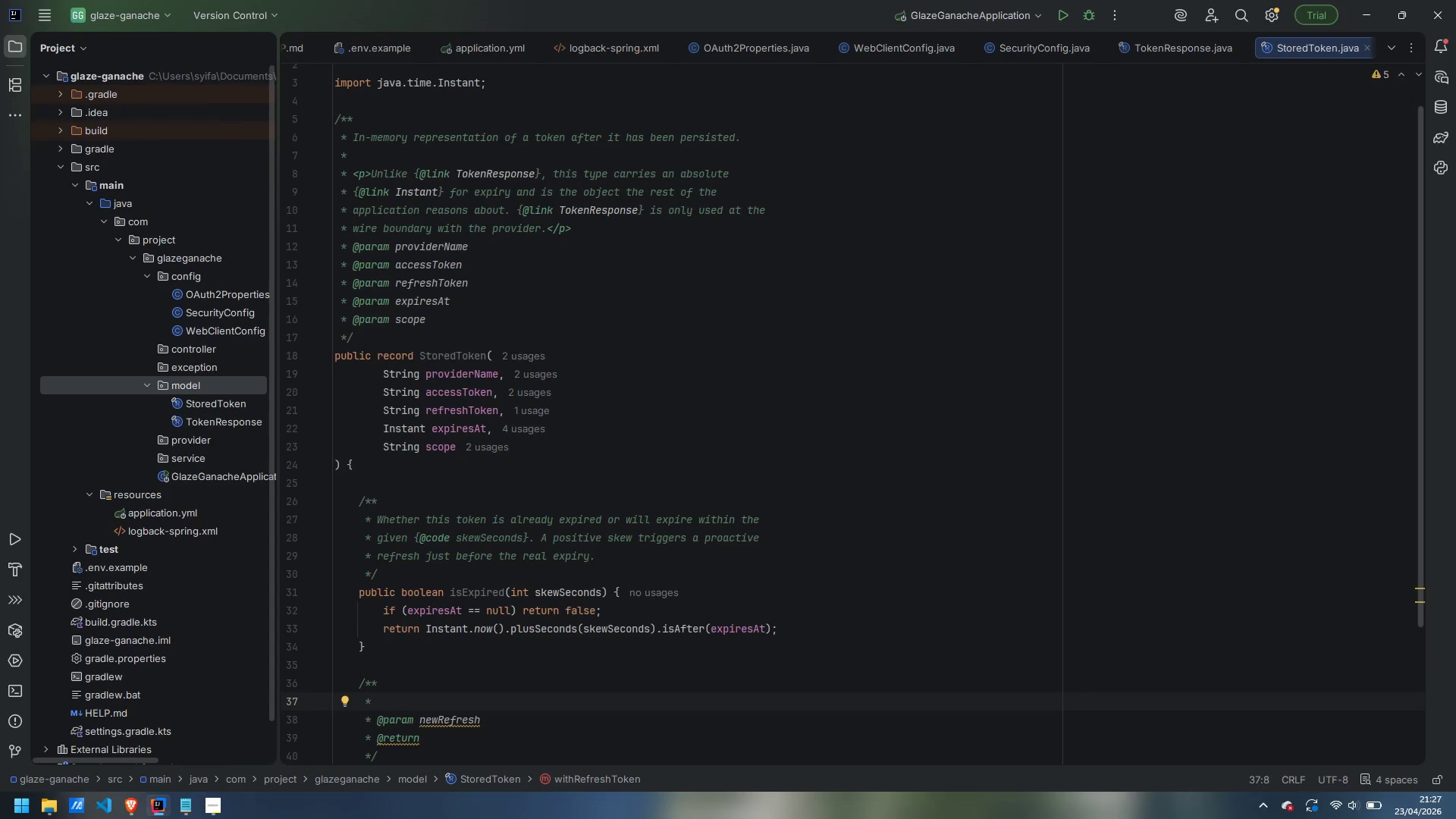 
key(Control+Z)
 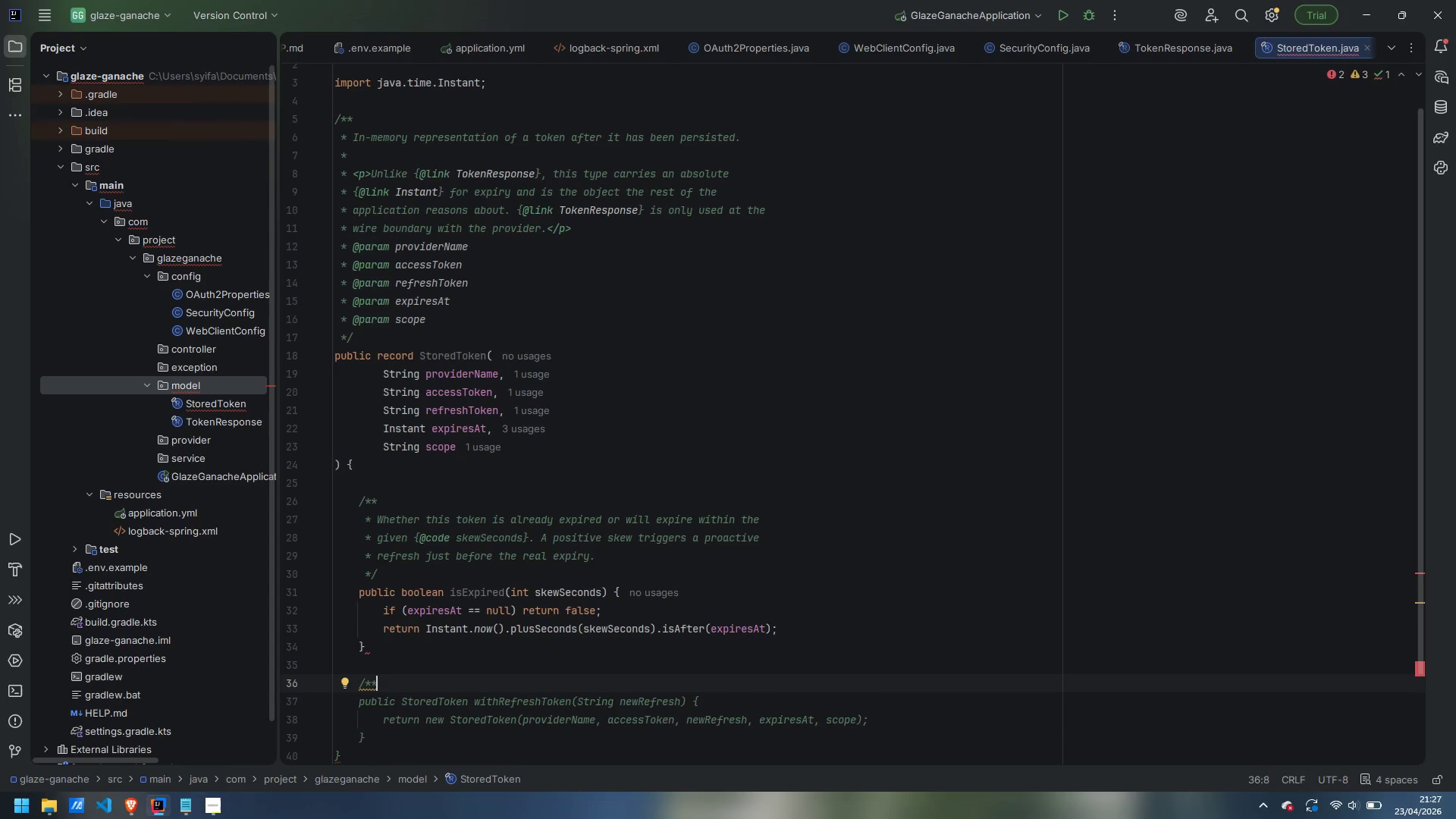 
type( Returns a copy with only the refresh token replaced. */)
 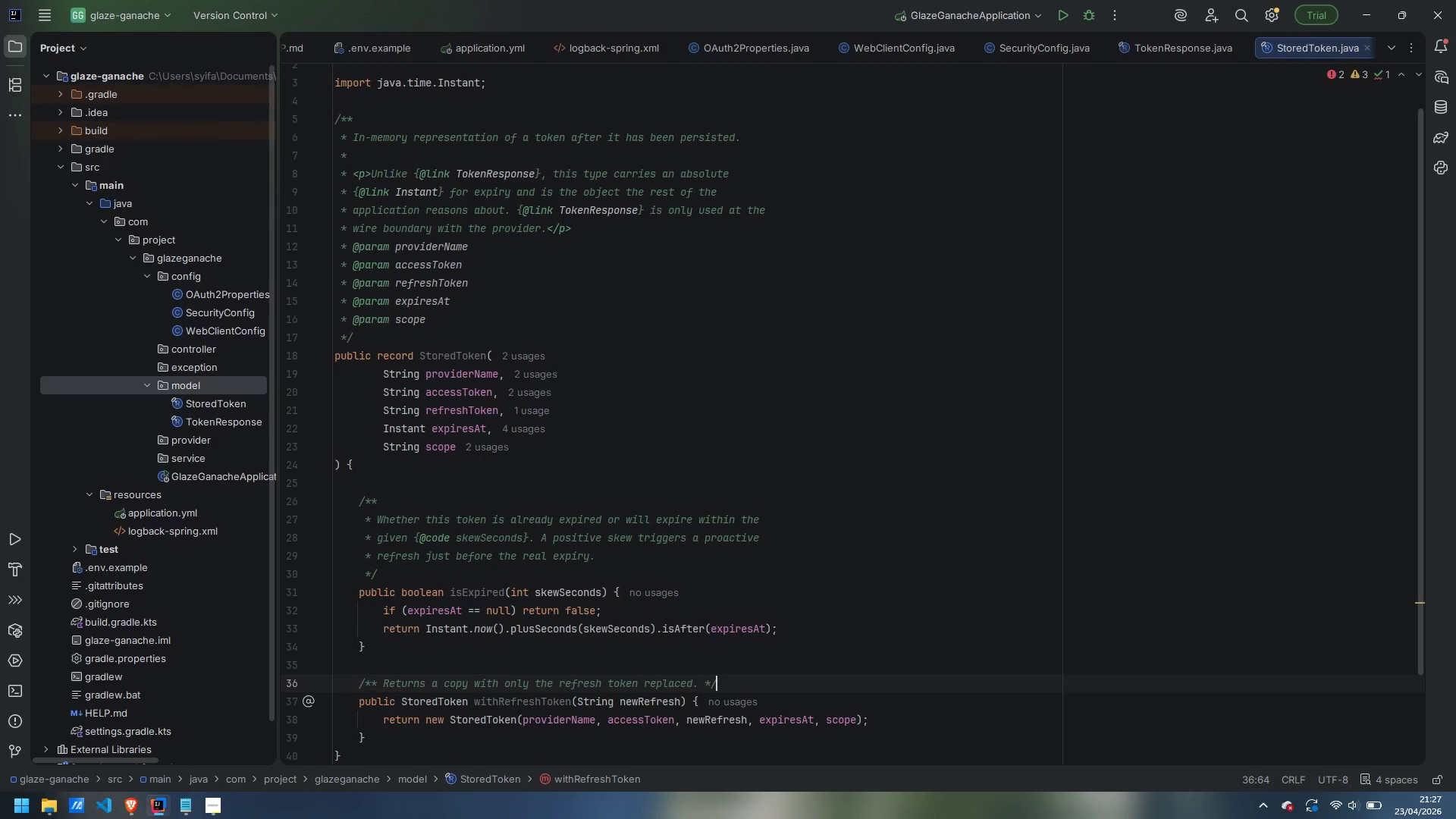 
scroll: coordinate [391, 669], scroll_direction: down, amount: 2.0
 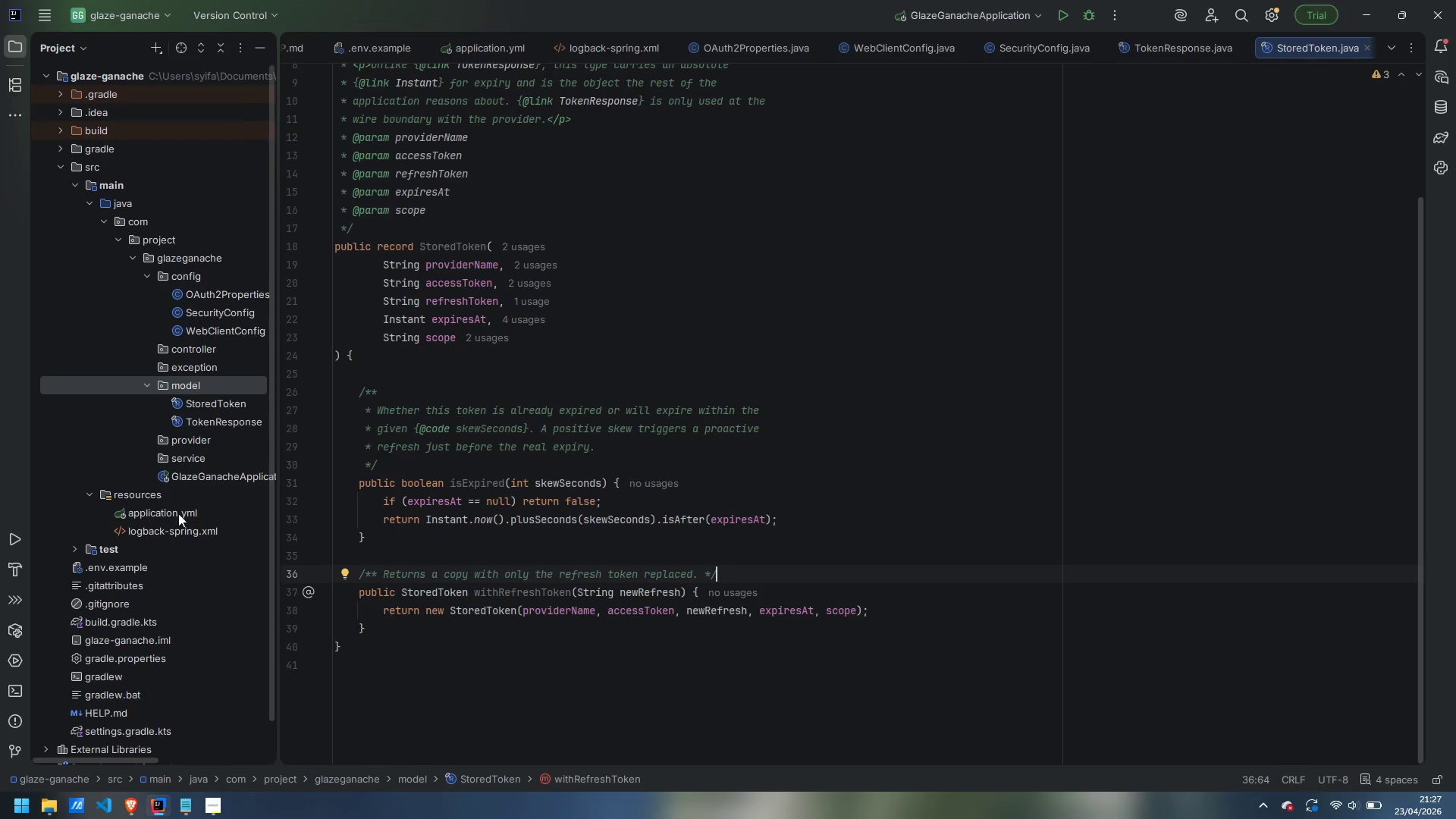 
right_click([196, 385])
 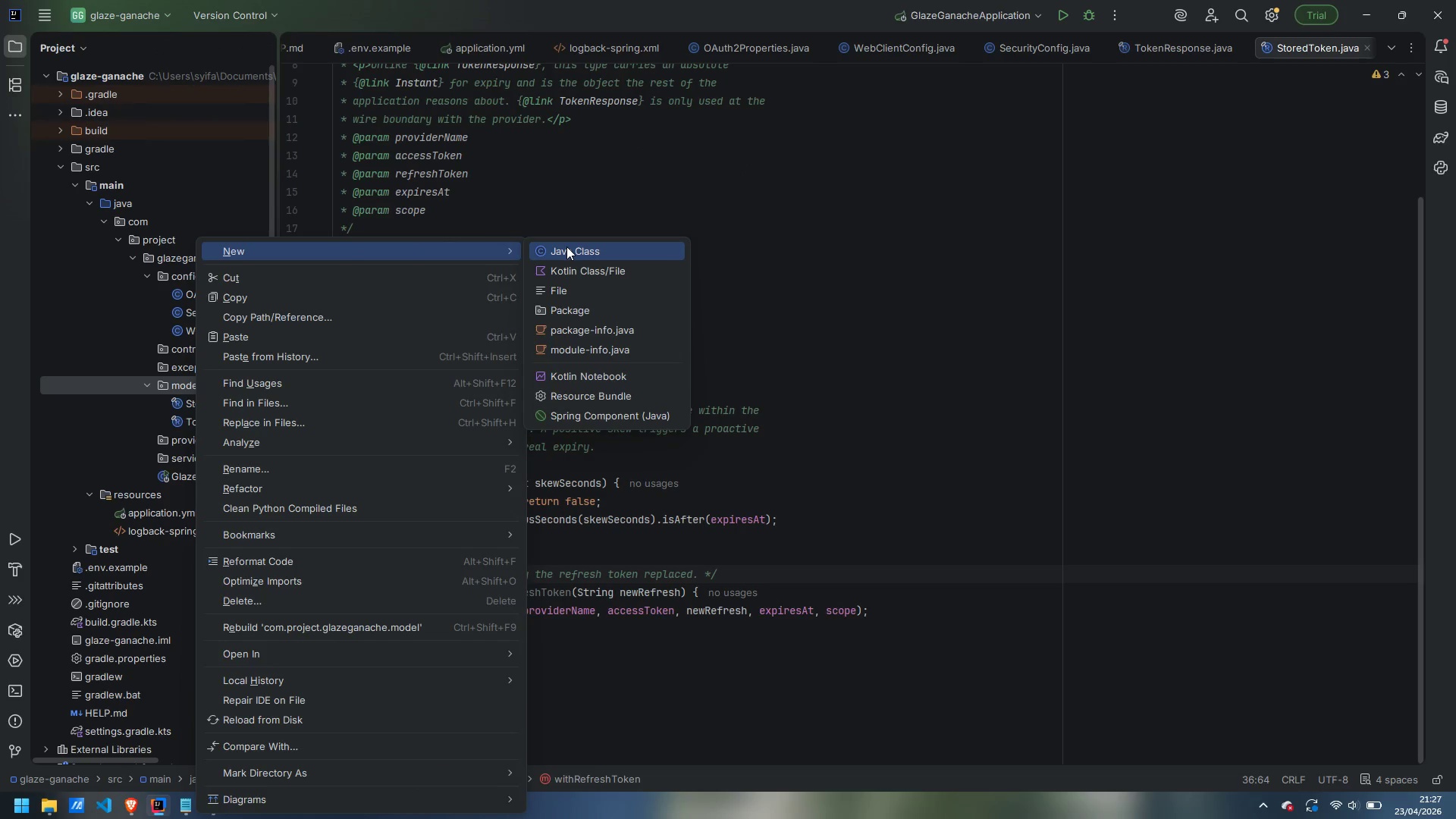 
left_click([566, 246])
 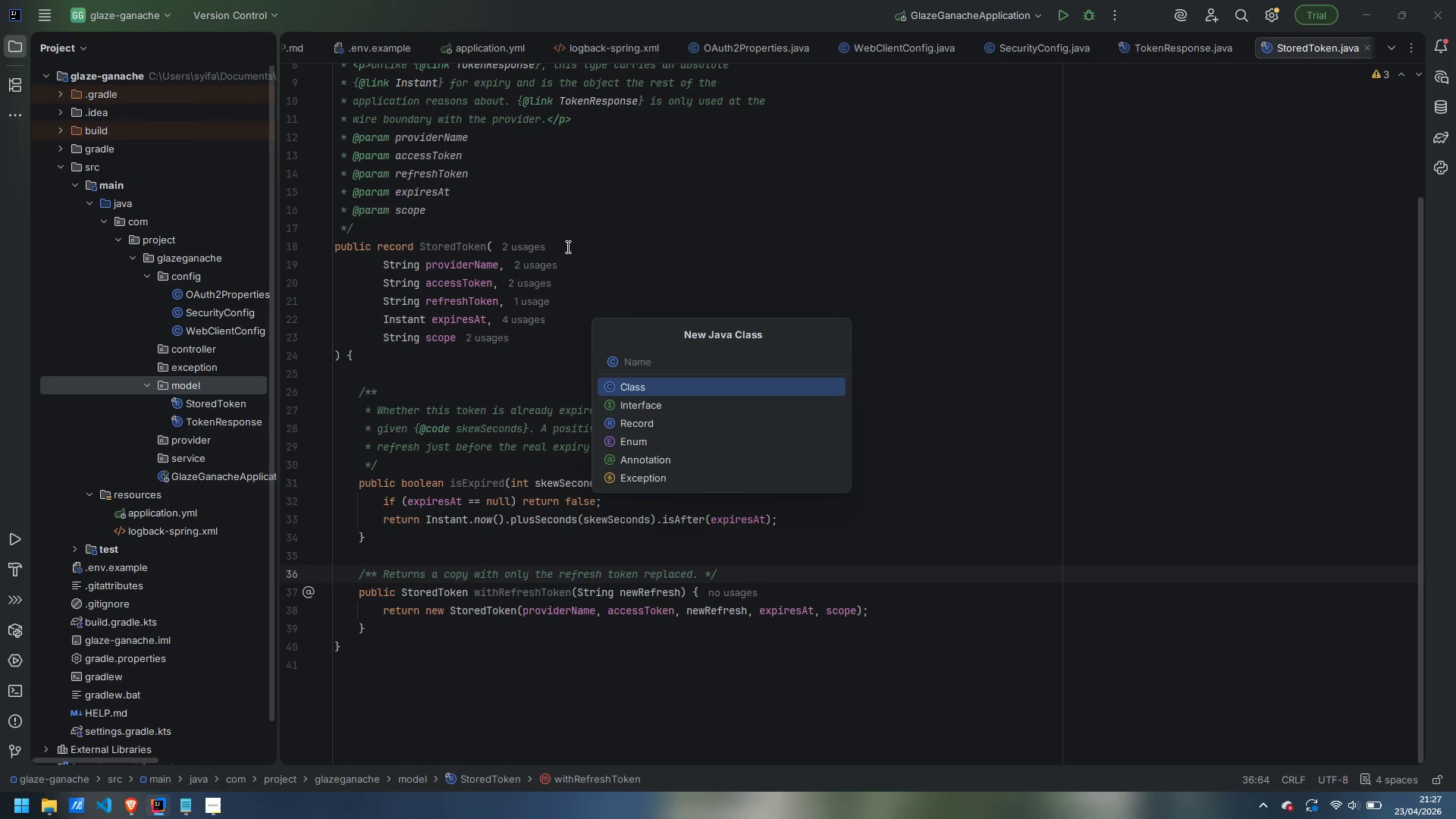 
key(ArrowDown)
 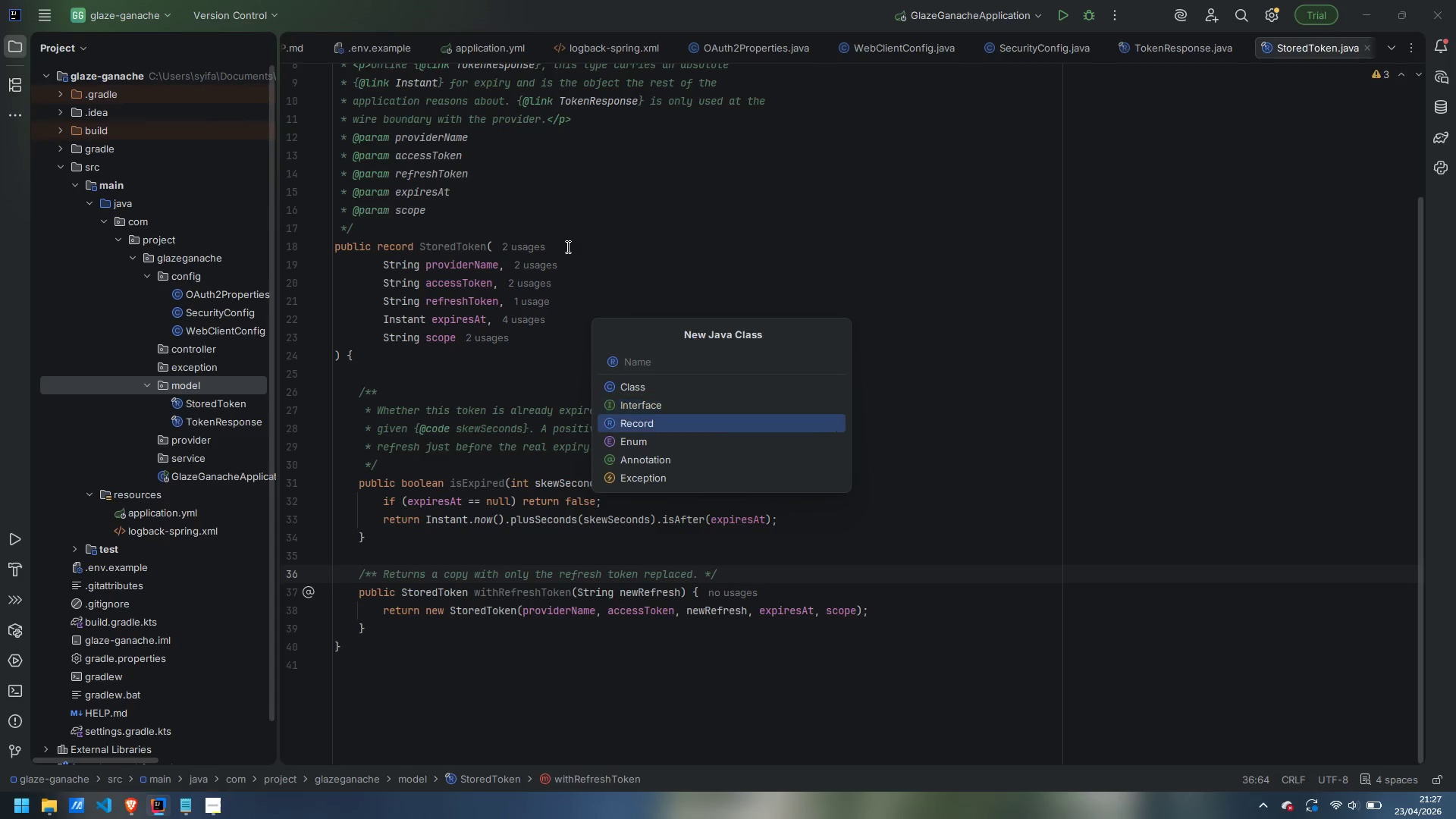 
key(ArrowDown)
 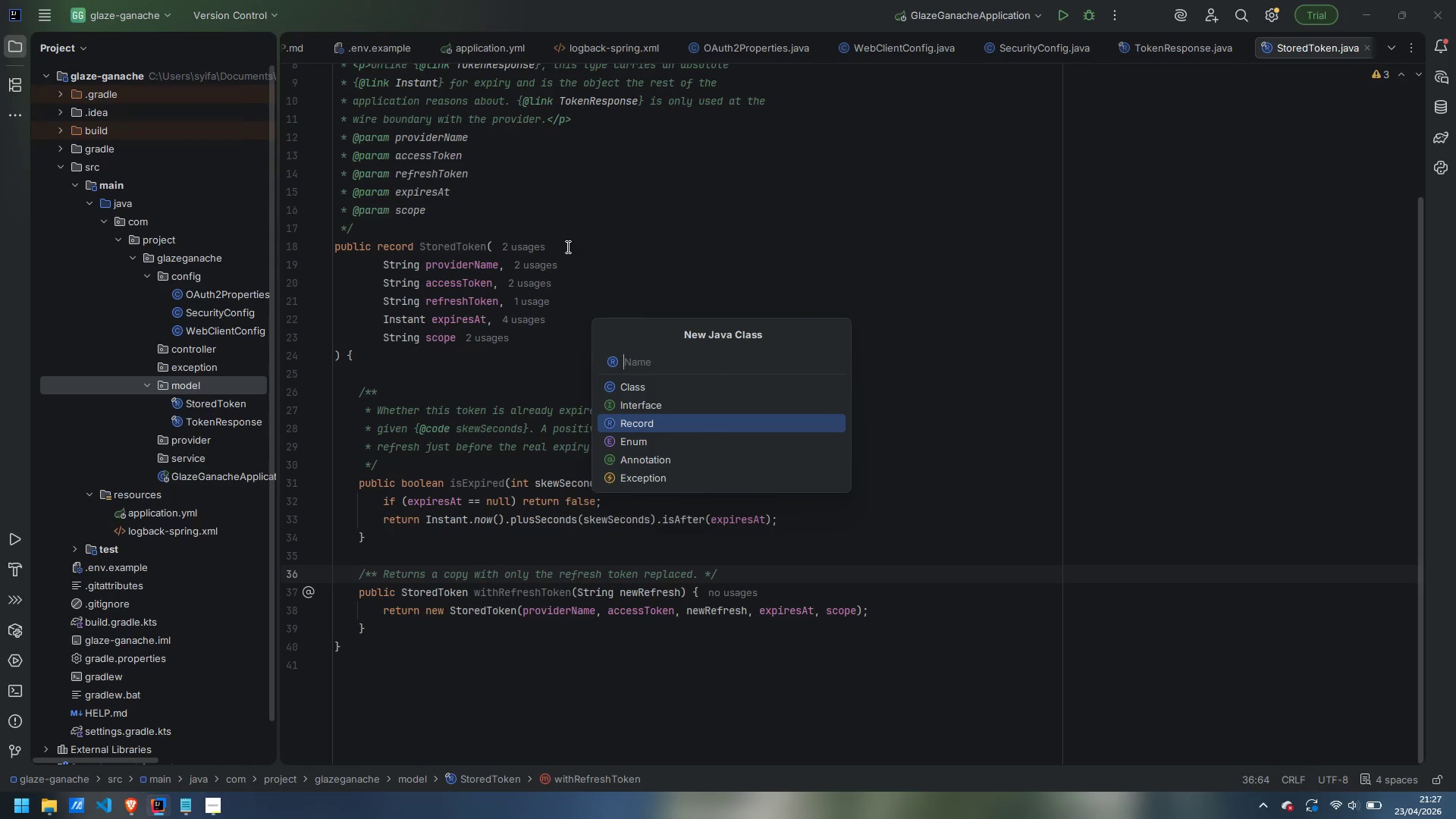 
type(AuthorizationRequest)
 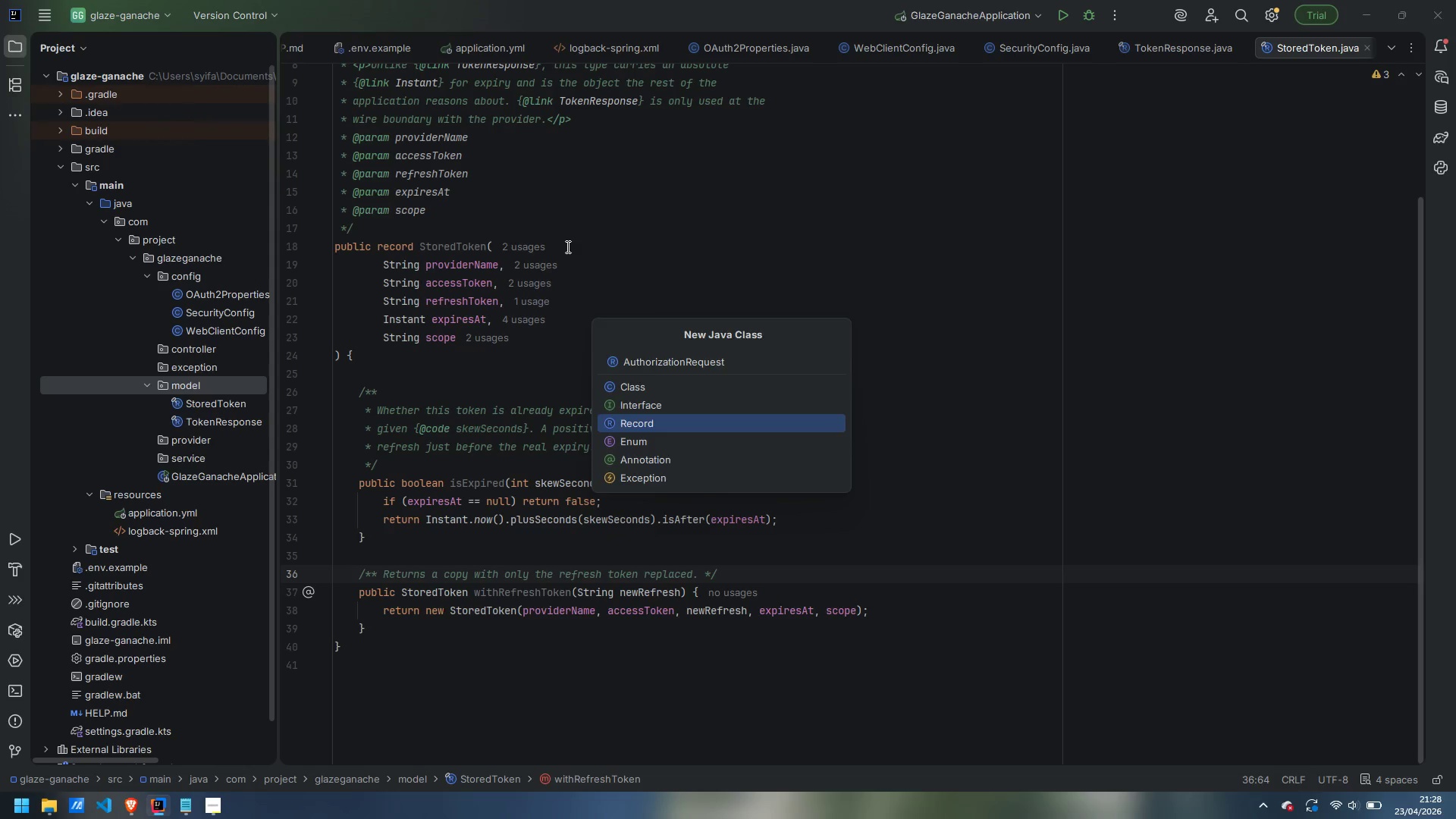 
key(Enter)
 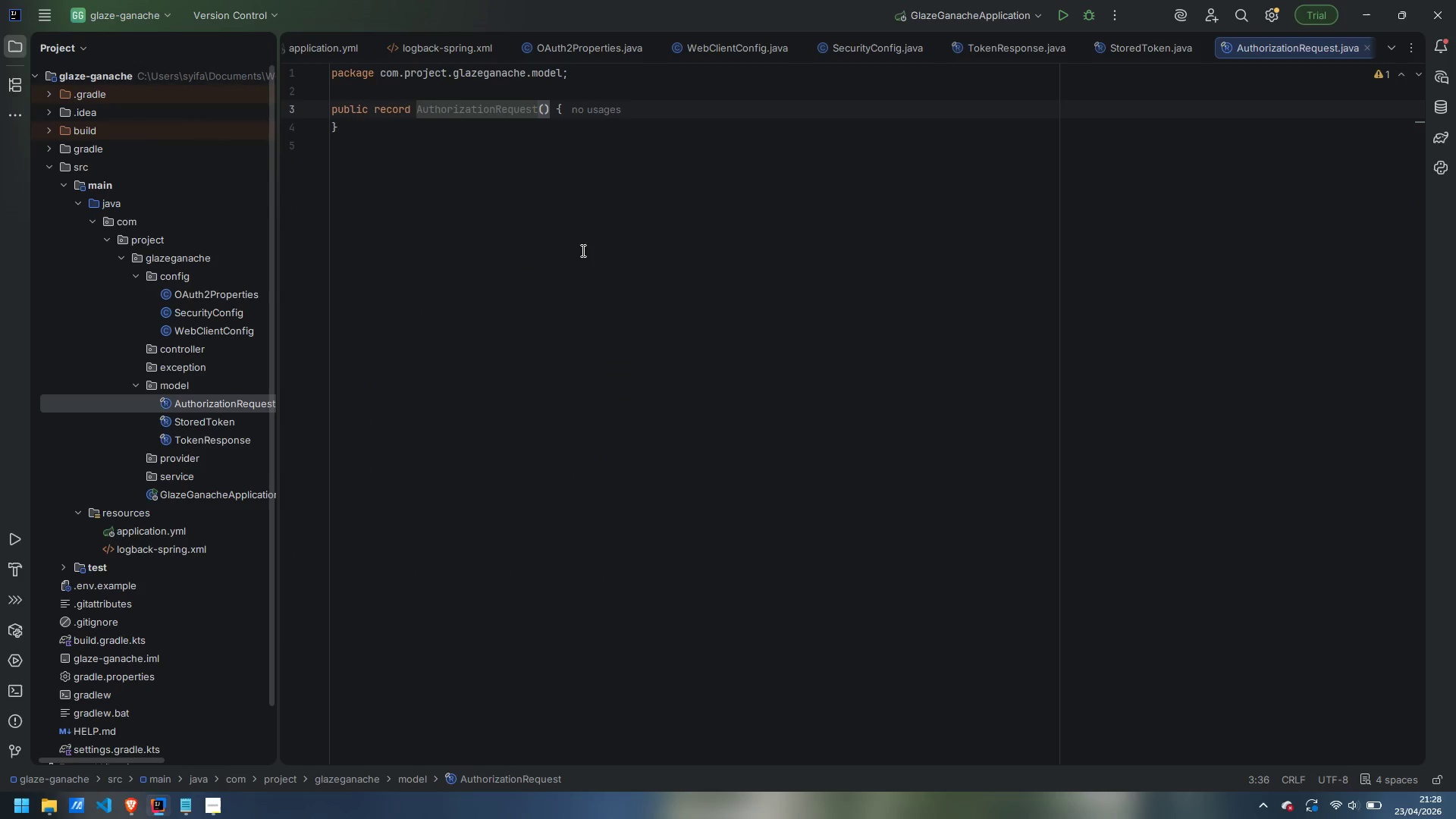 
left_click([345, 101])
 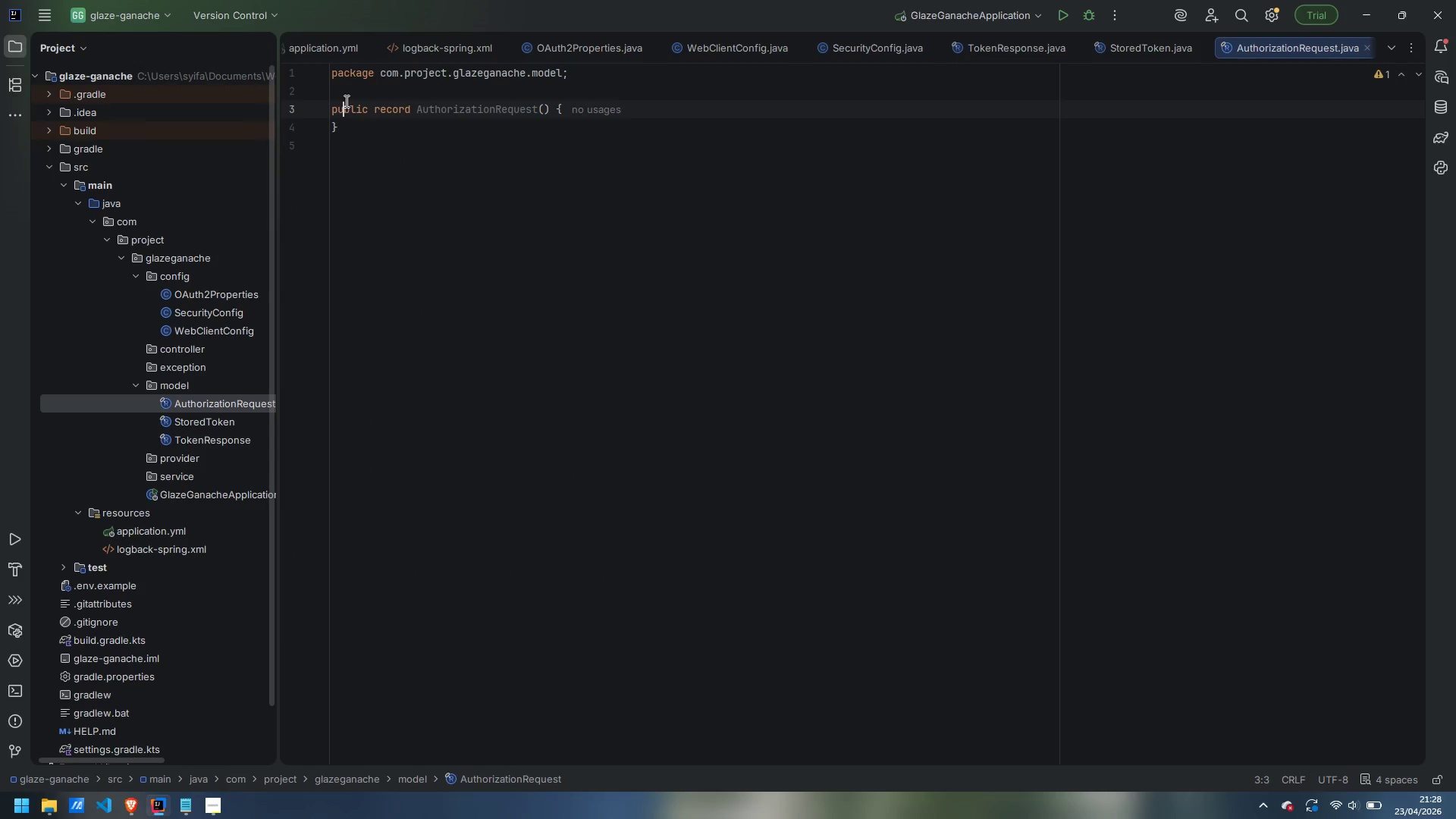 
key(ArrowUp)
 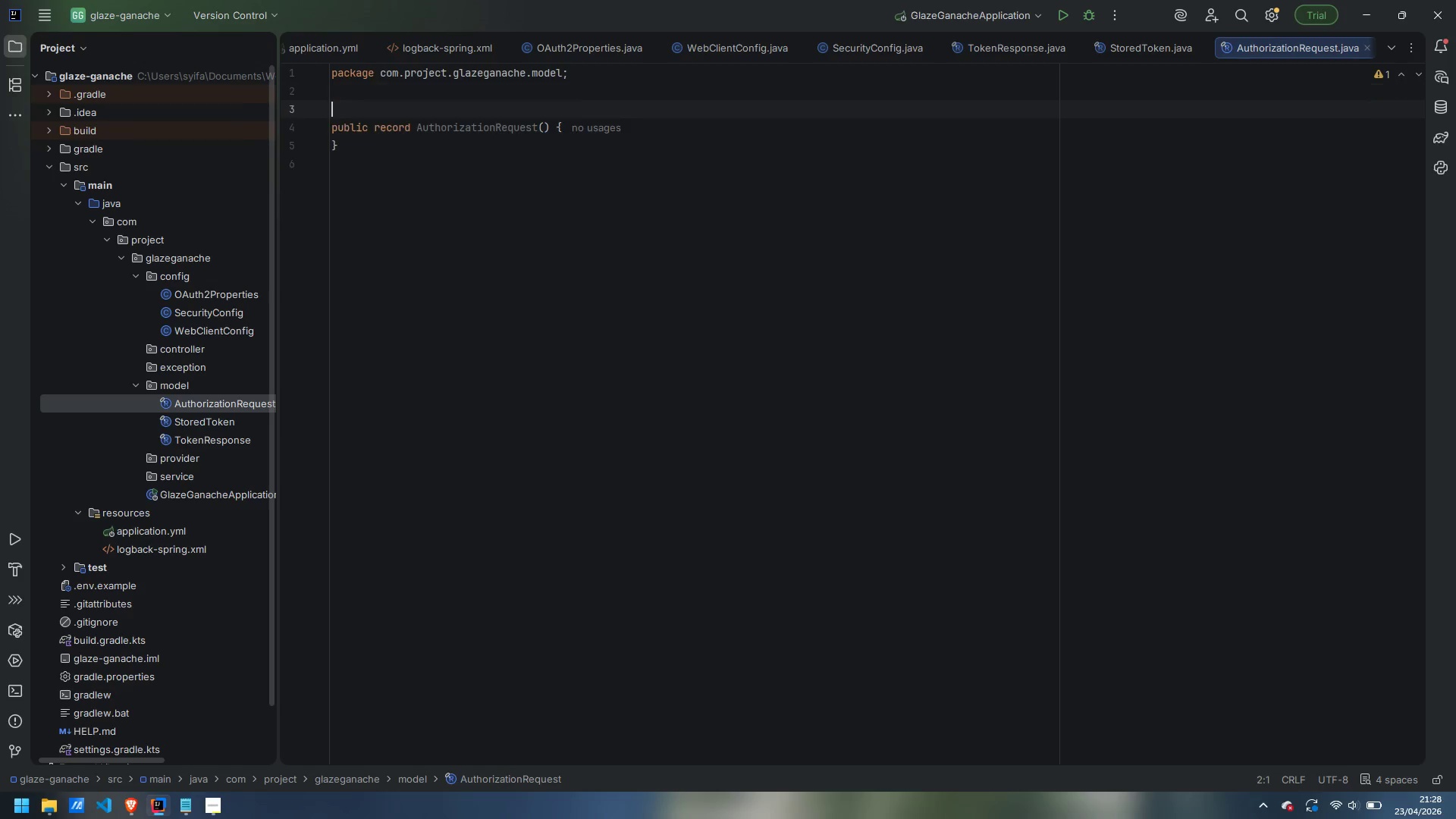 
key(Enter)
 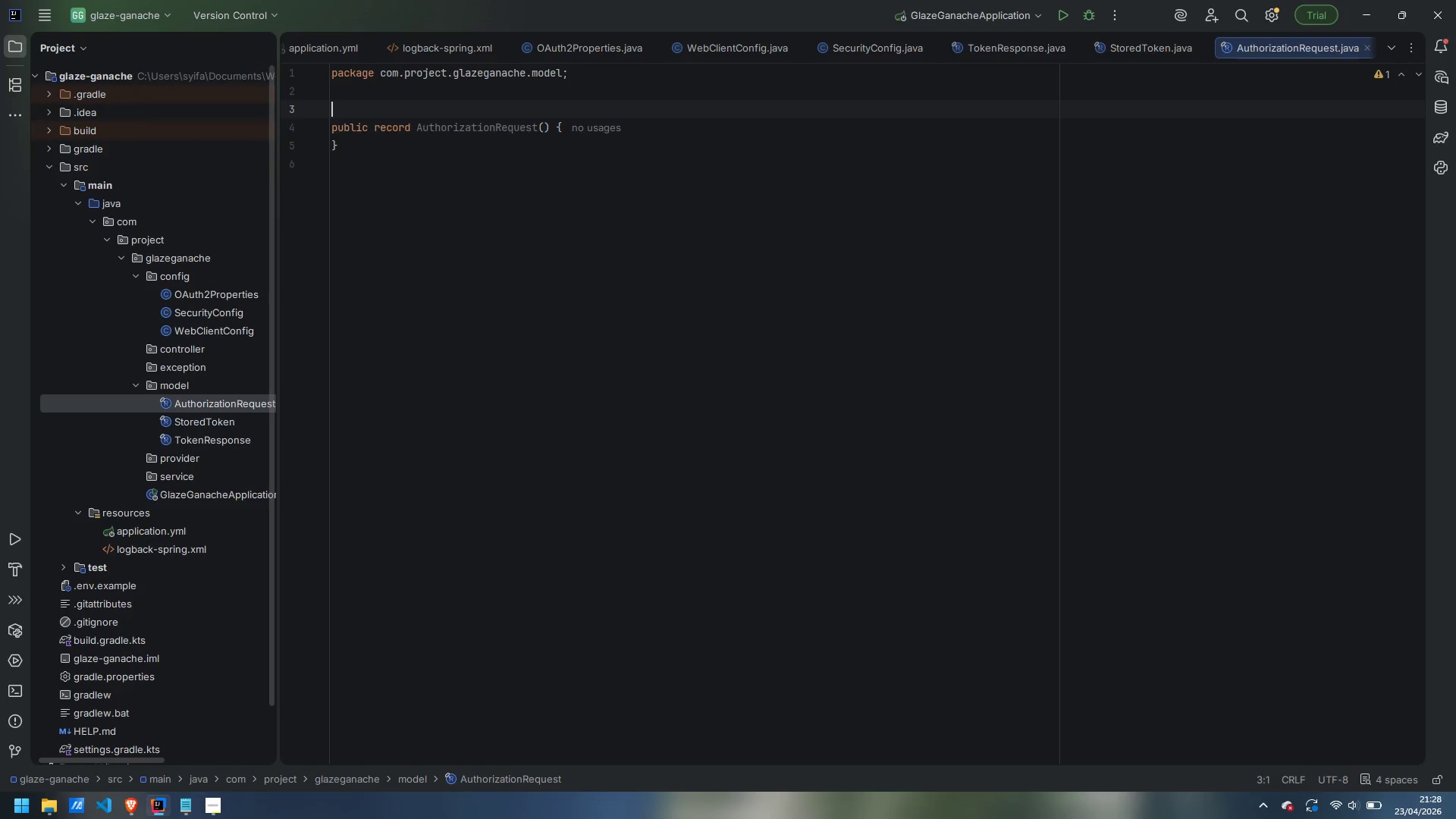 
type(/**)
 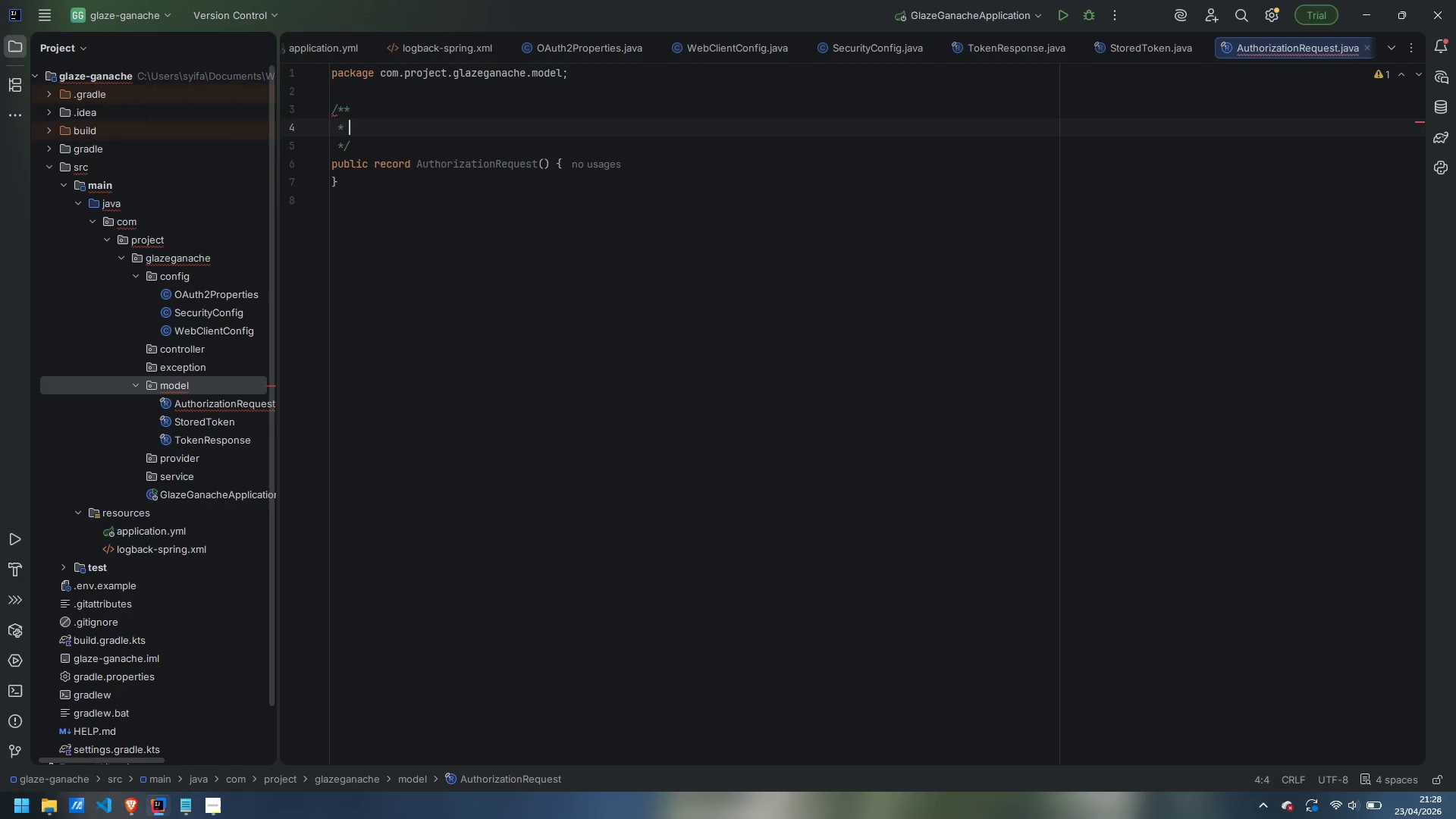 
 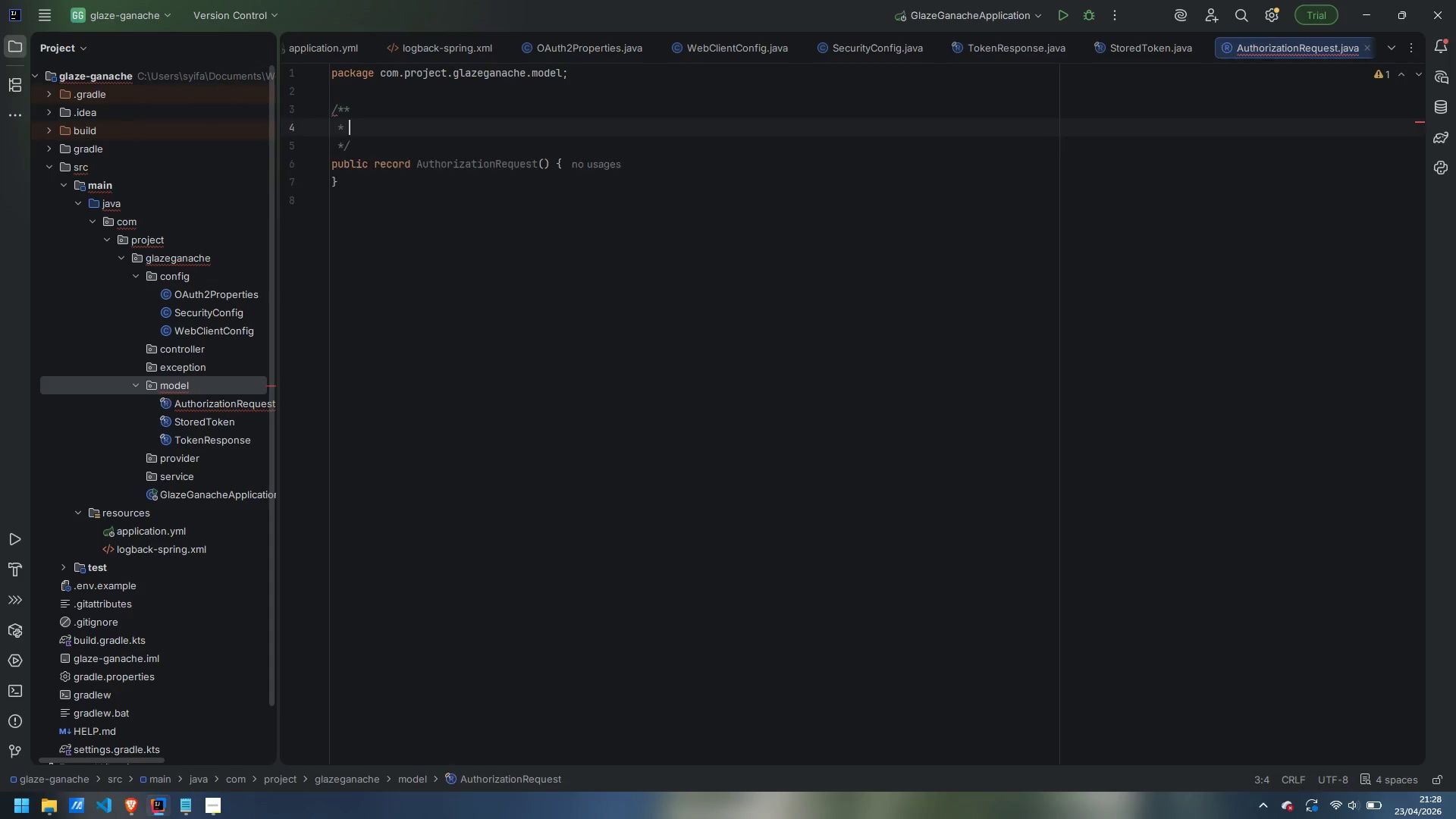 
key(Enter)
 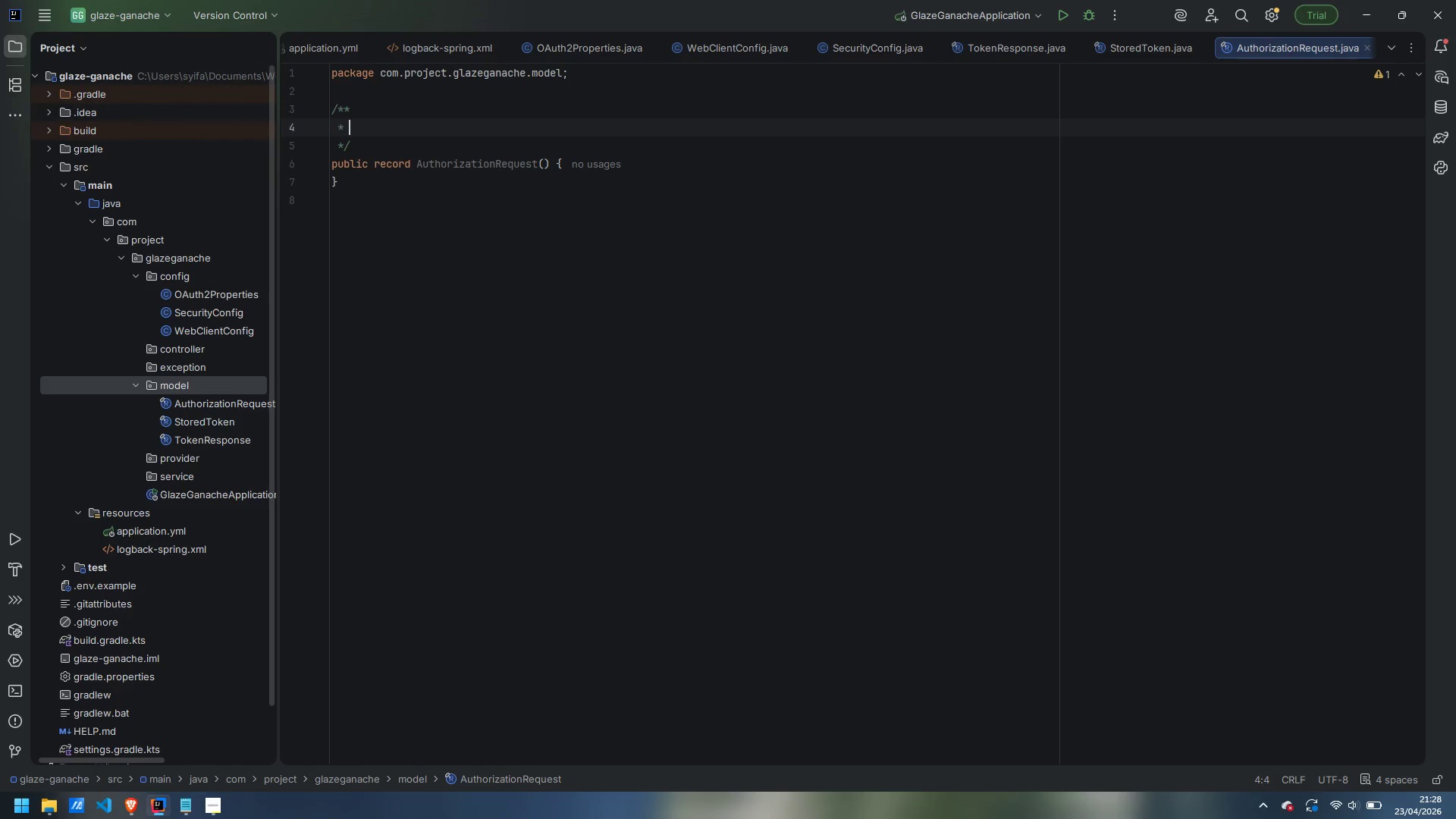 
key(Control+ControlLeft)
 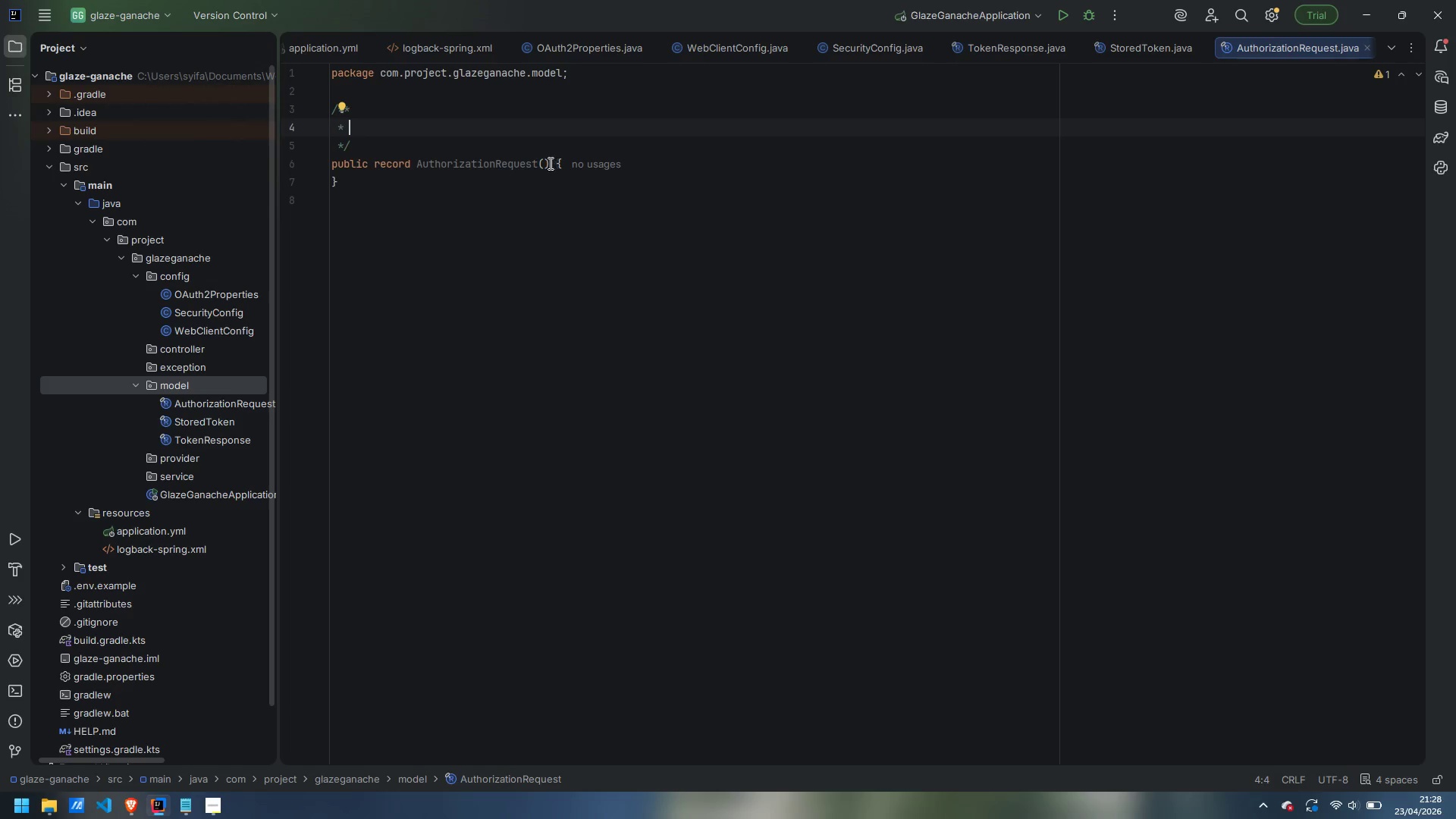 
left_click([542, 162])
 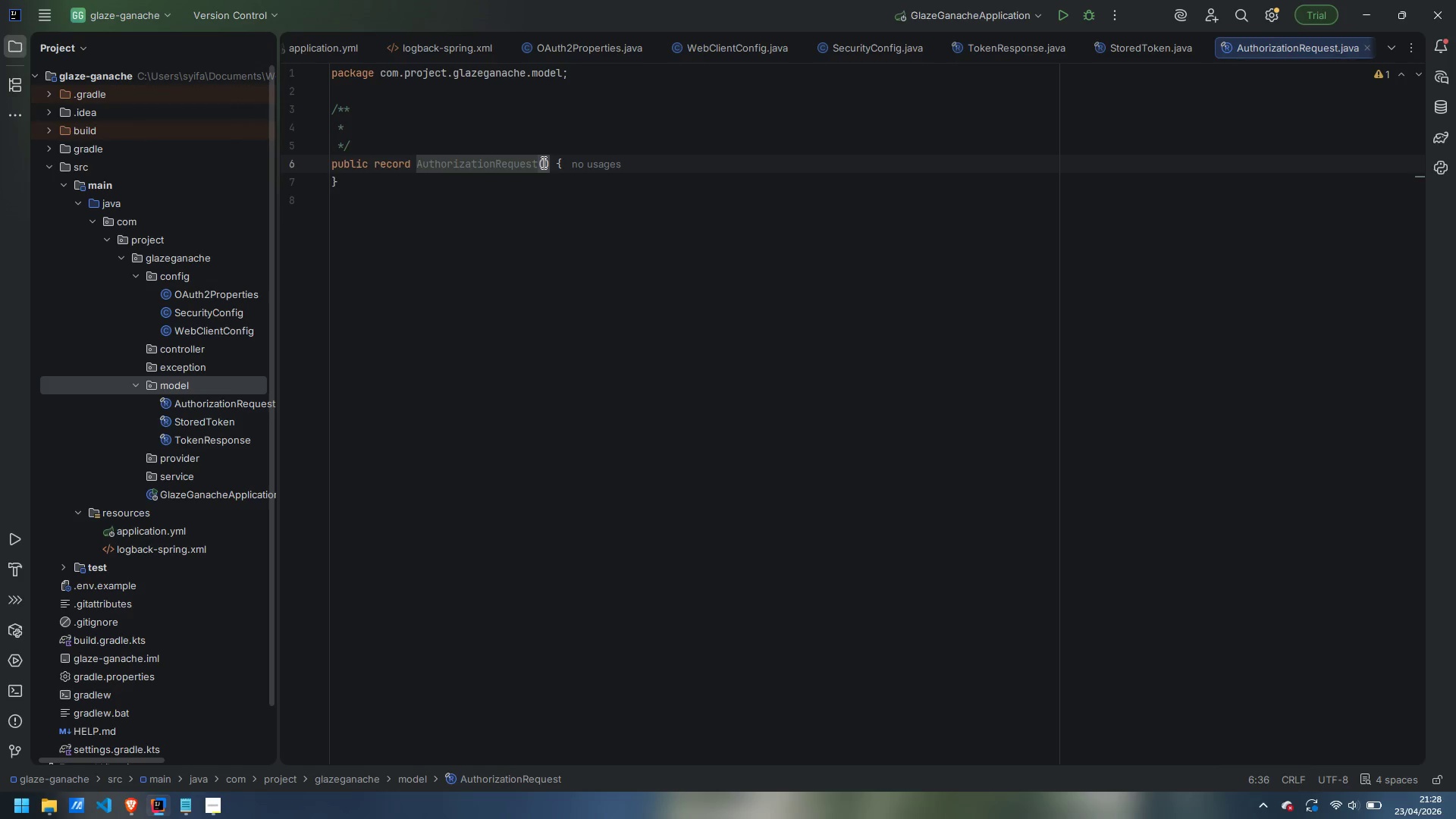 
key(Enter)
 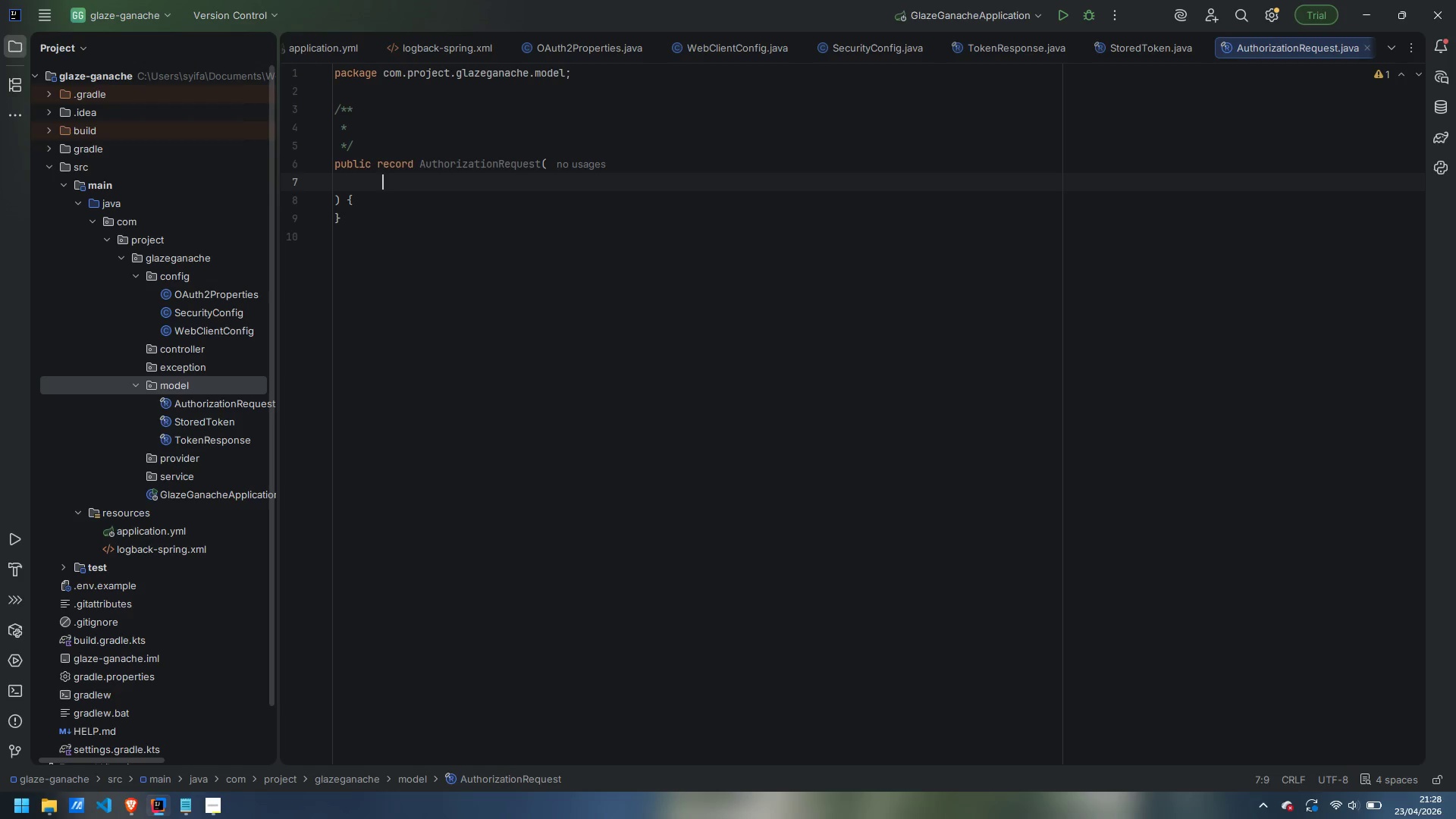 
type(String state,)
 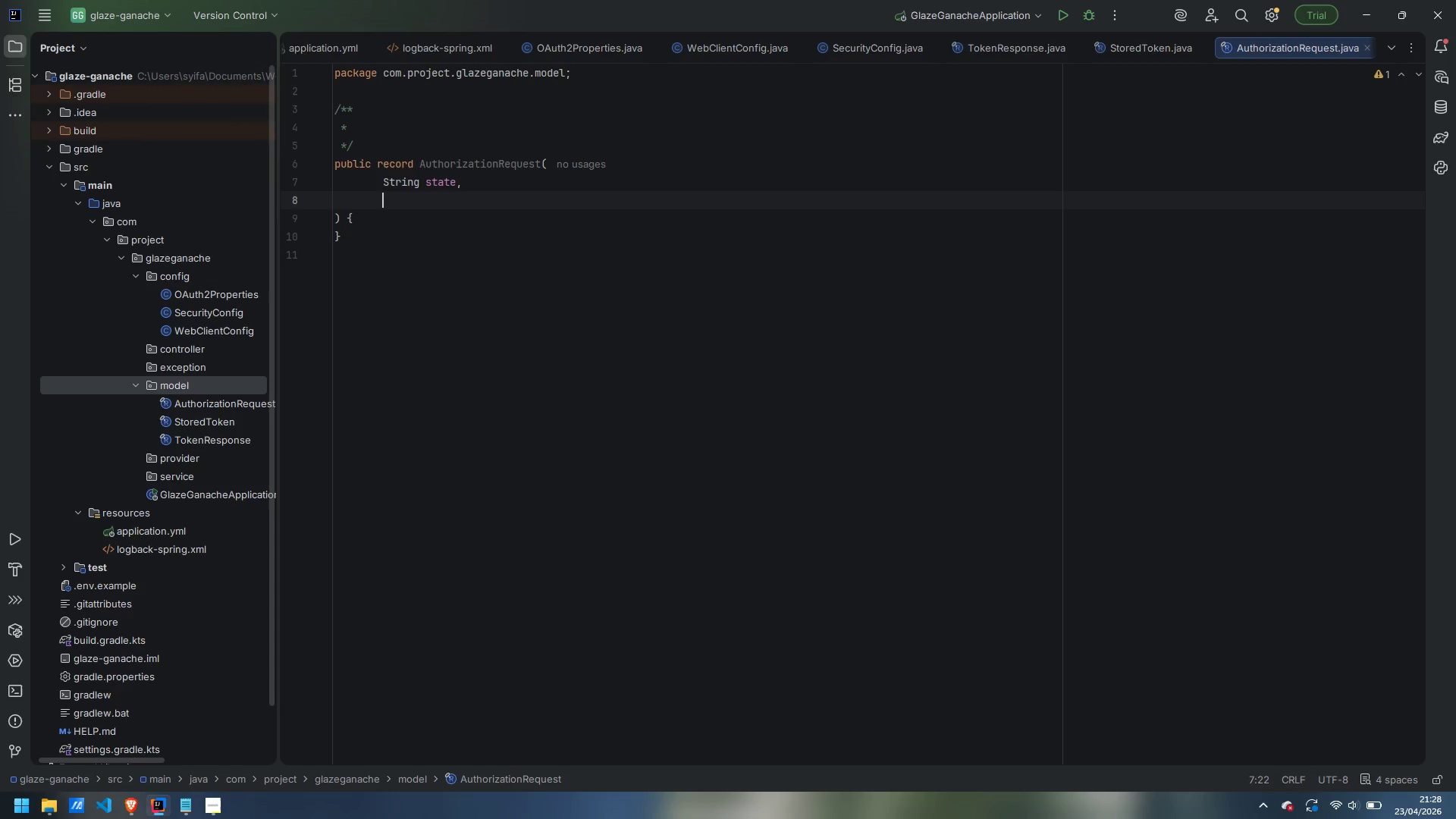 
key(Enter)
 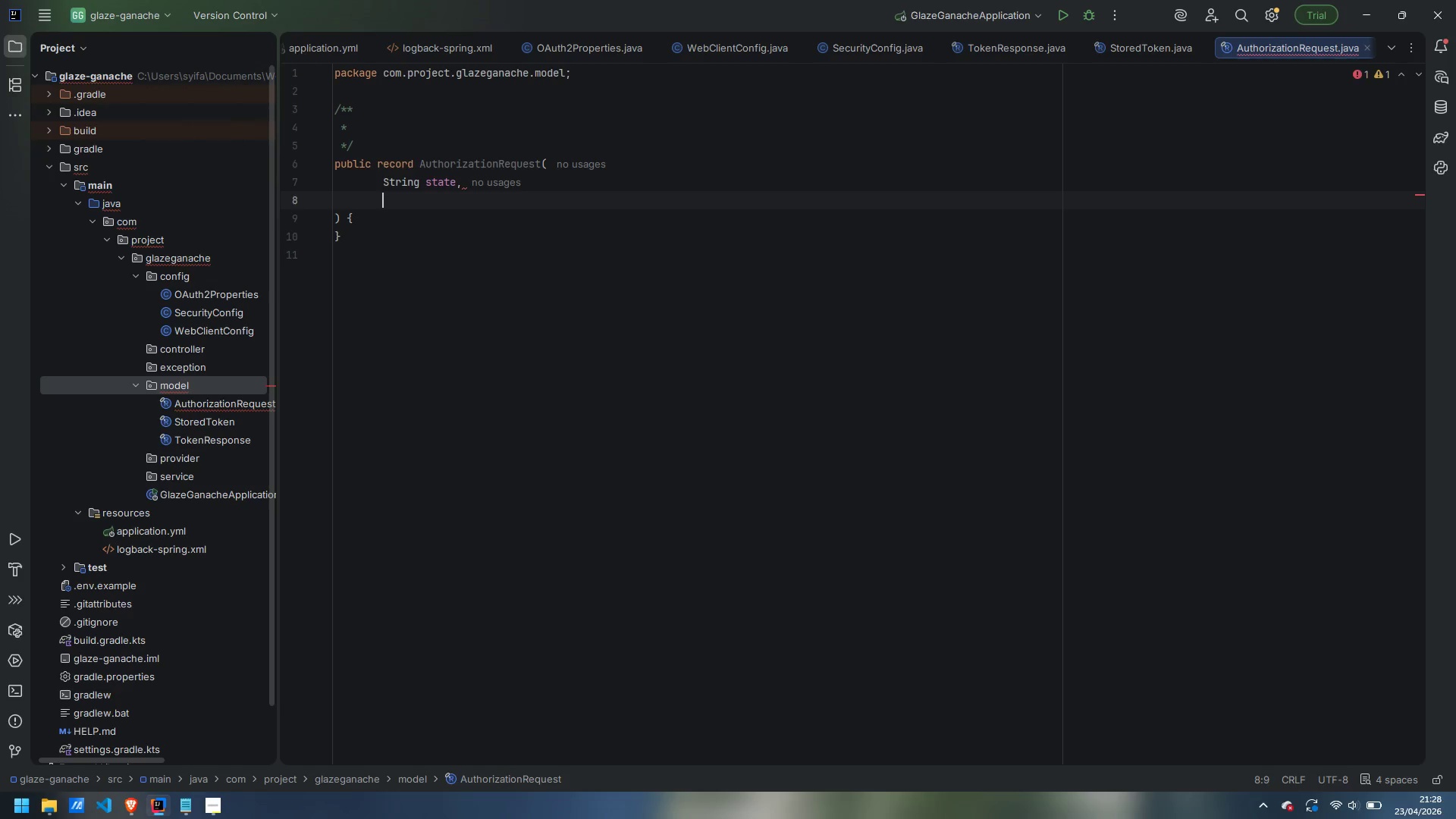 
type(String codeVerifier,)
 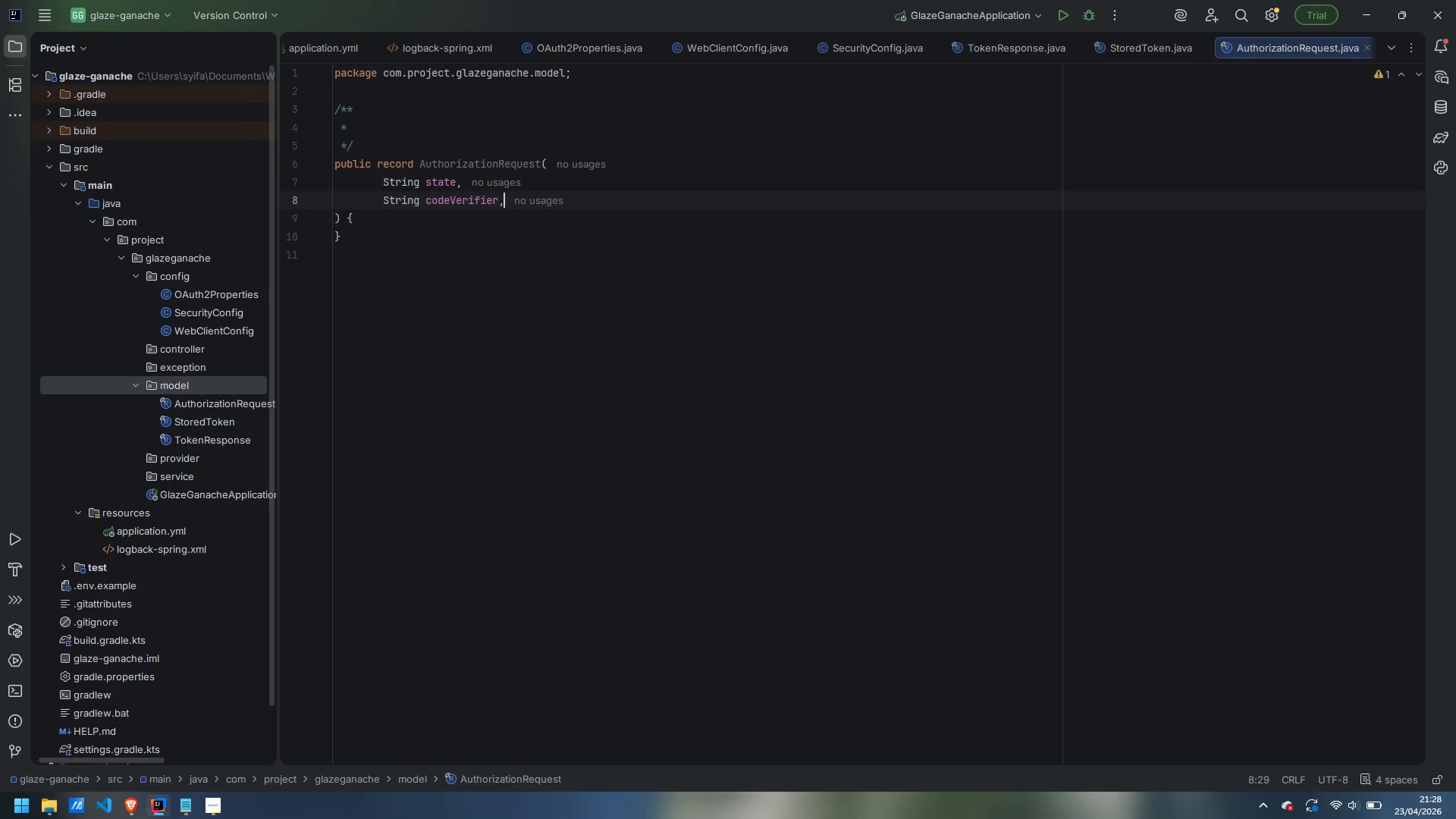 
key(Enter)
 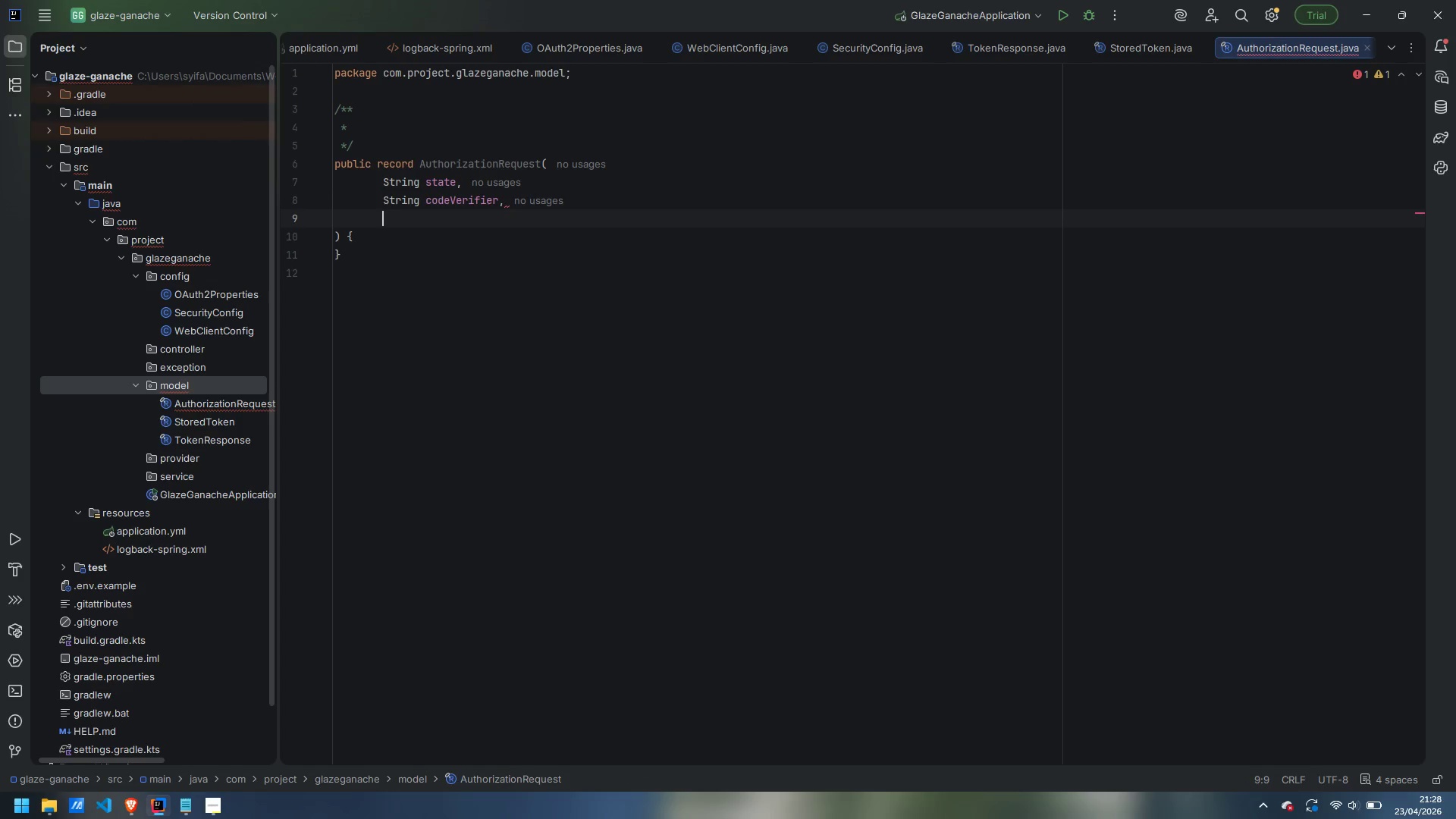 
type(String providerName,)
 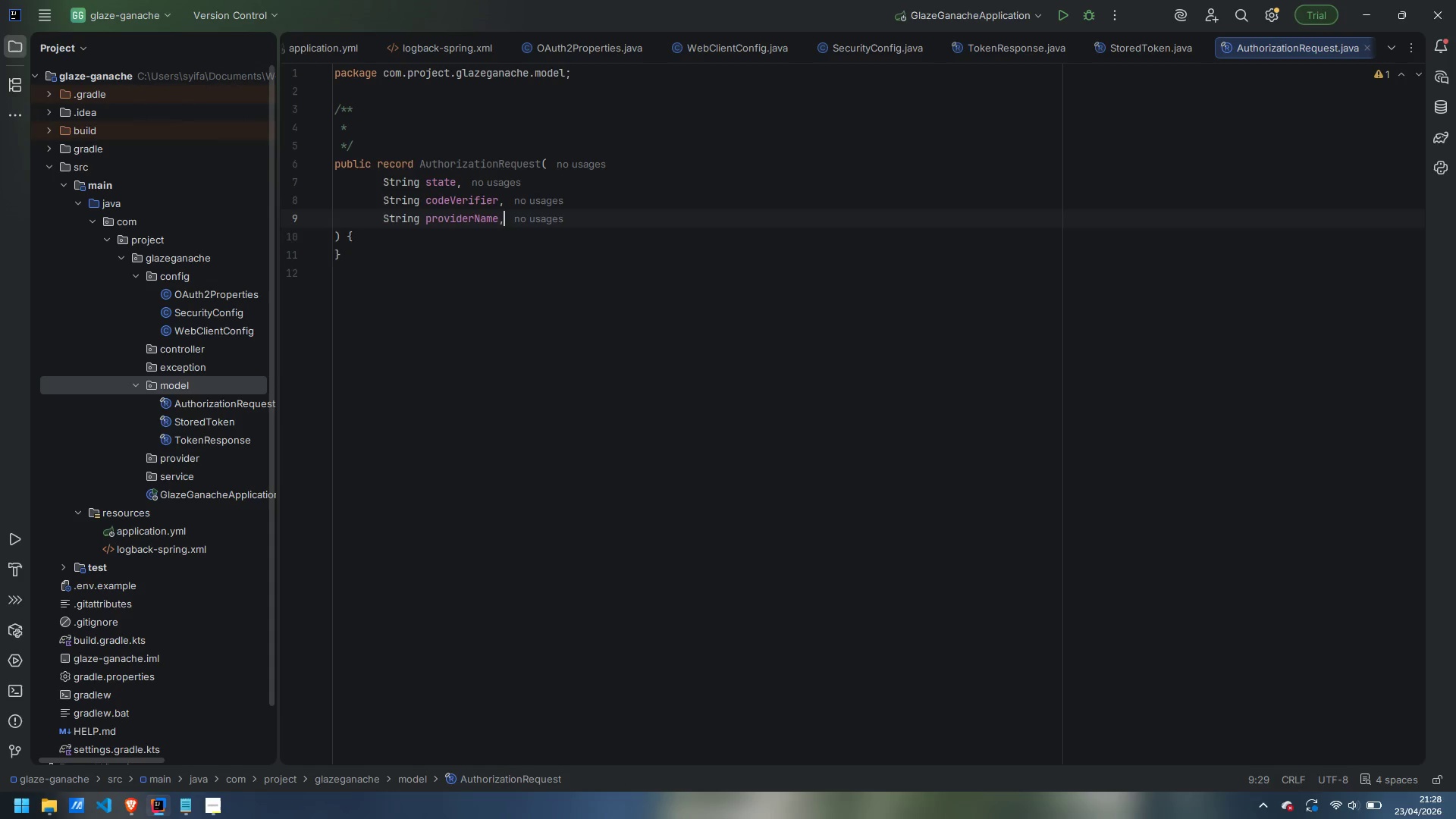 
key(Enter)
 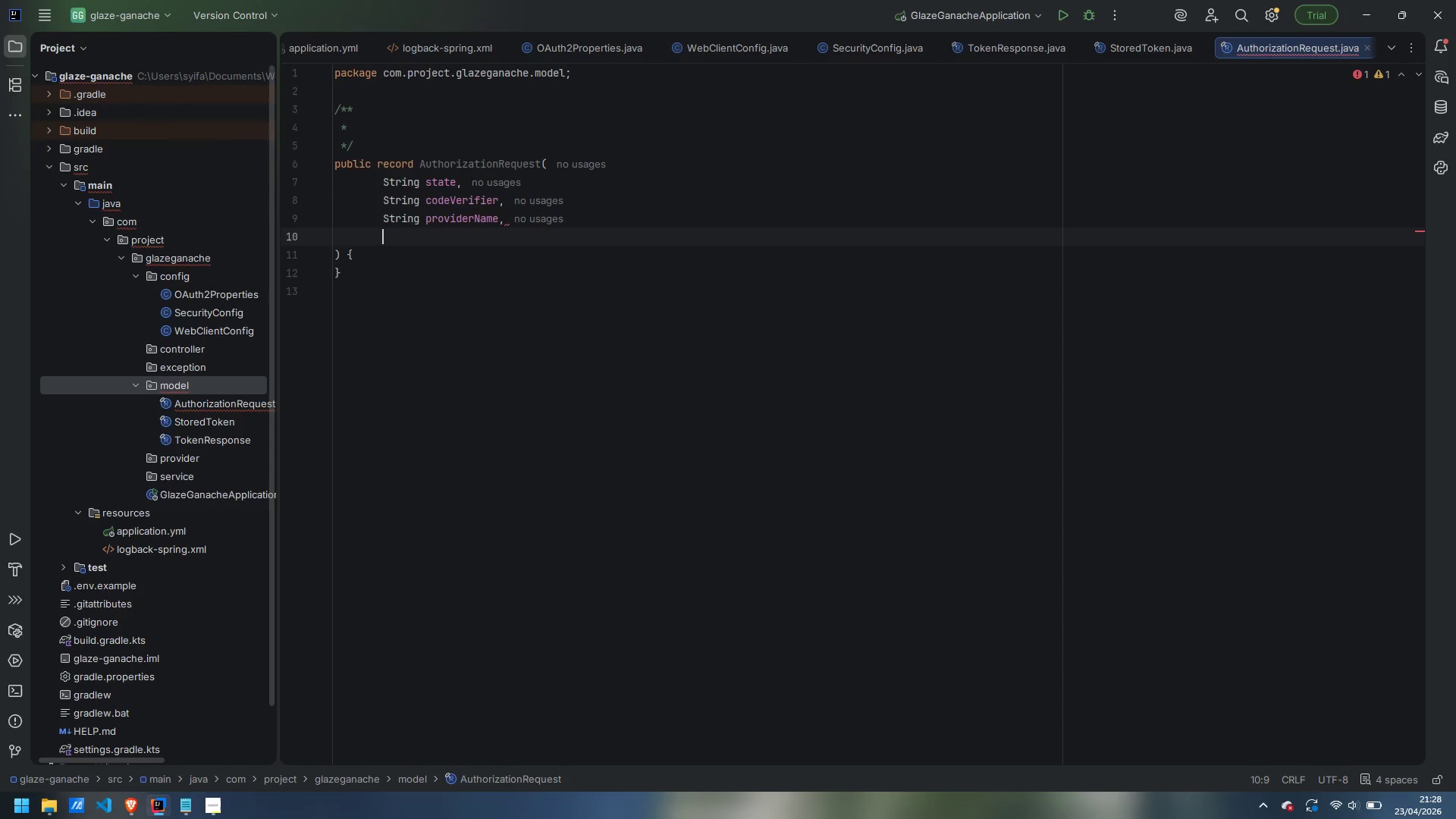 
type(String )
 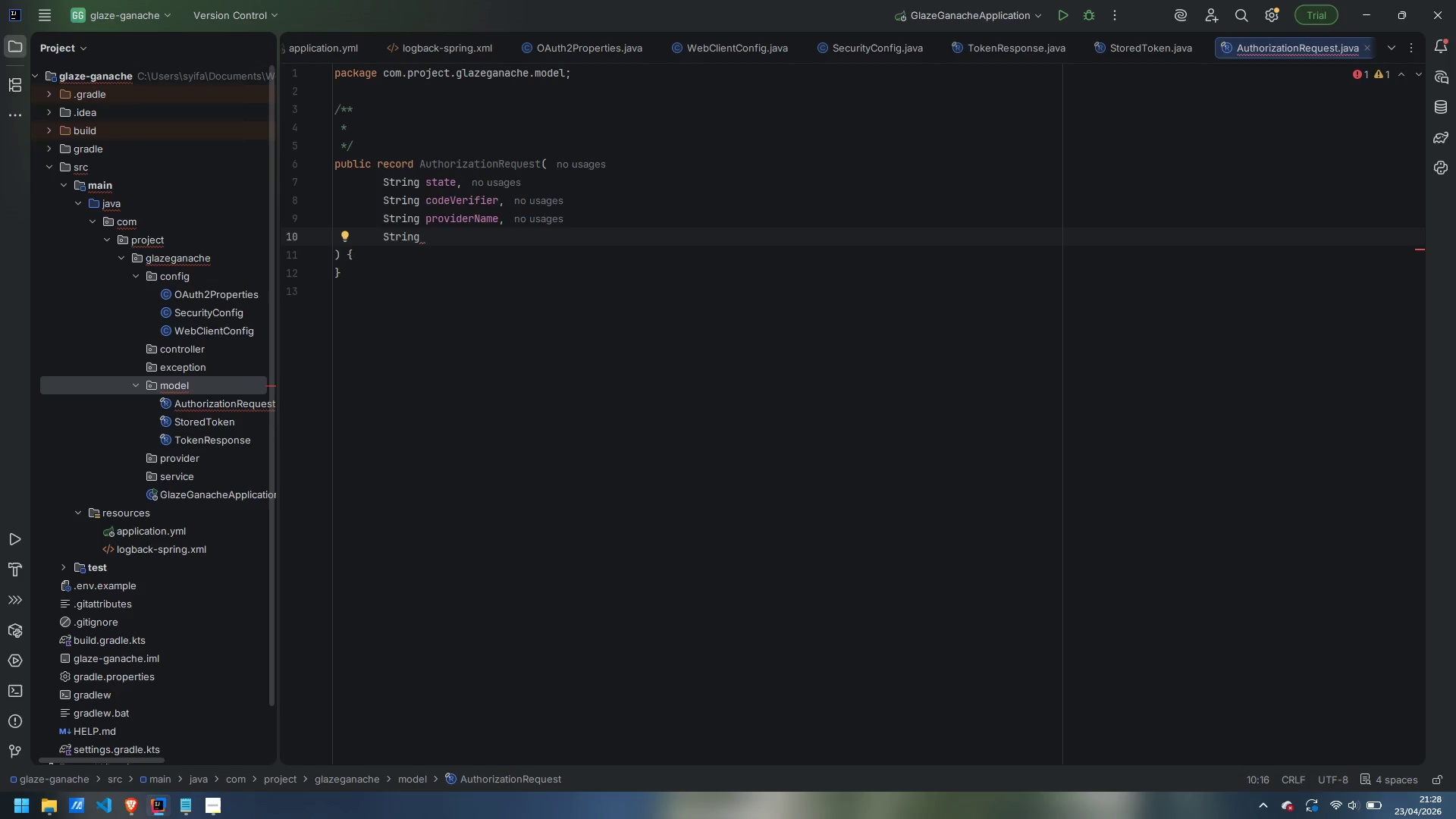 
wait(5.86)
 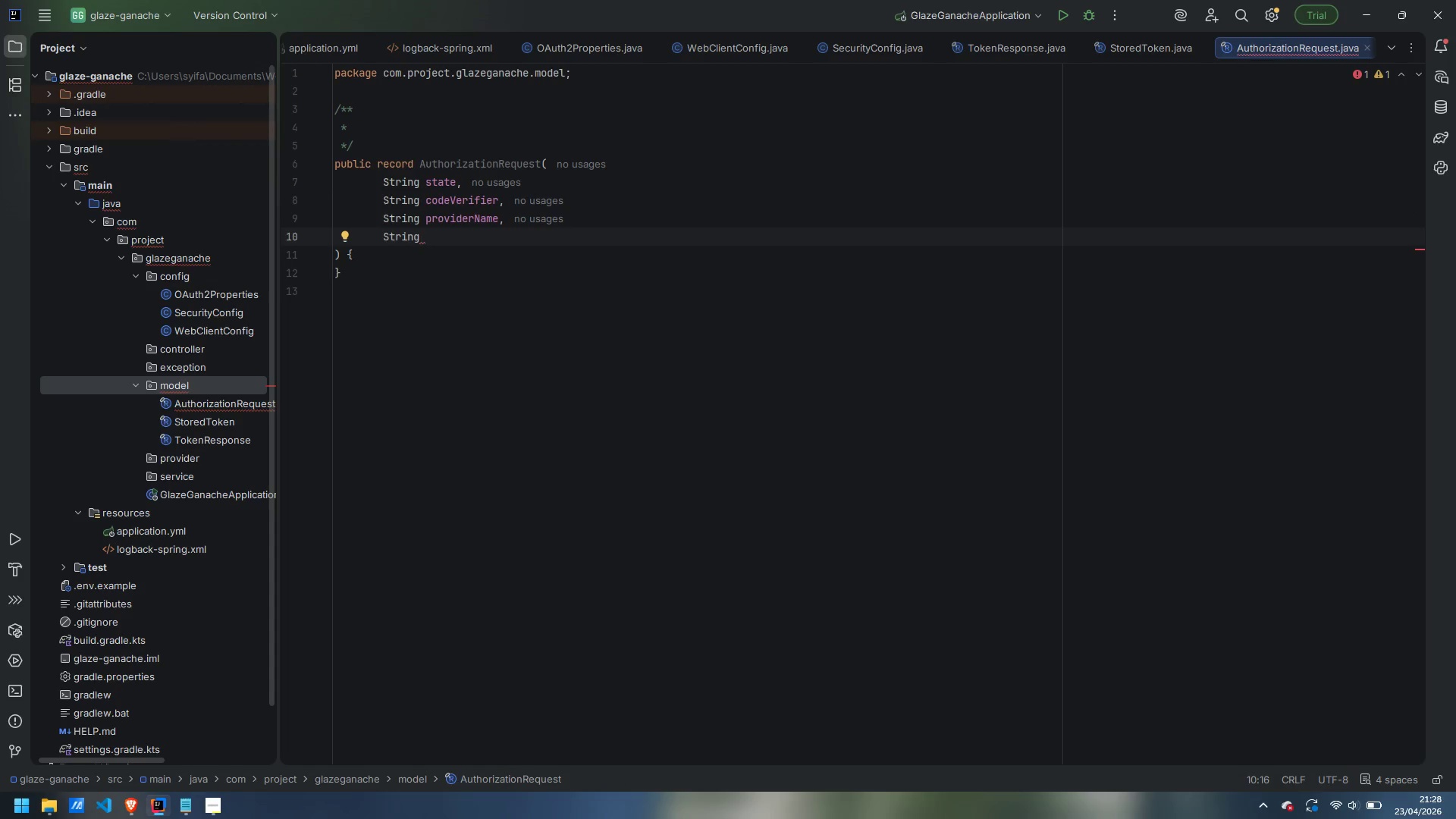 
type(redic)
key(Backspace)
type(rectUri)
 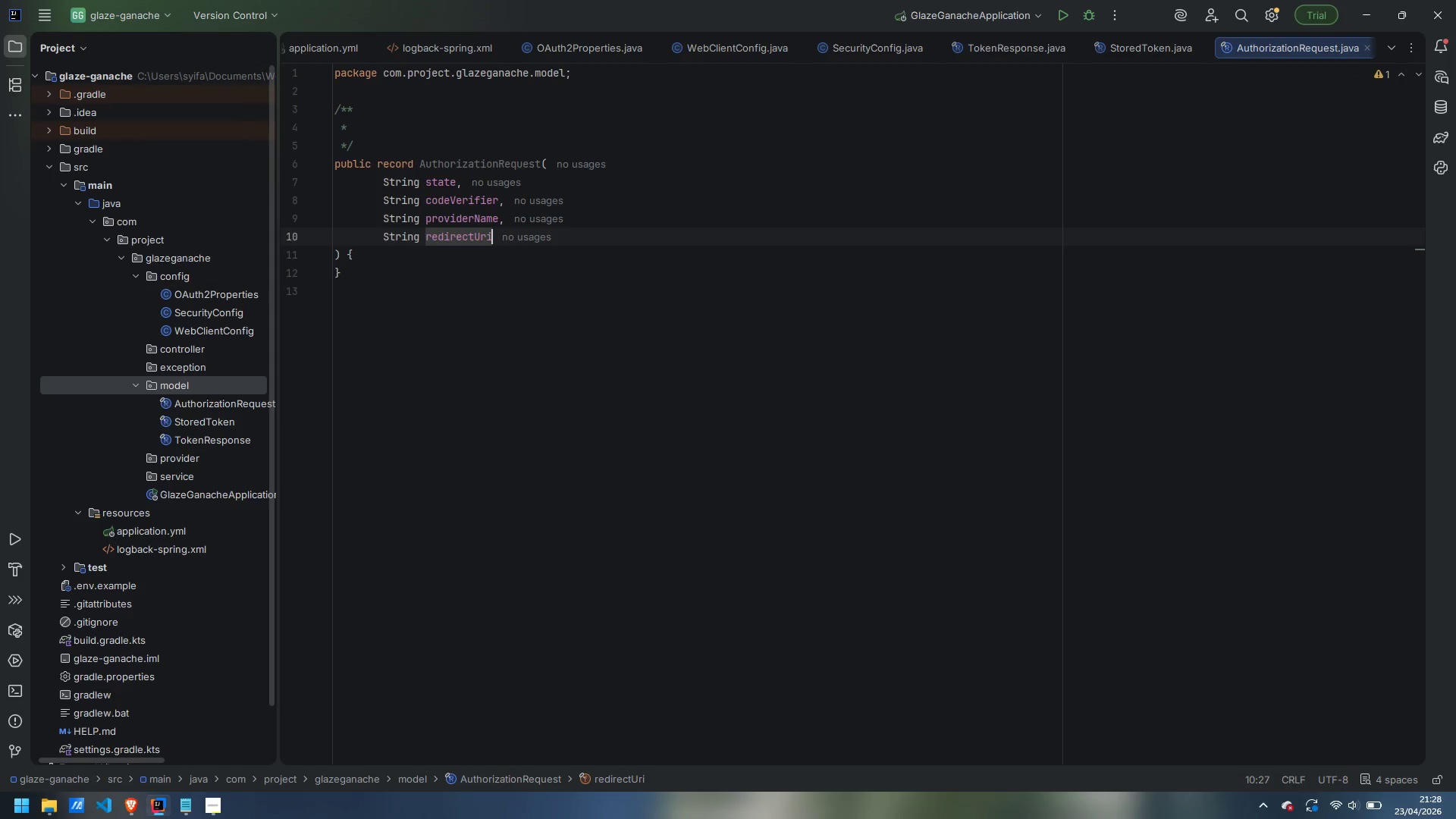 
key(ArrowUp)
 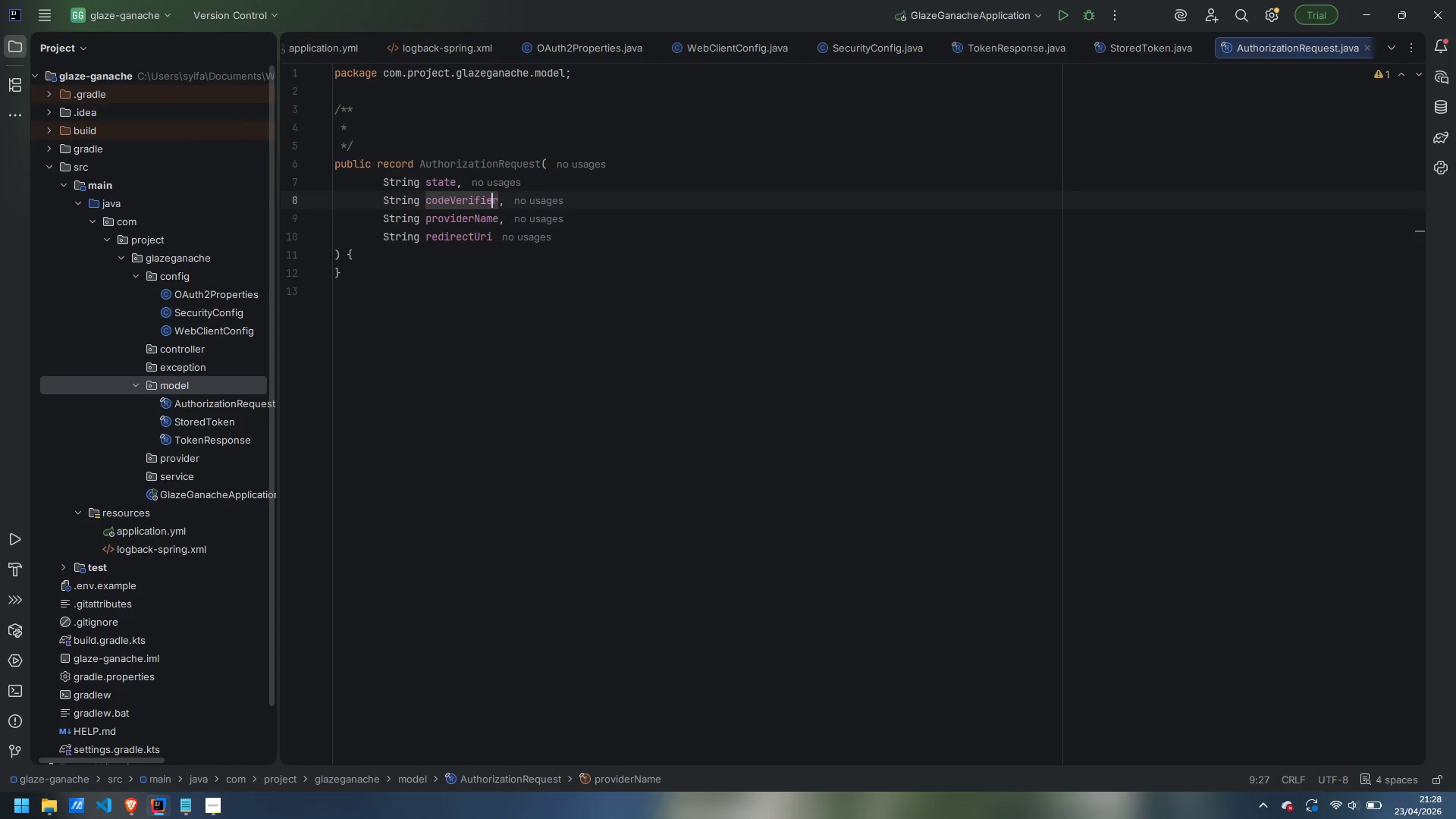 
key(ArrowUp)
 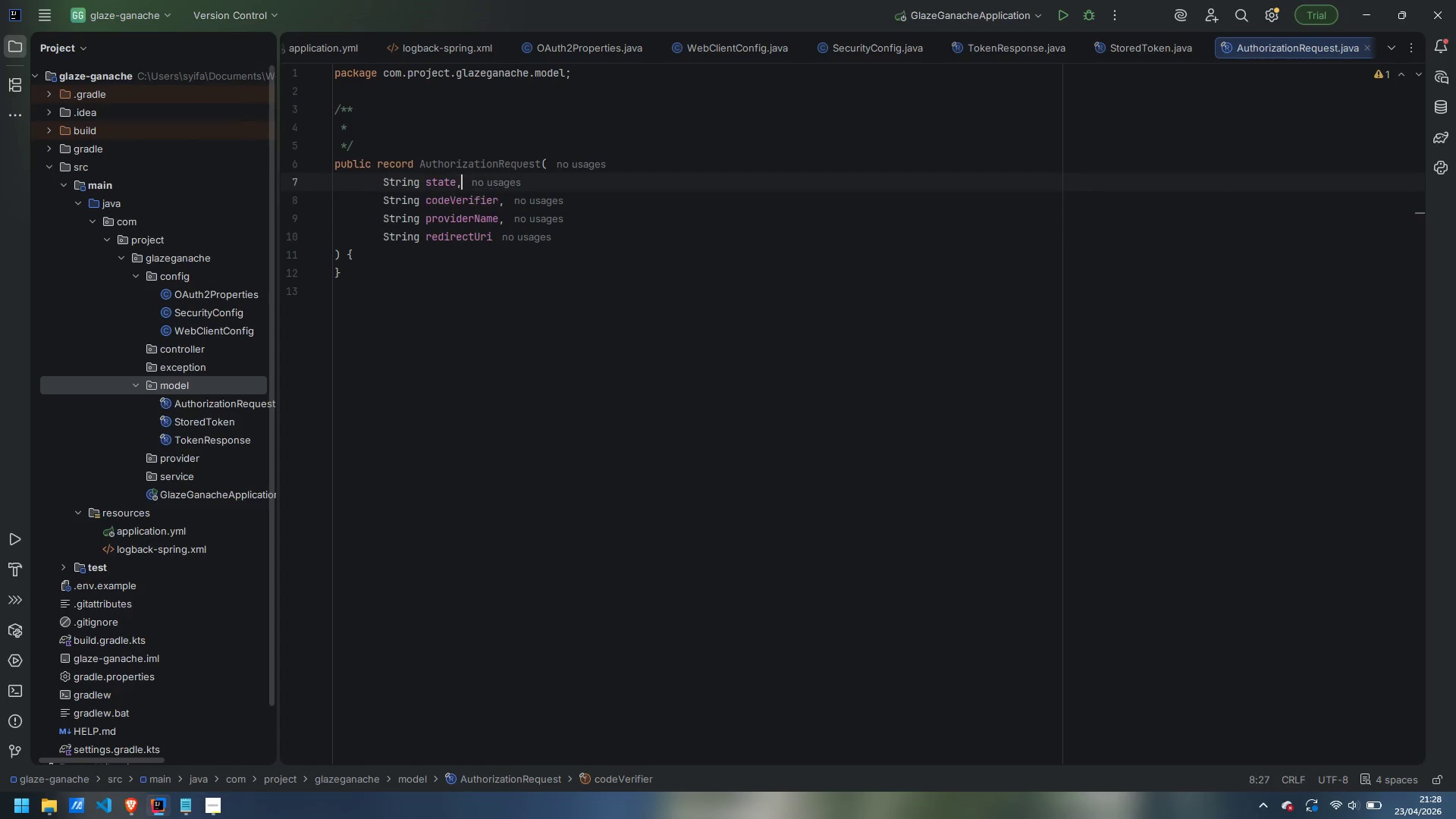 
key(ArrowUp)
 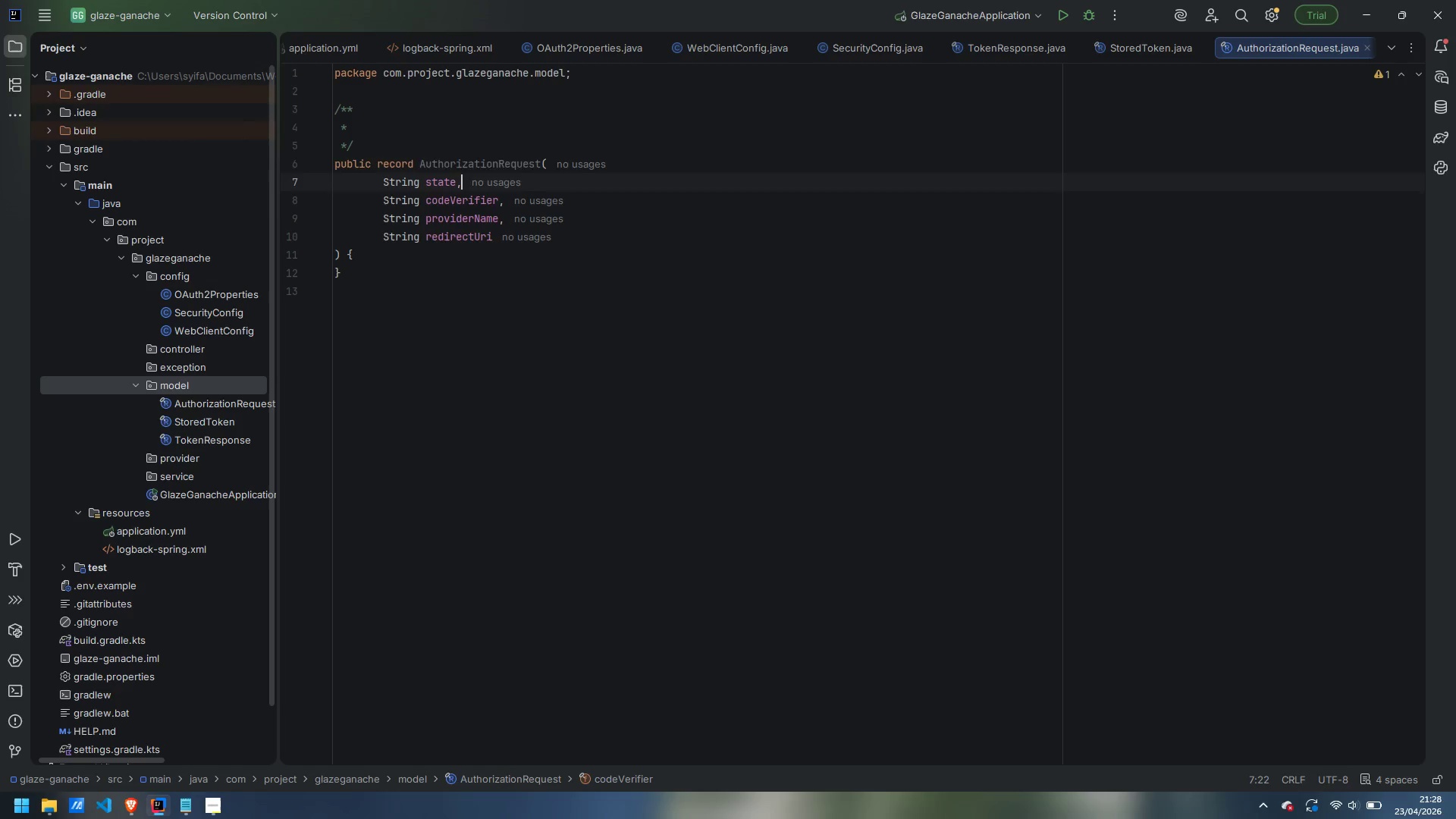 
key(ArrowUp)
 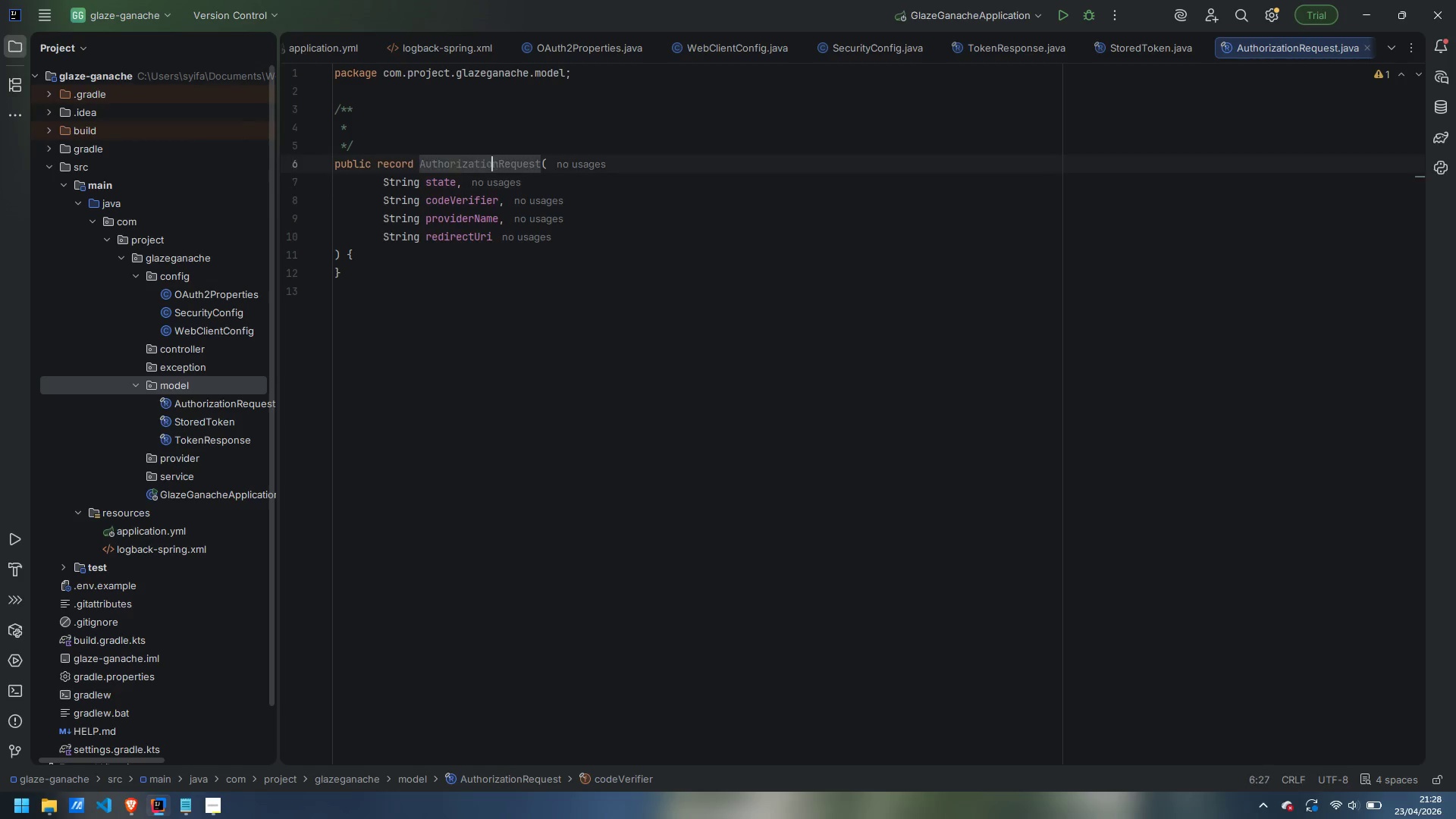 
key(ArrowUp)
 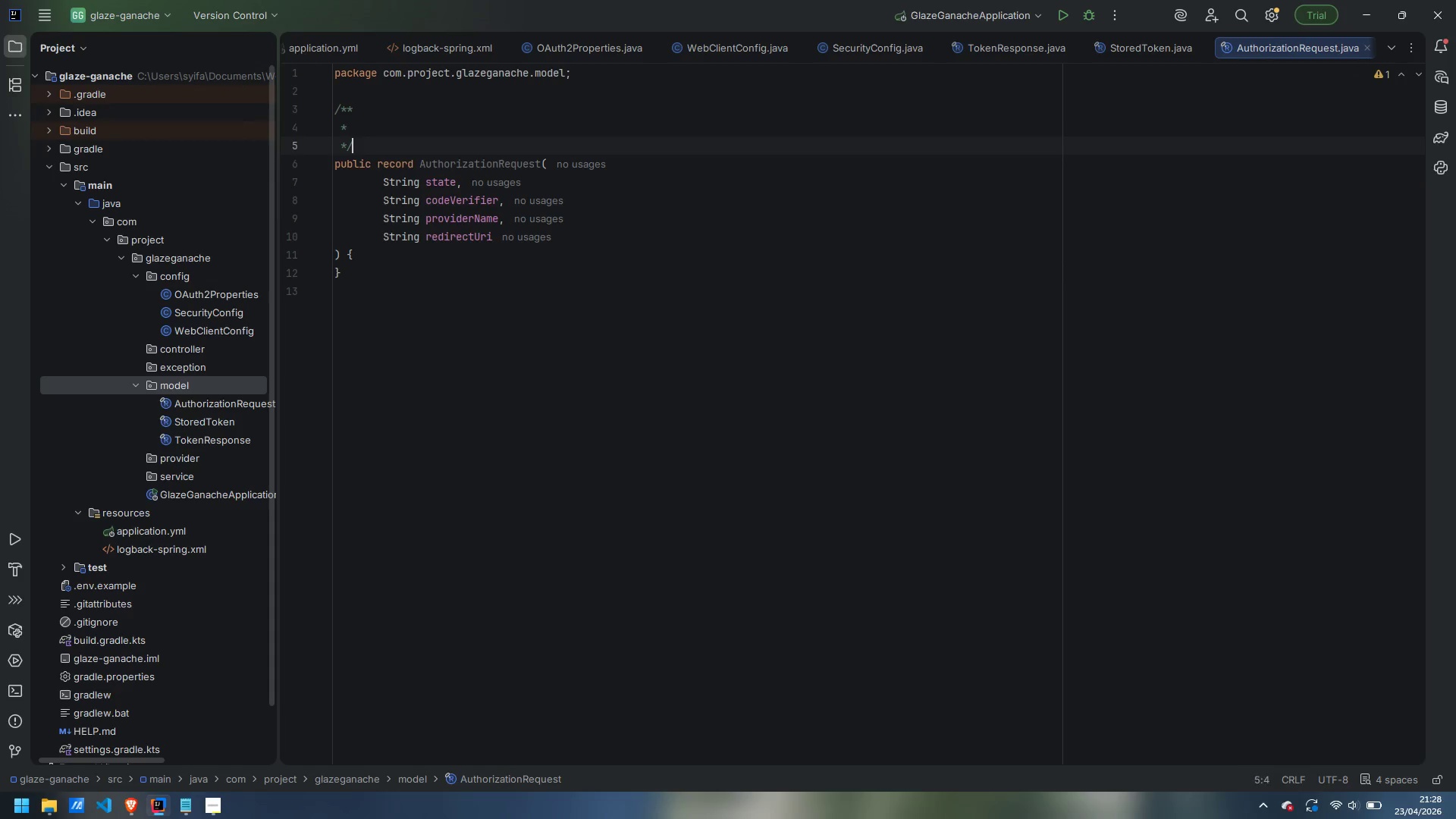 
key(ArrowUp)
 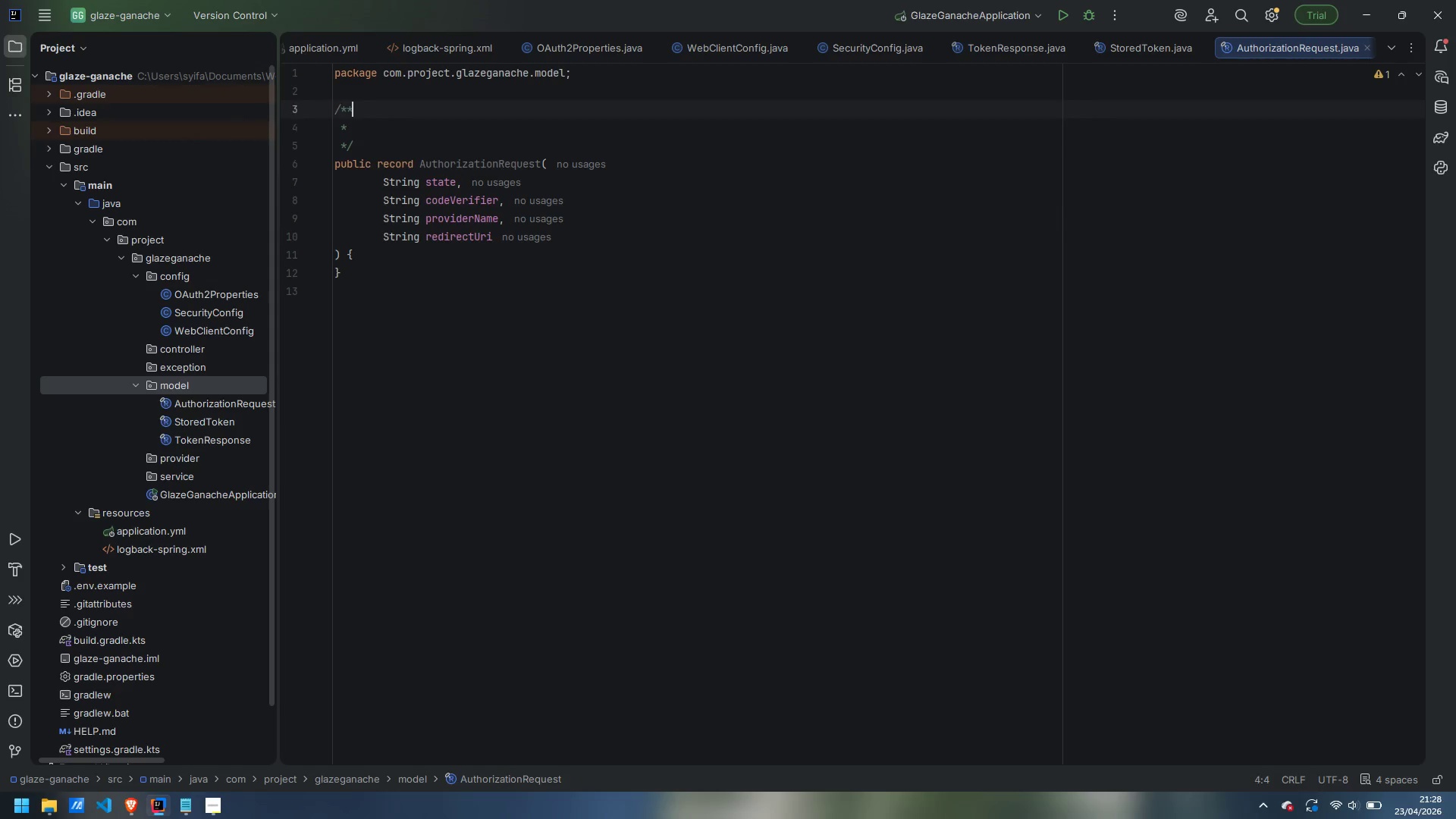 
key(ArrowUp)
 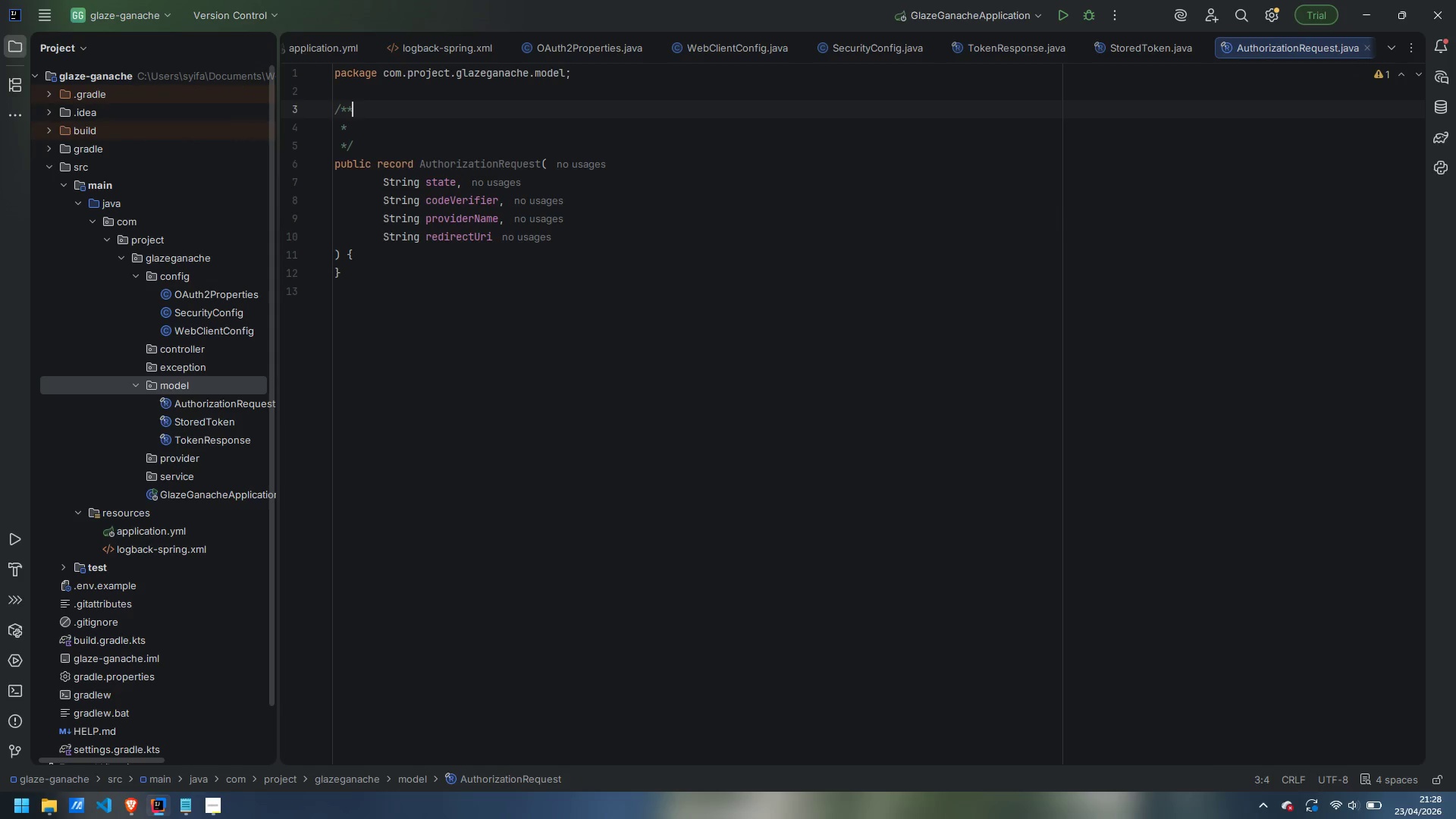 
key(ArrowDown)
 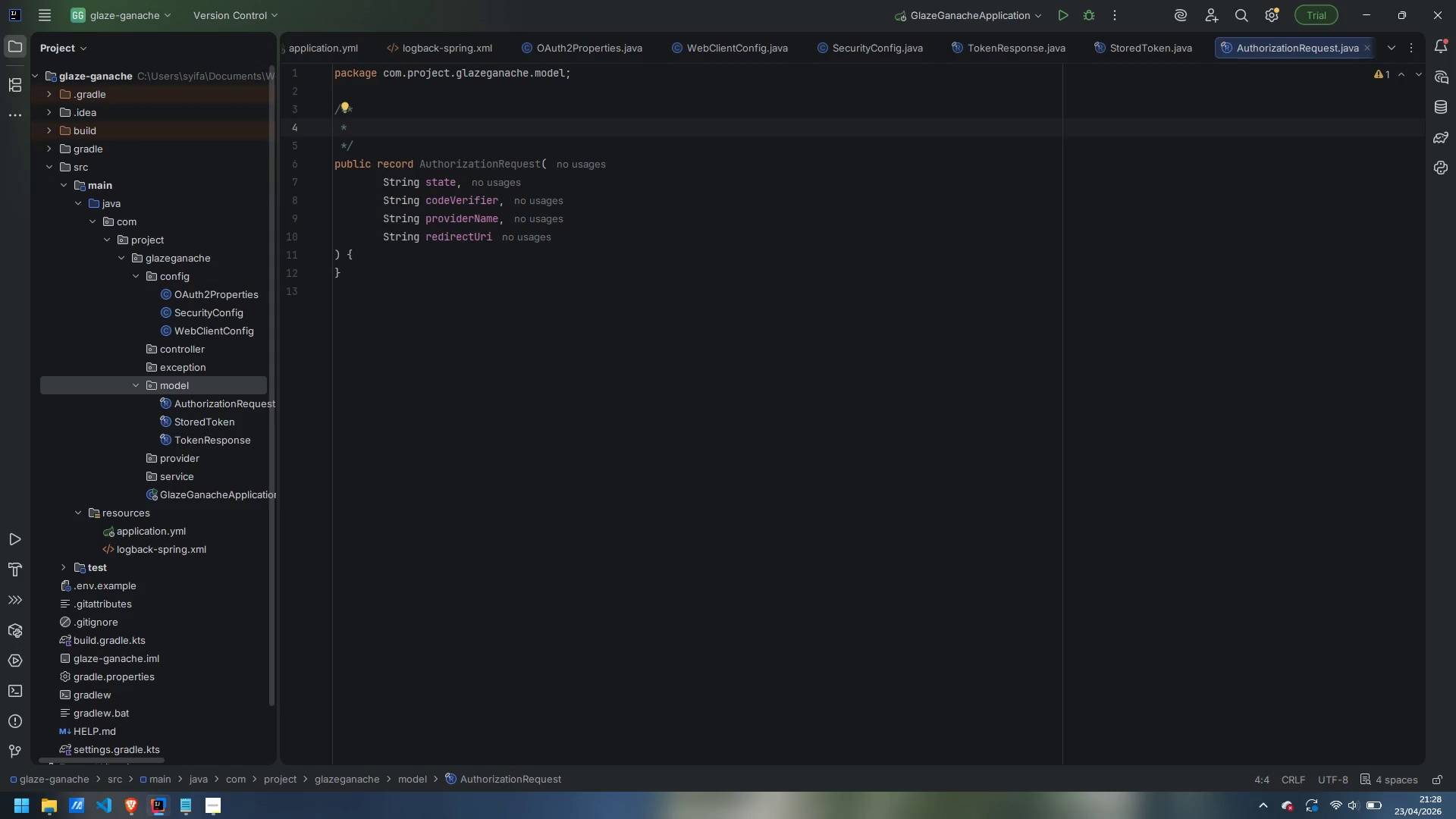 
type(State we must host)
key(Backspace)
key(Backspace)
type(ld between the outbond )
 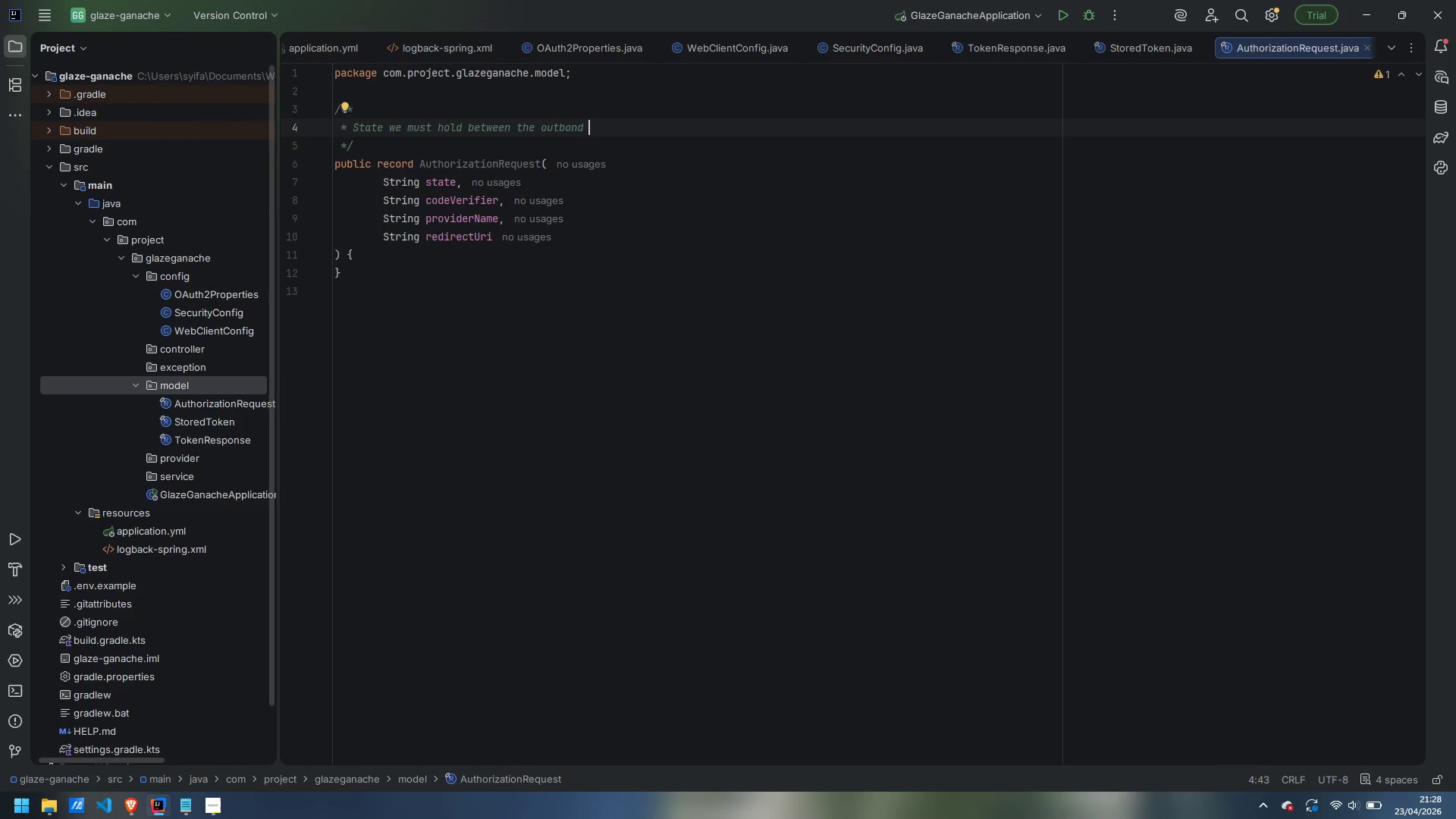 
key(ArrowLeft)
 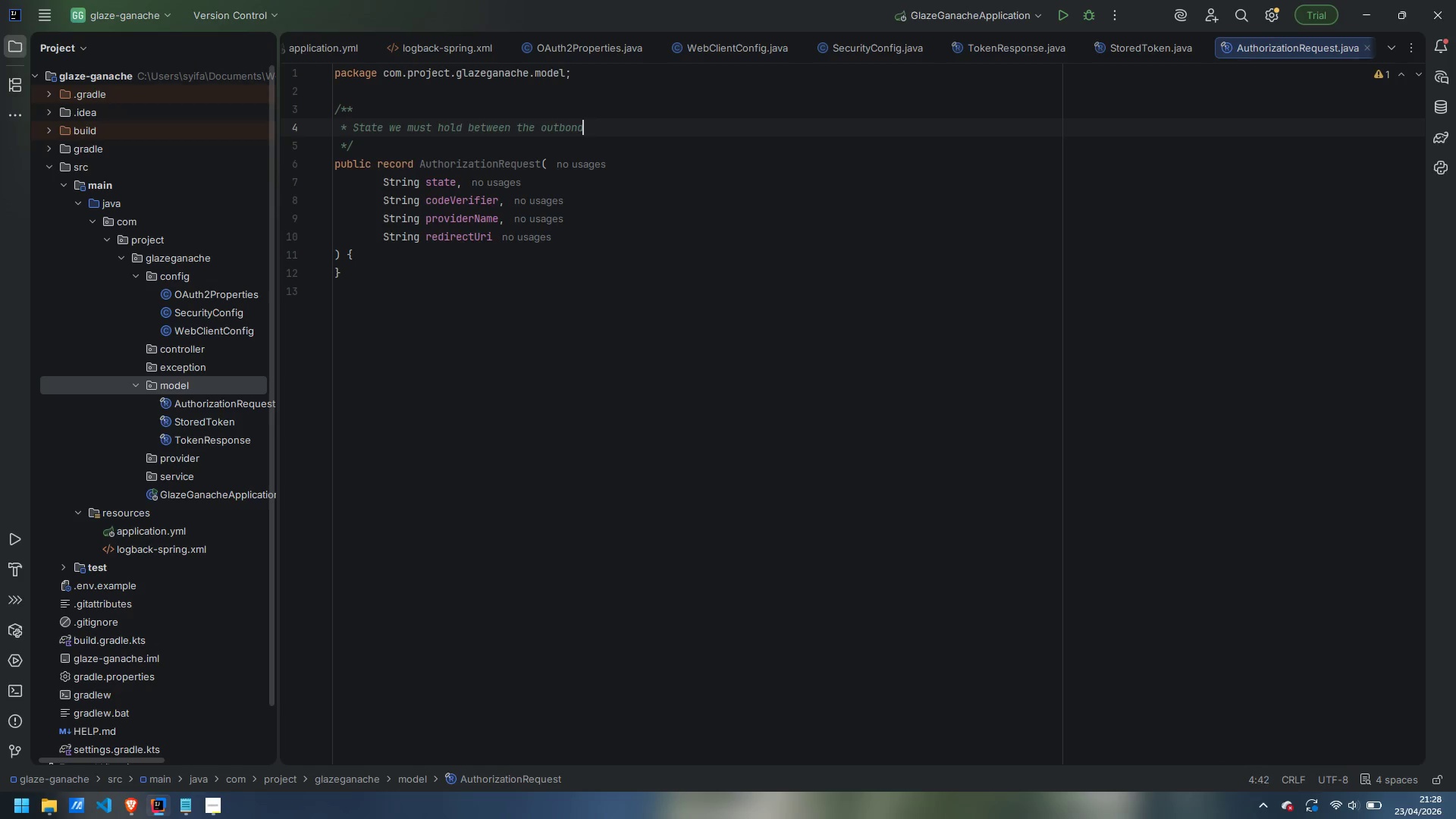 
key(ArrowLeft)
 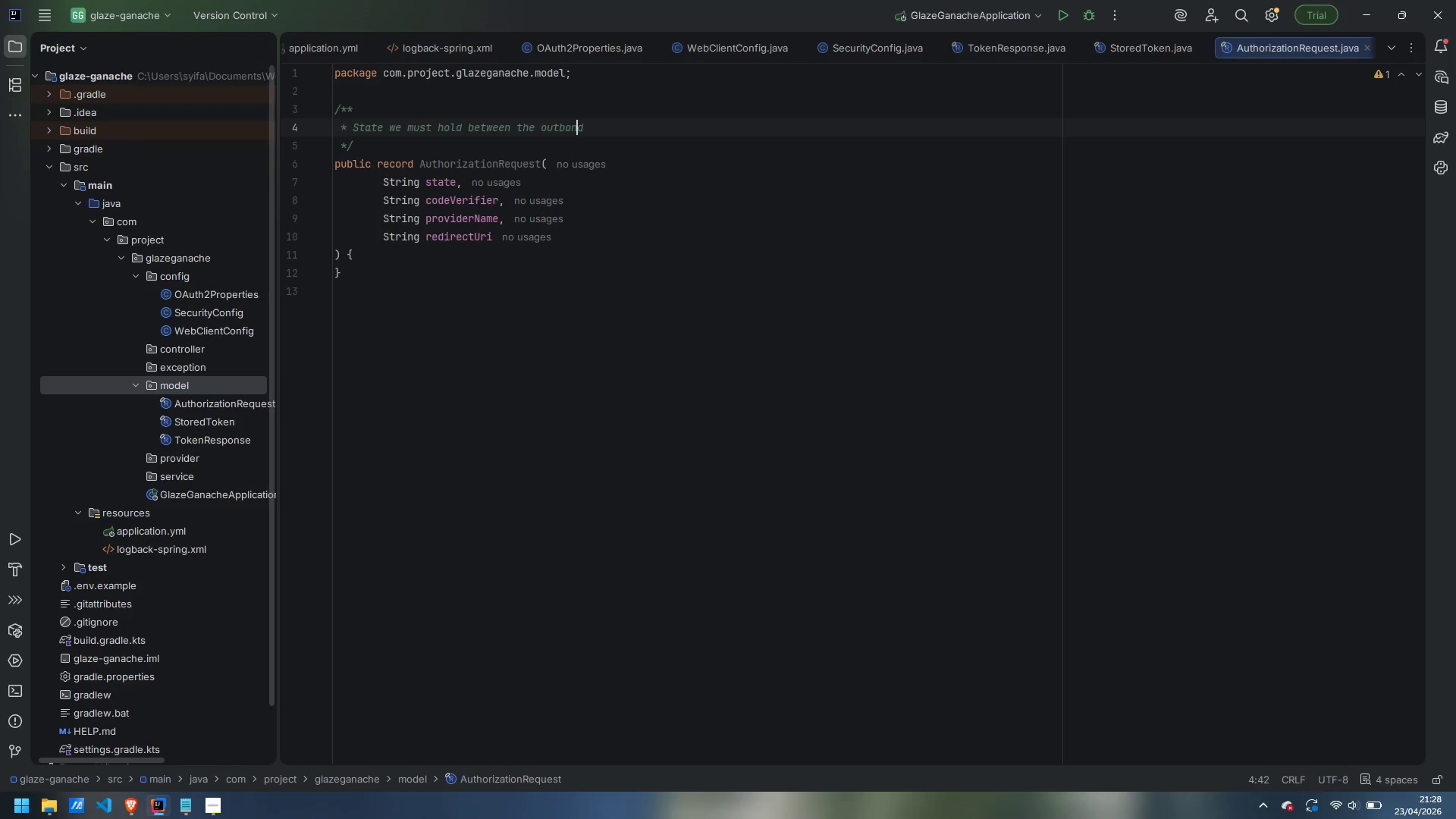 
key(ArrowLeft)
 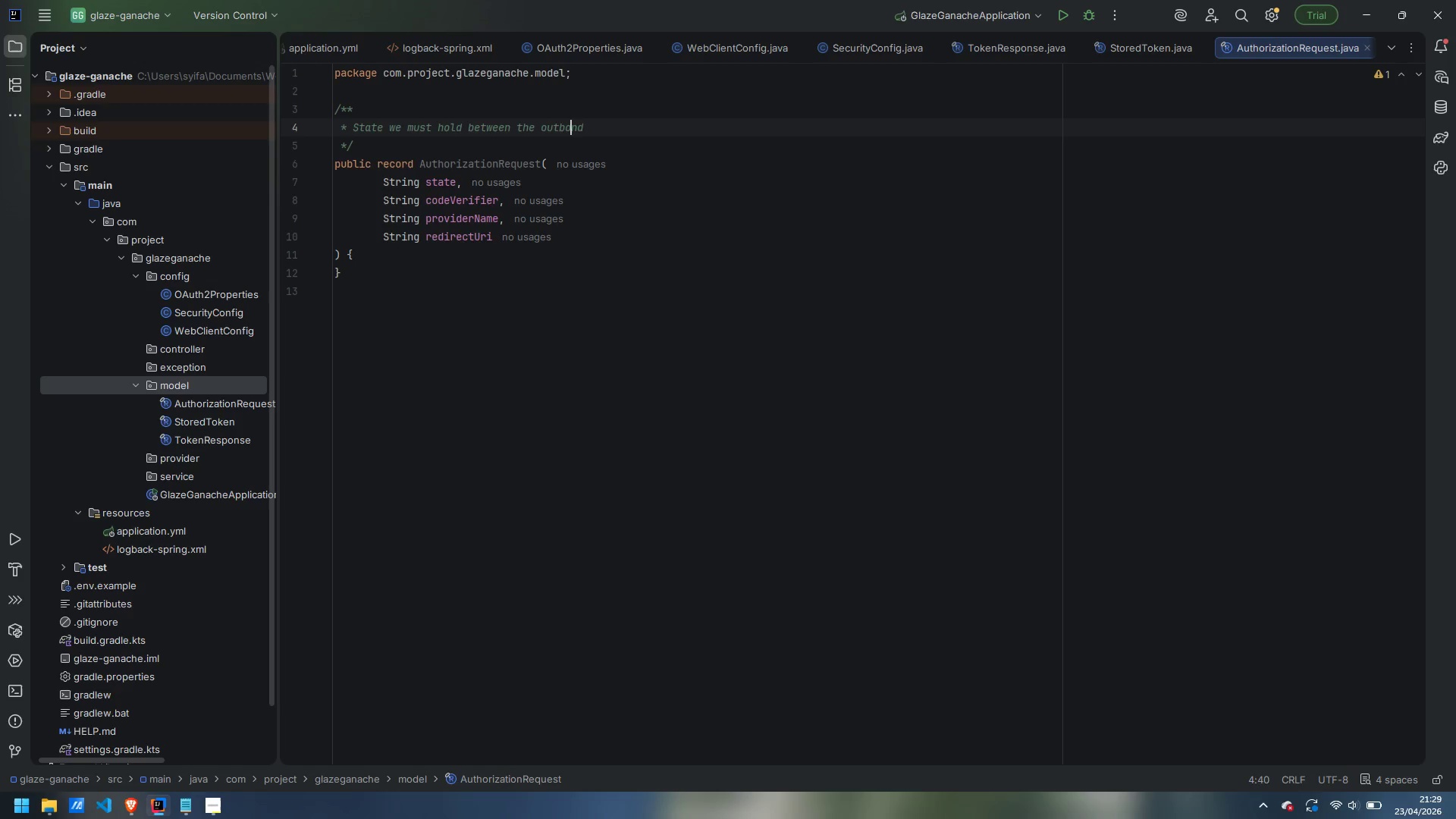 
key(U)
 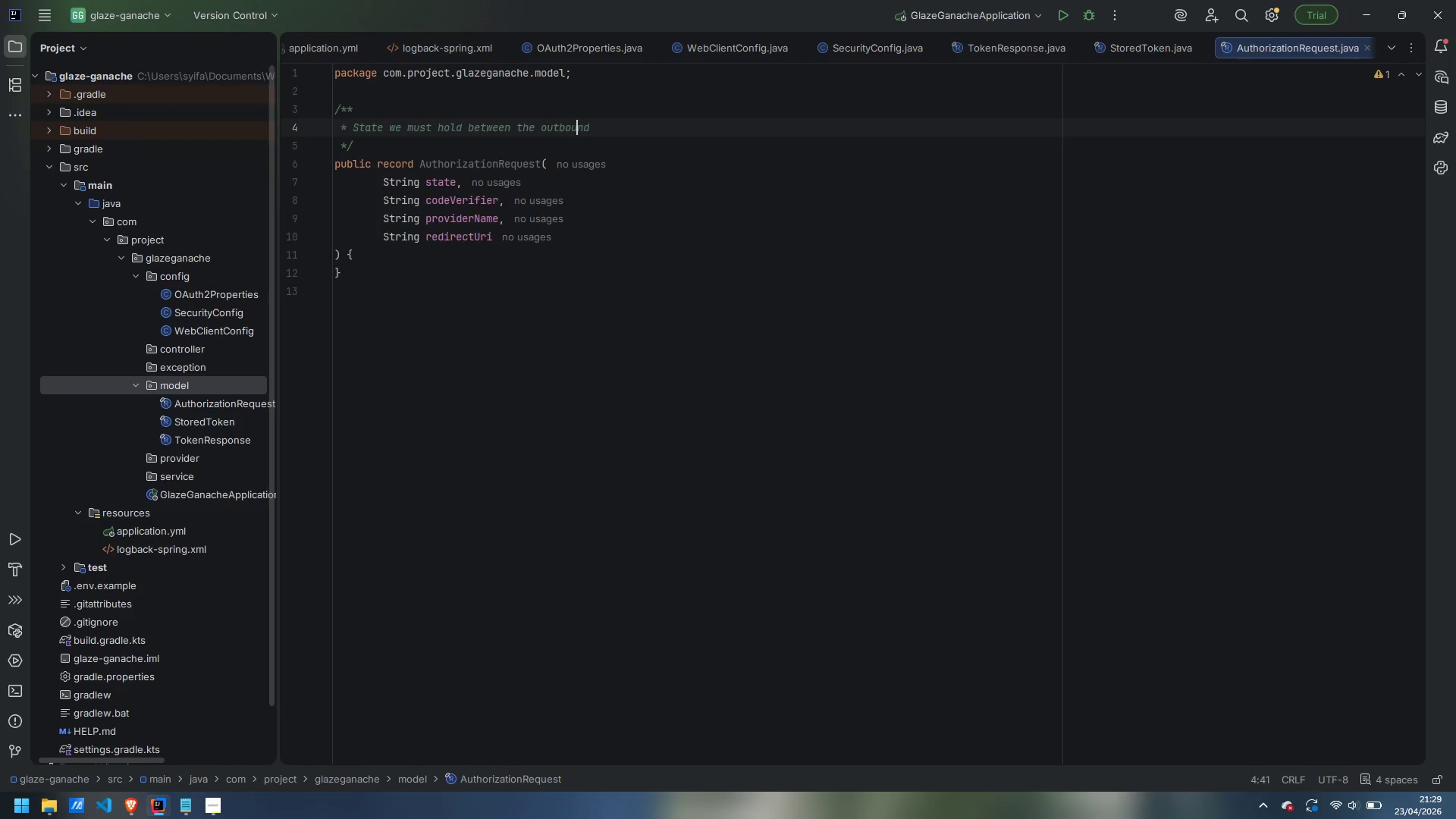 
key(Control+ControlLeft)
 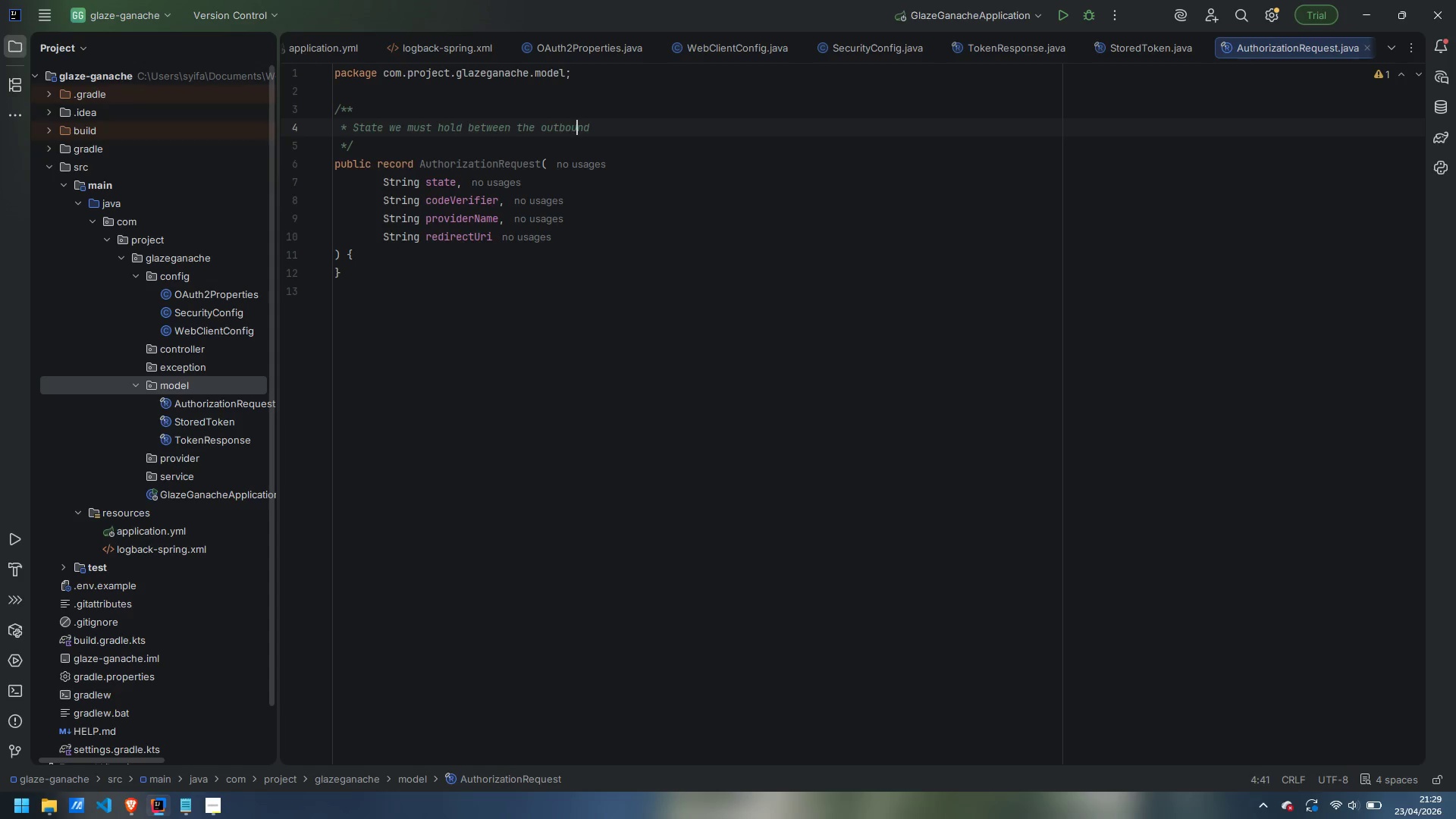 
key(Control+ArrowRight)
 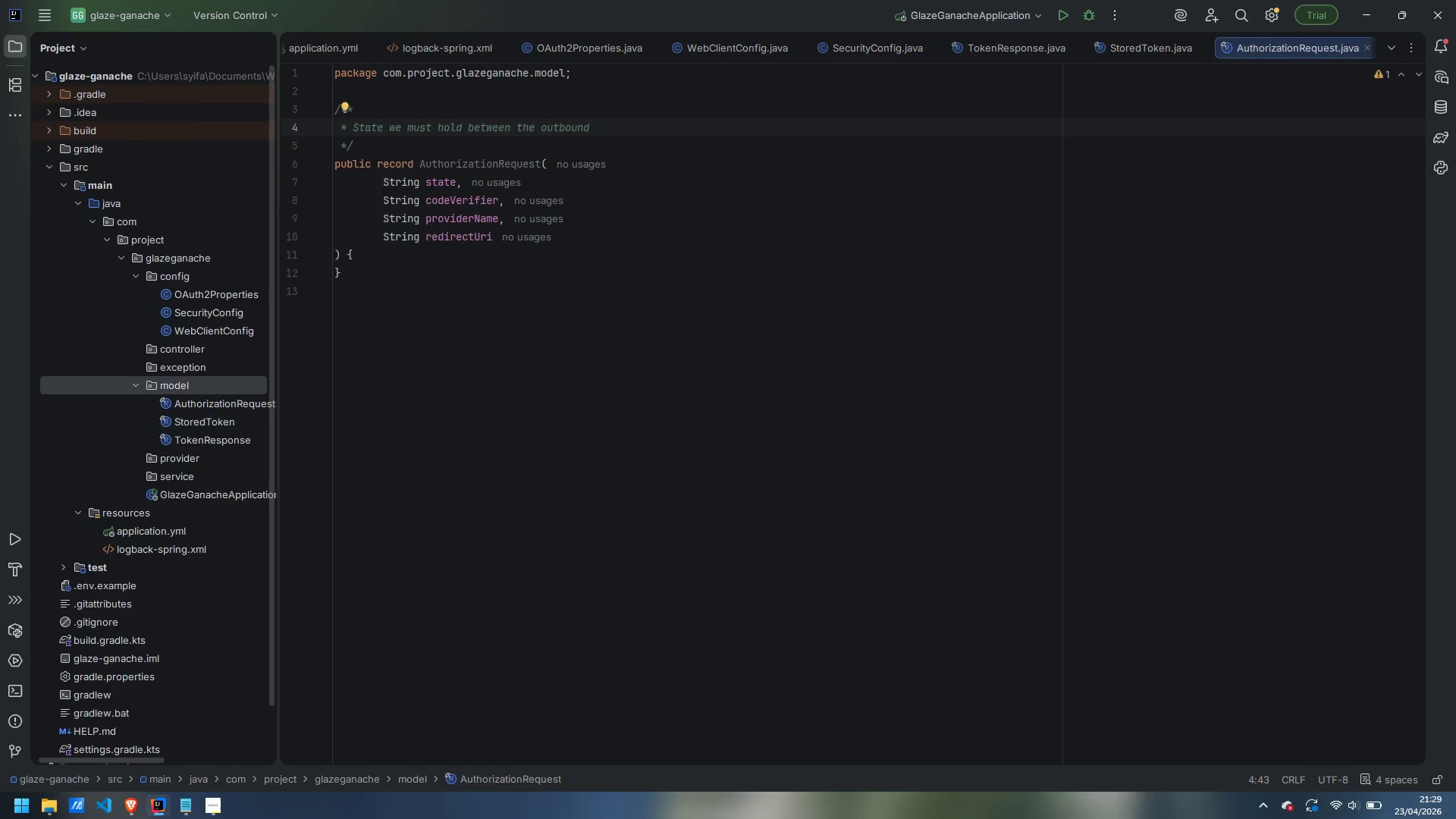 
type( {@code /authoriza)
key(Backspace)
key(Backspace)
type(ze)
 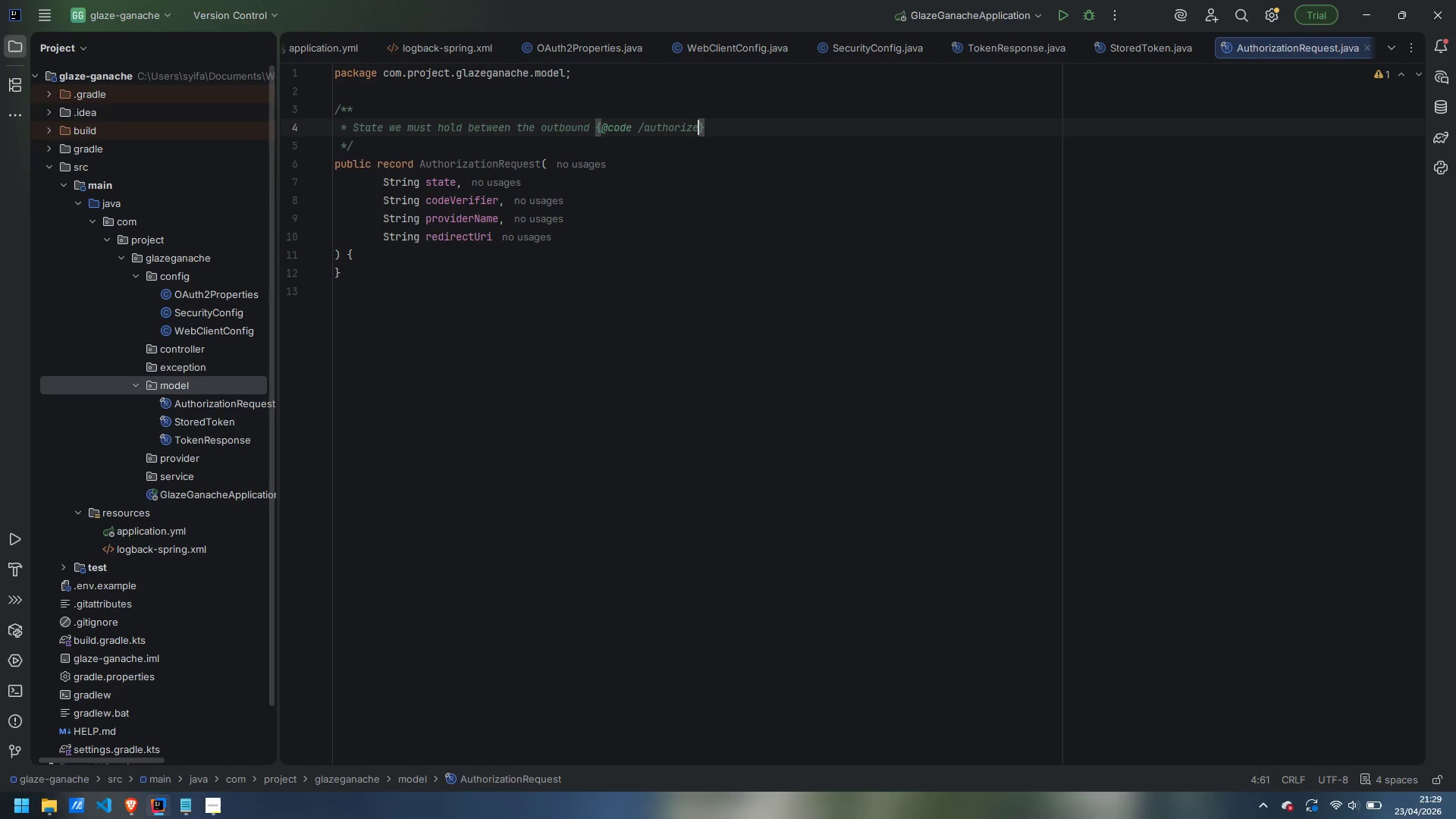 
key(ArrowRight)
 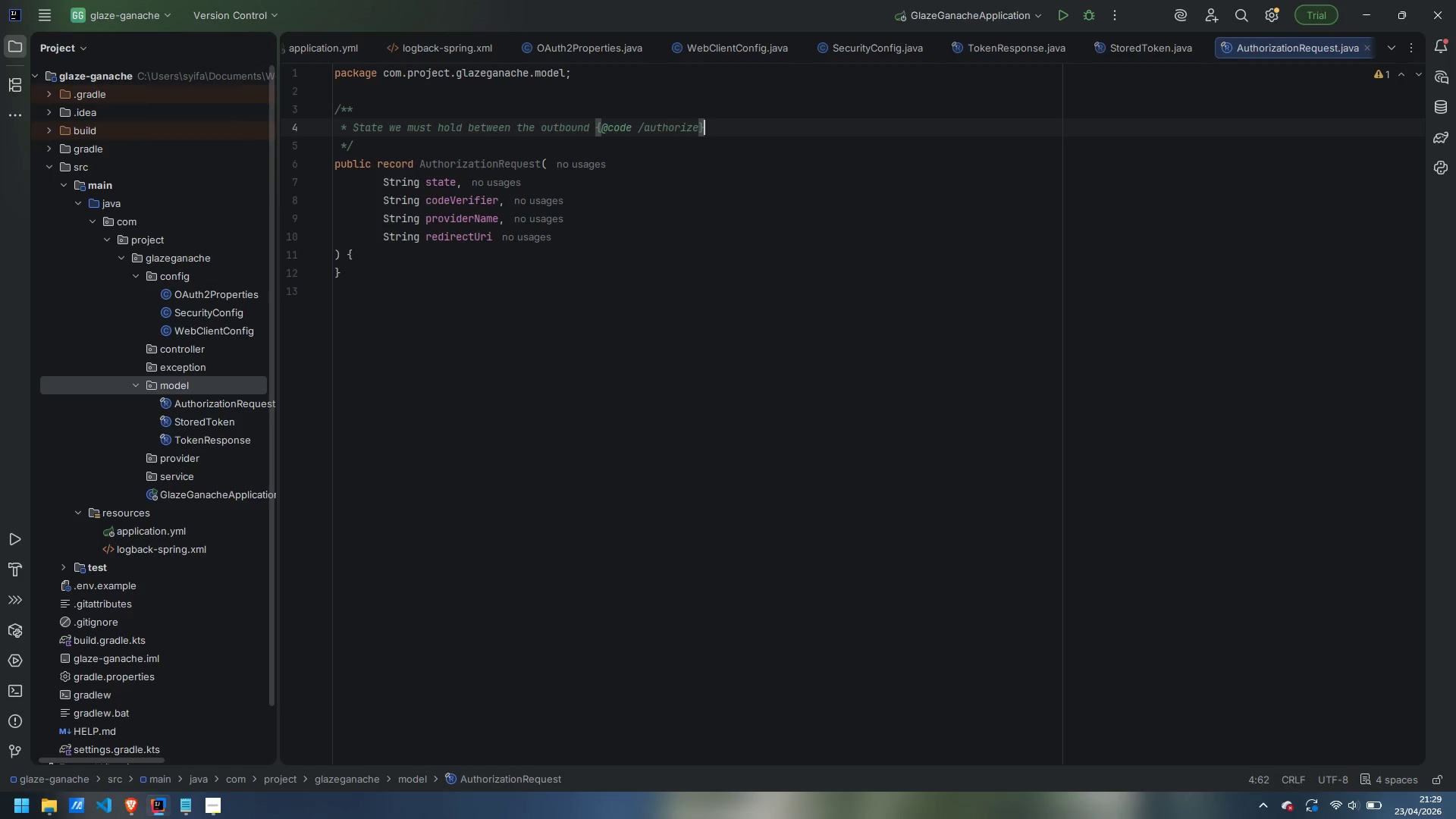 
type( redirect and)
 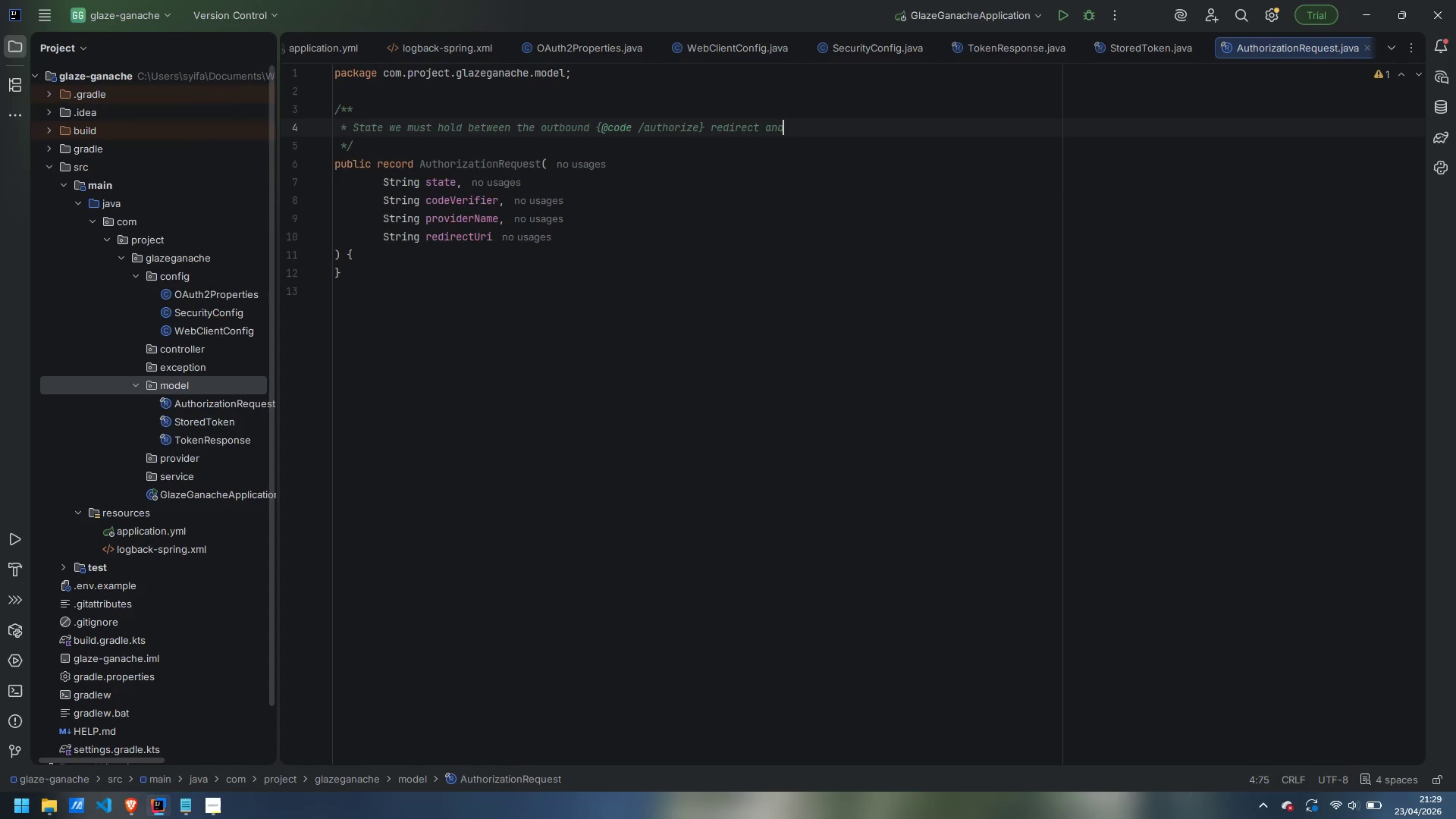 
key(Enter)
 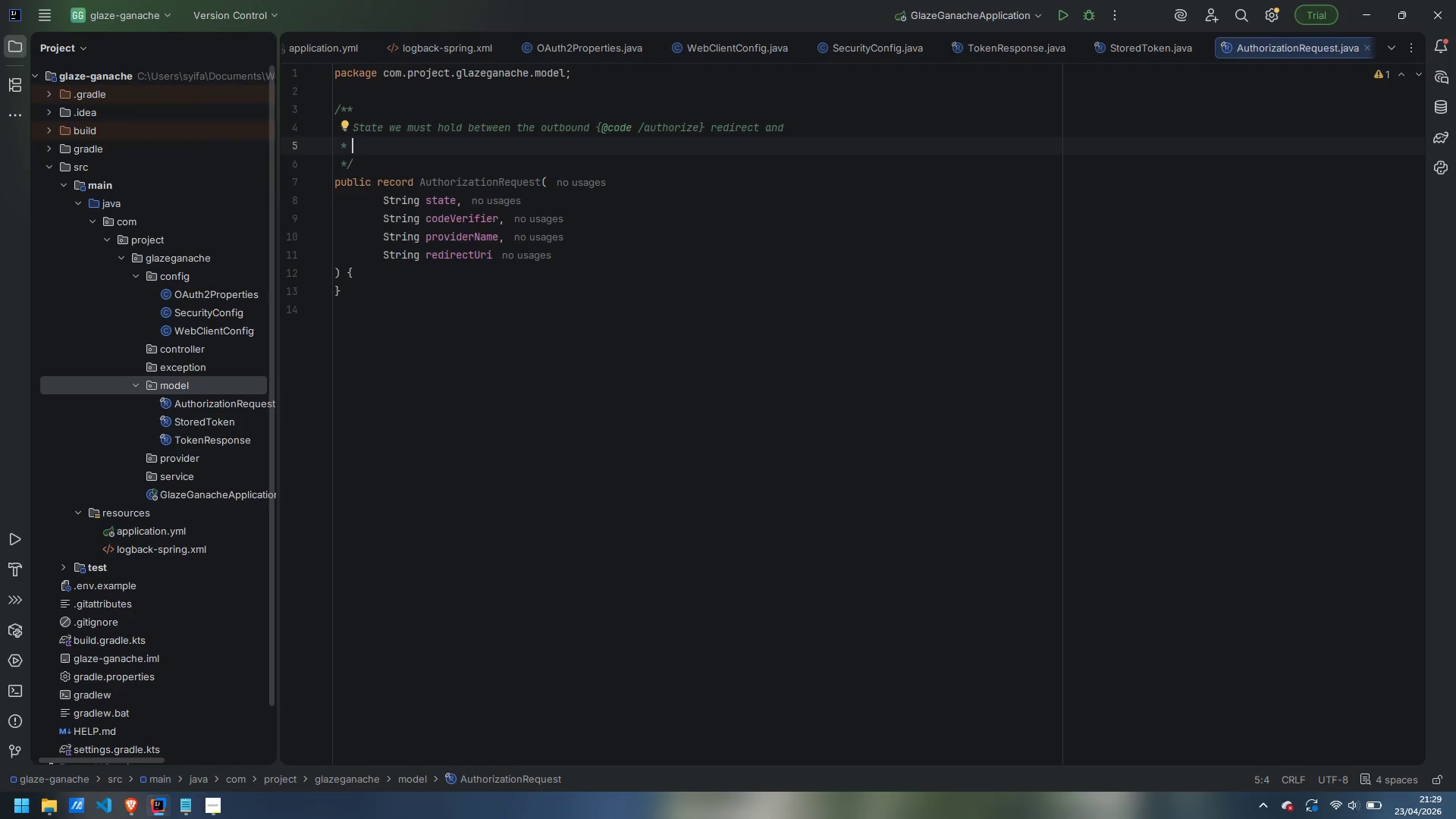 
type(the inbound {@code /oatuh)
key(Backspace)
key(Backspace)
key(Backspace)
type(itjh)
key(Backspace)
key(Backspace)
key(Backspace)
key(Backspace)
type(uth/callback)
 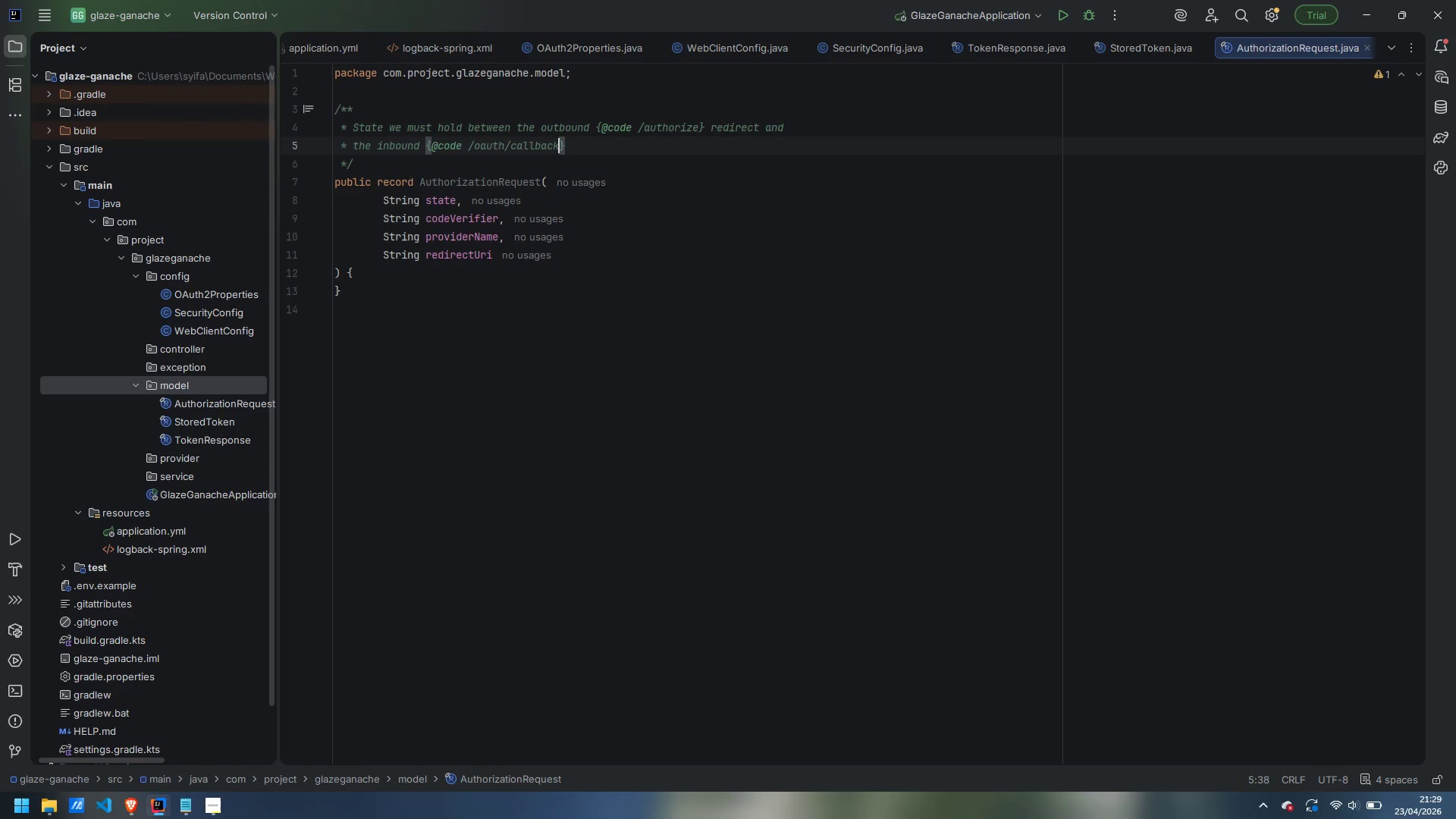 
key(ArrowRight)
 